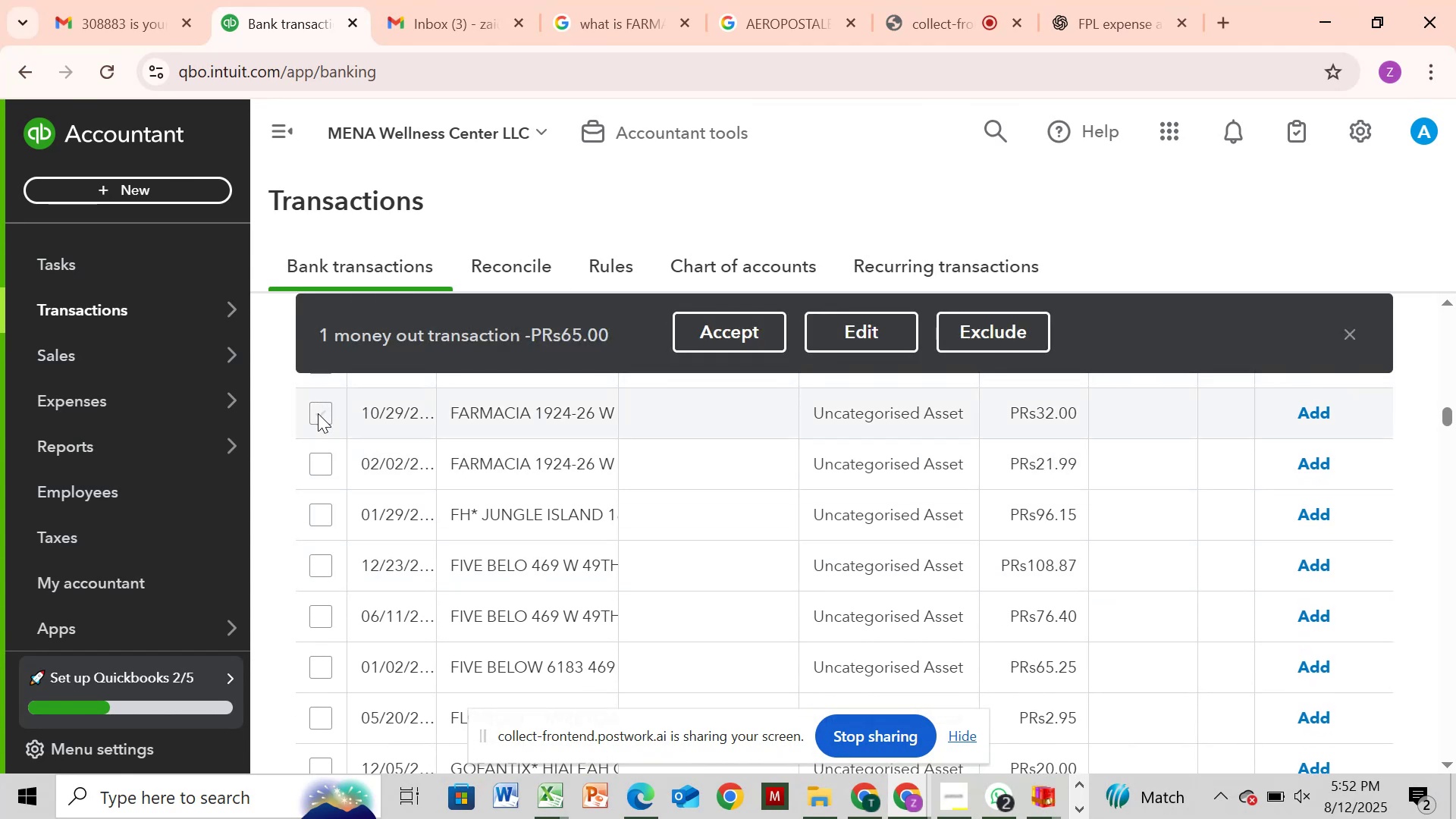 
left_click([318, 413])
 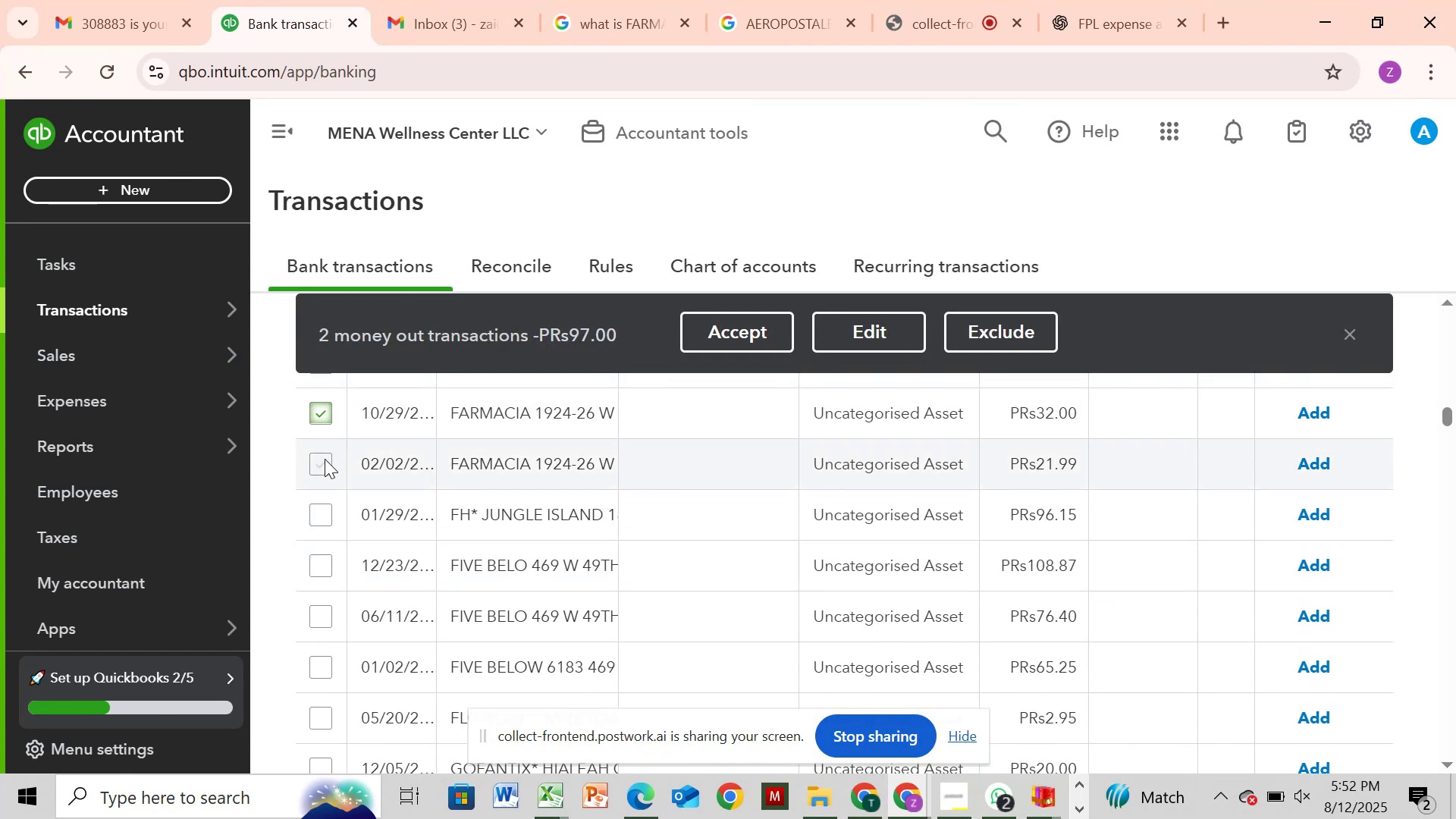 
left_click([323, 459])
 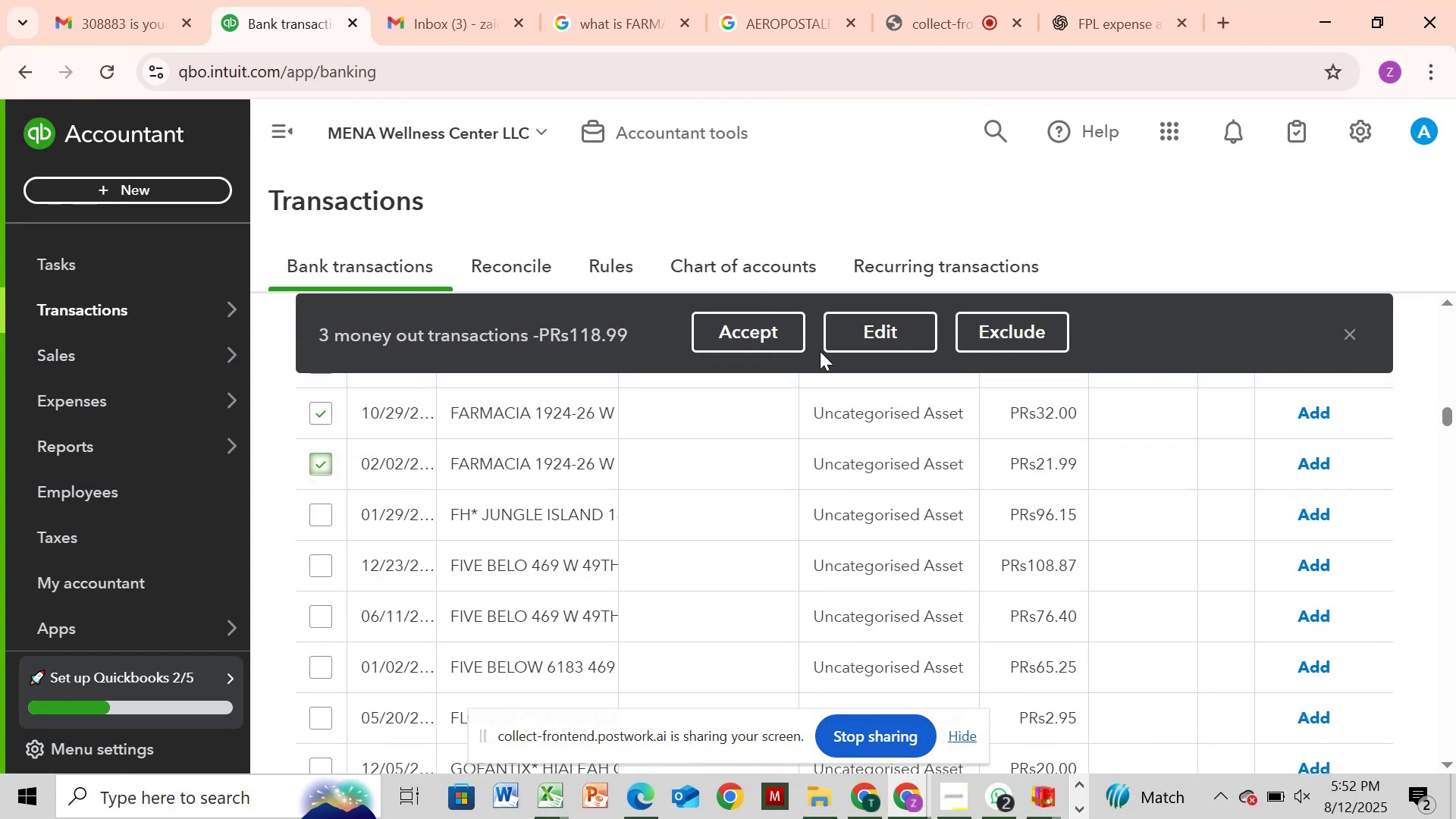 
left_click([835, 339])
 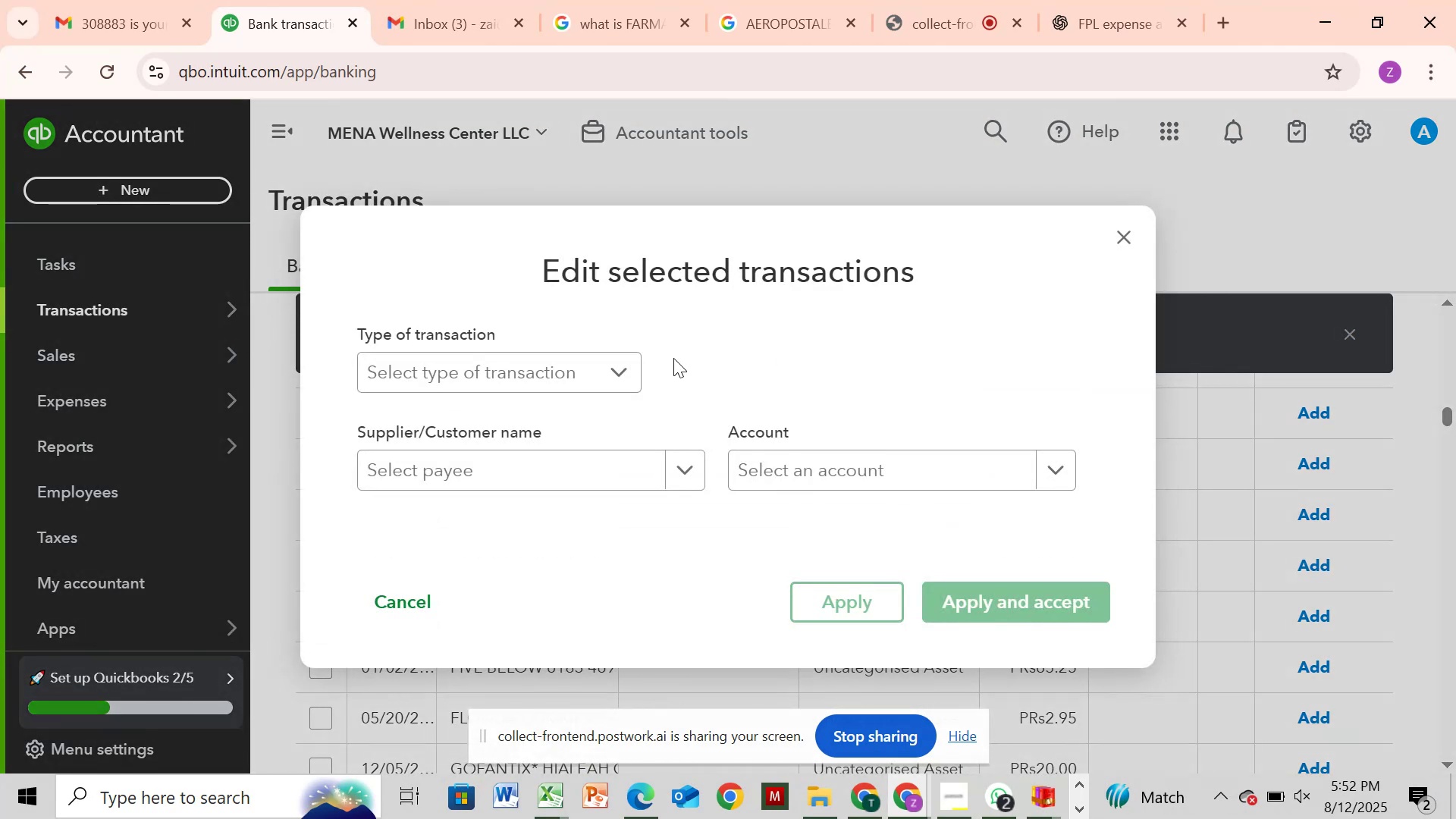 
left_click([592, 363])
 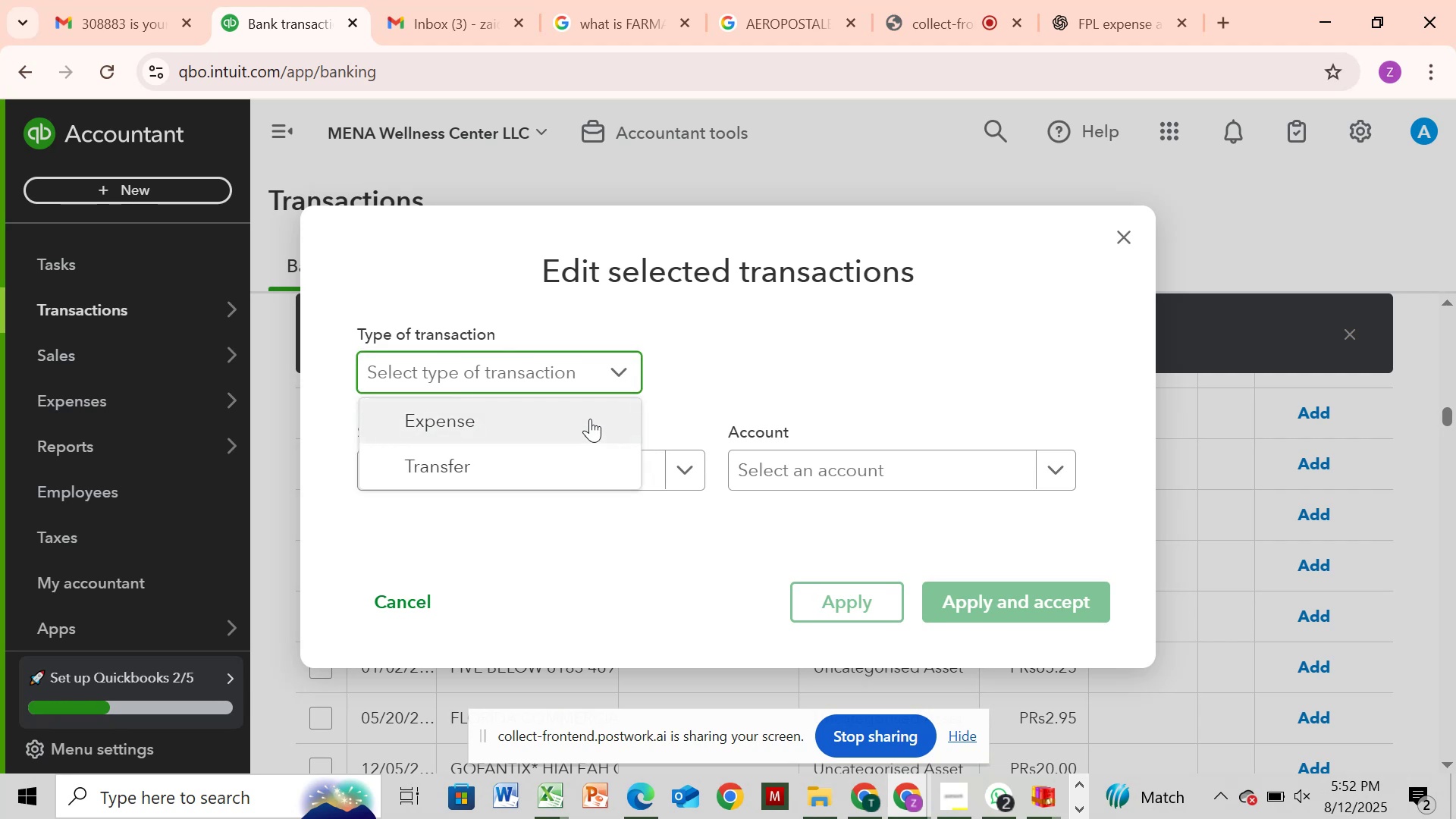 
left_click([590, 419])
 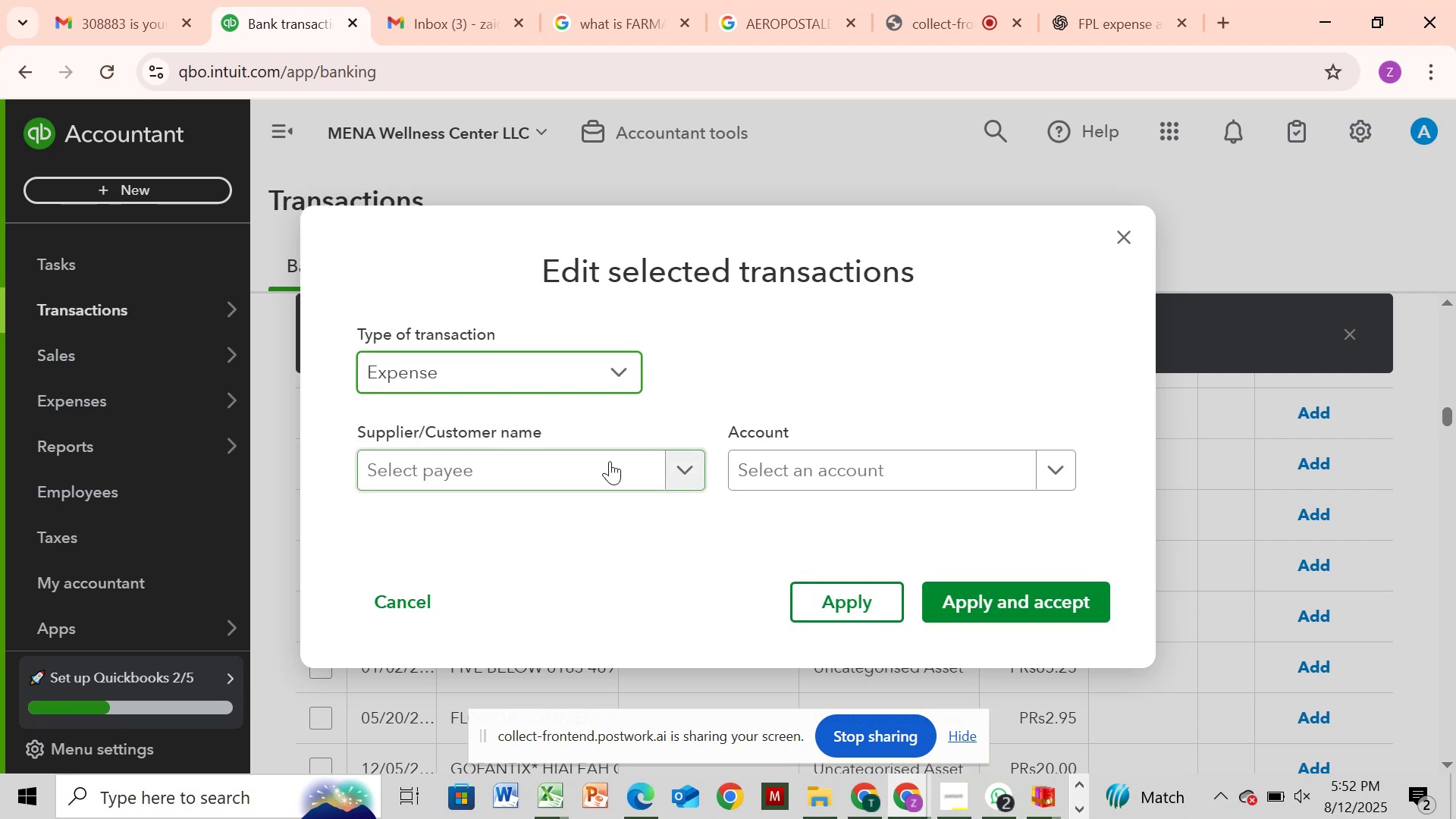 
left_click([610, 461])
 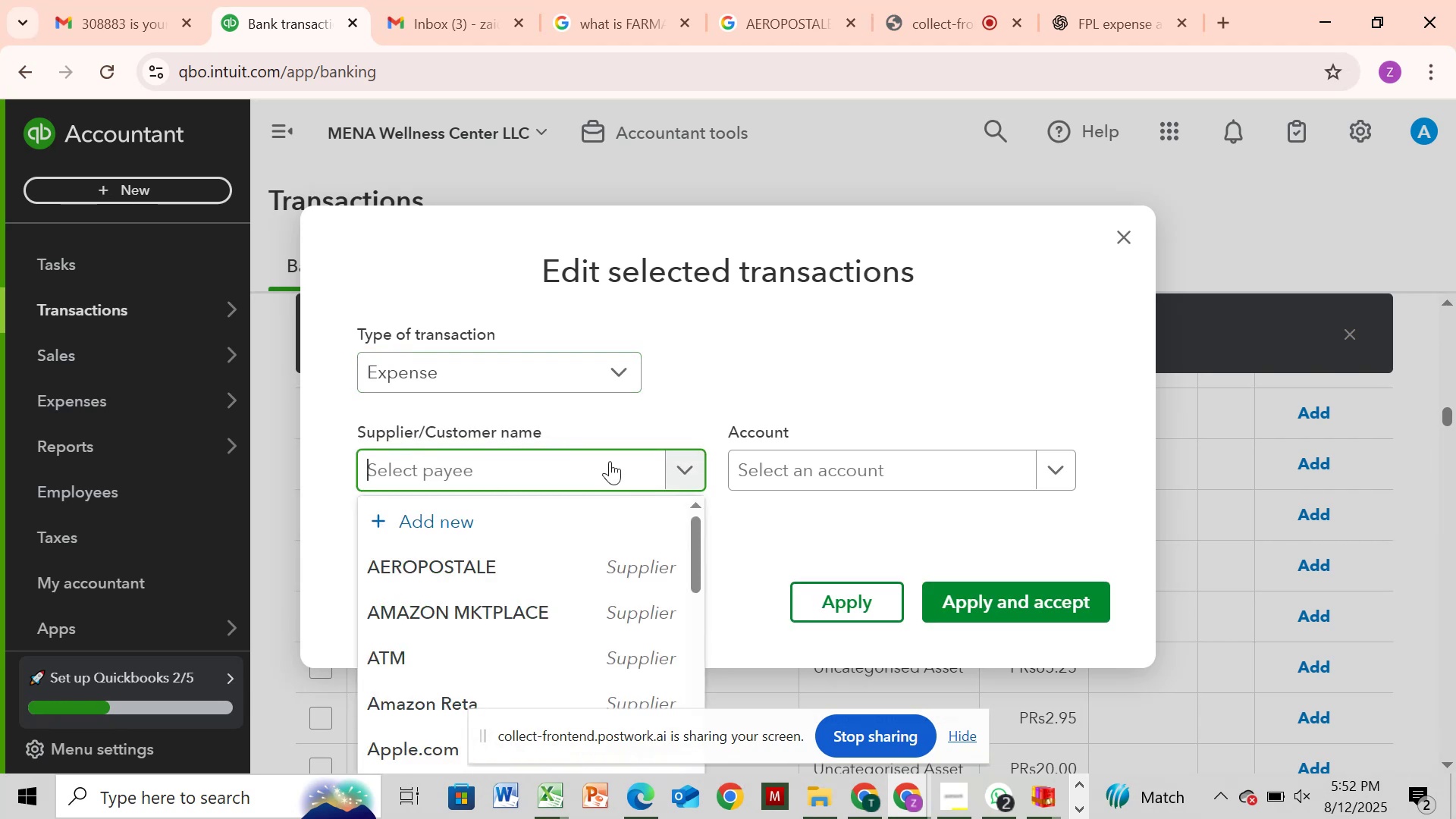 
key(Control+V)
 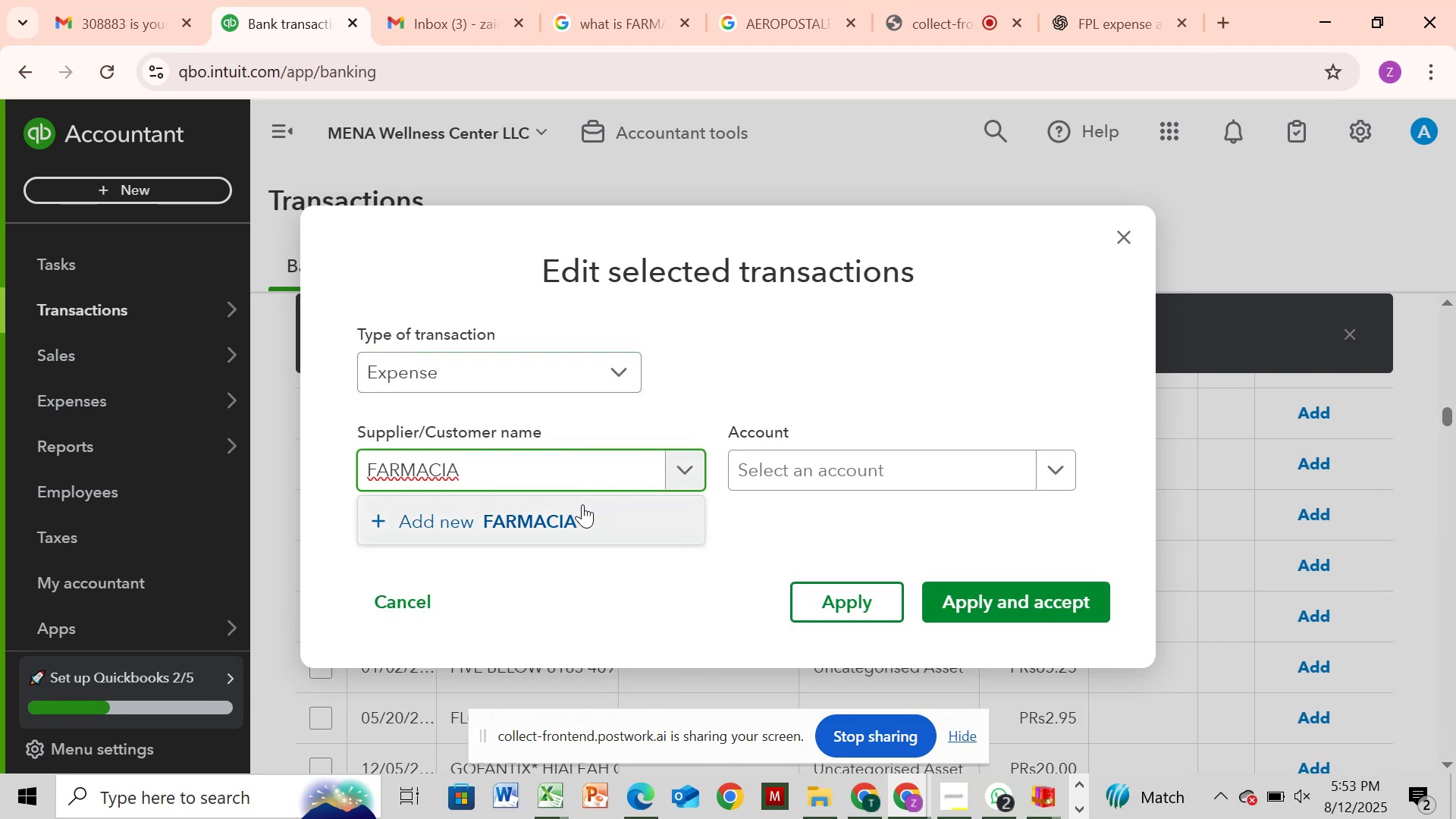 
left_click([582, 504])
 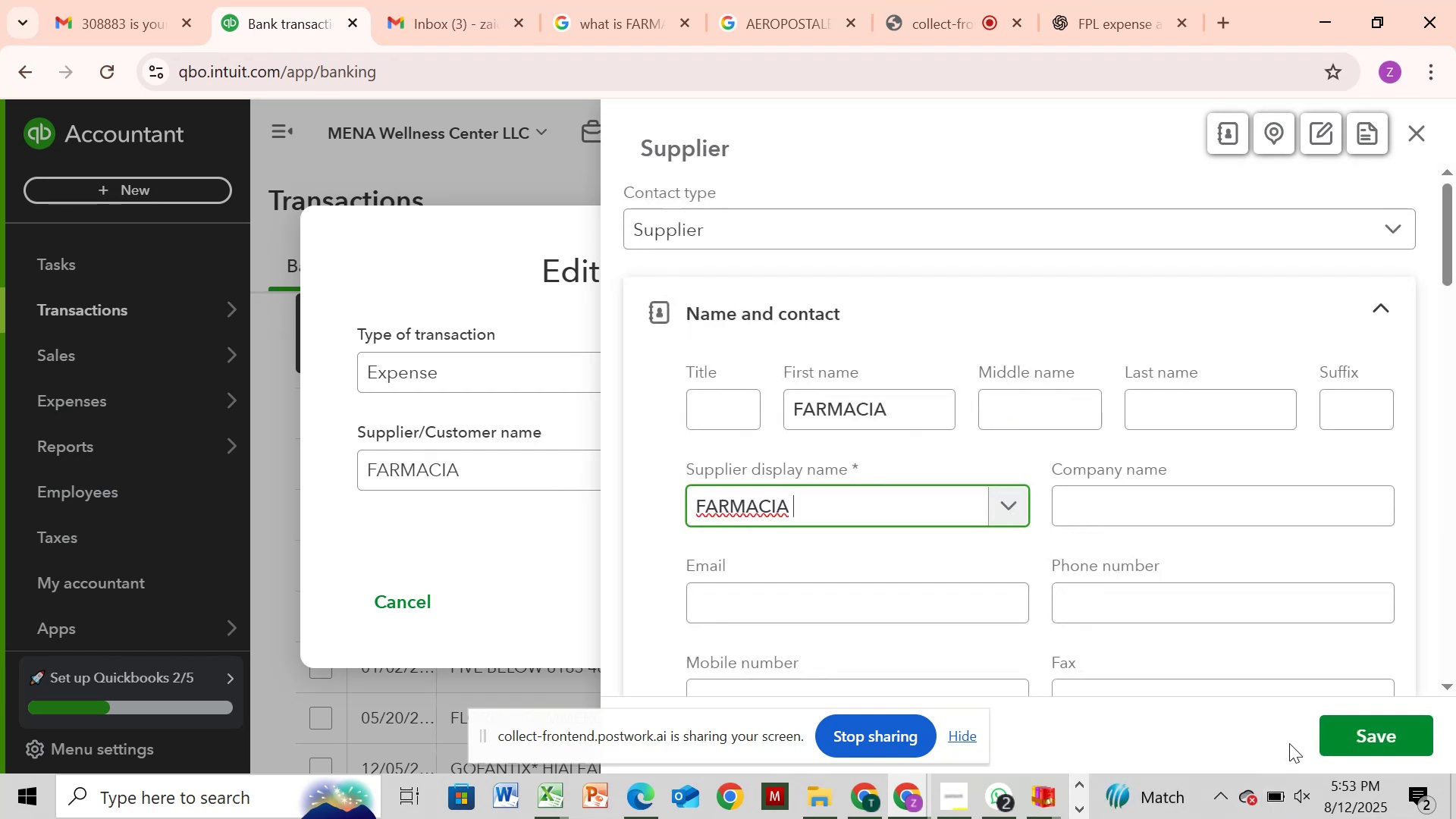 
left_click([1385, 751])
 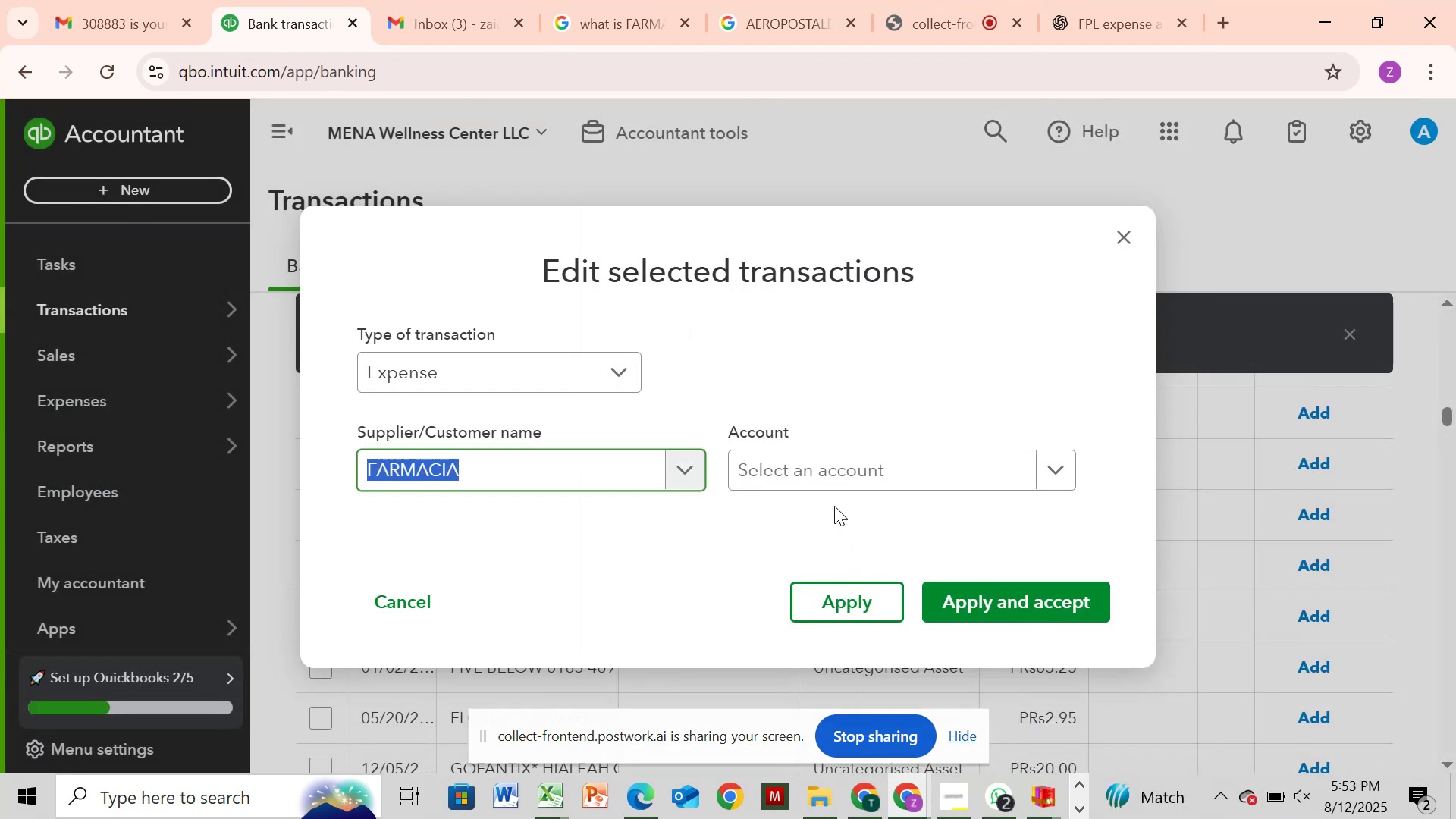 
left_click([830, 476])
 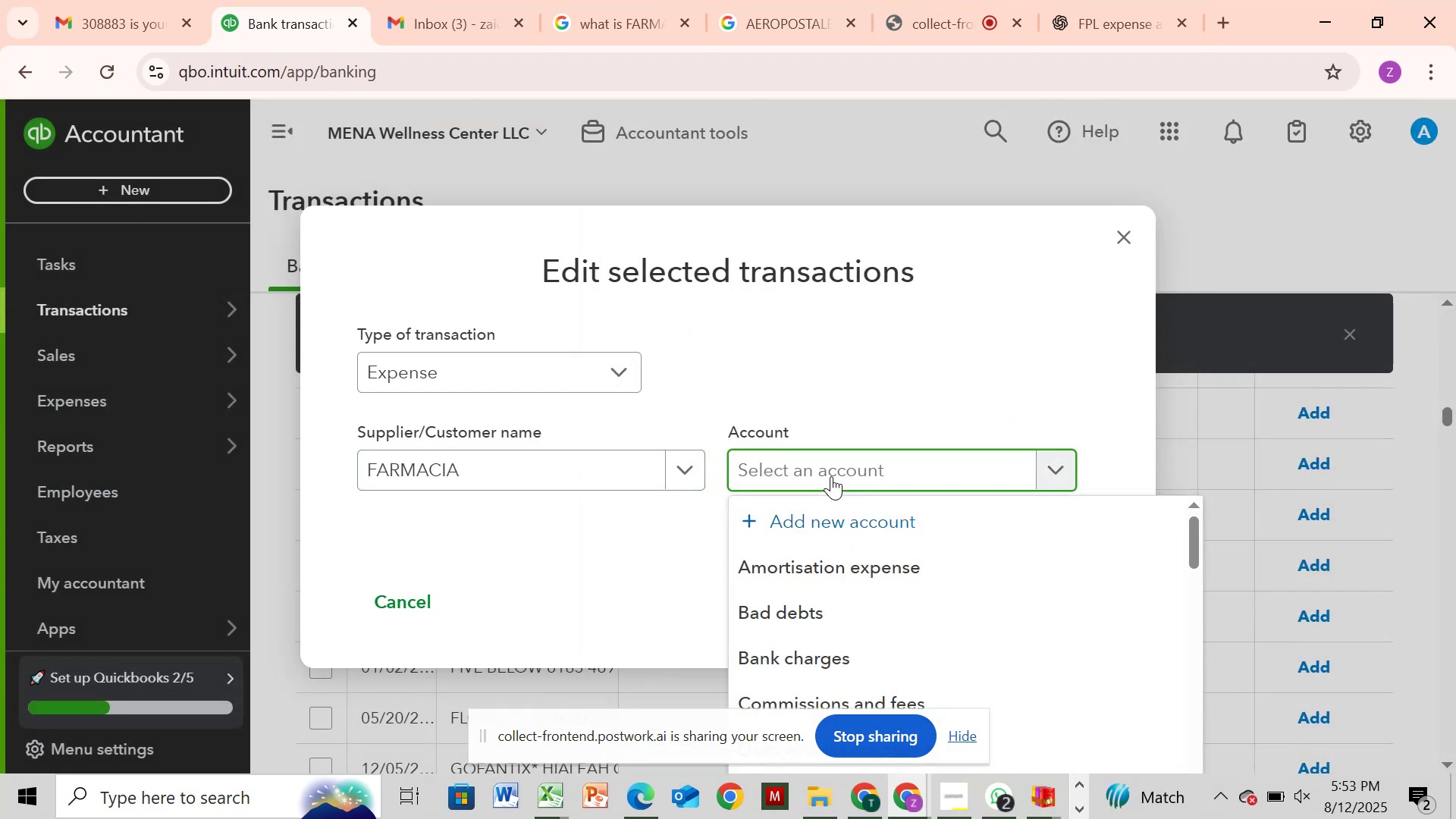 
type(heal)
 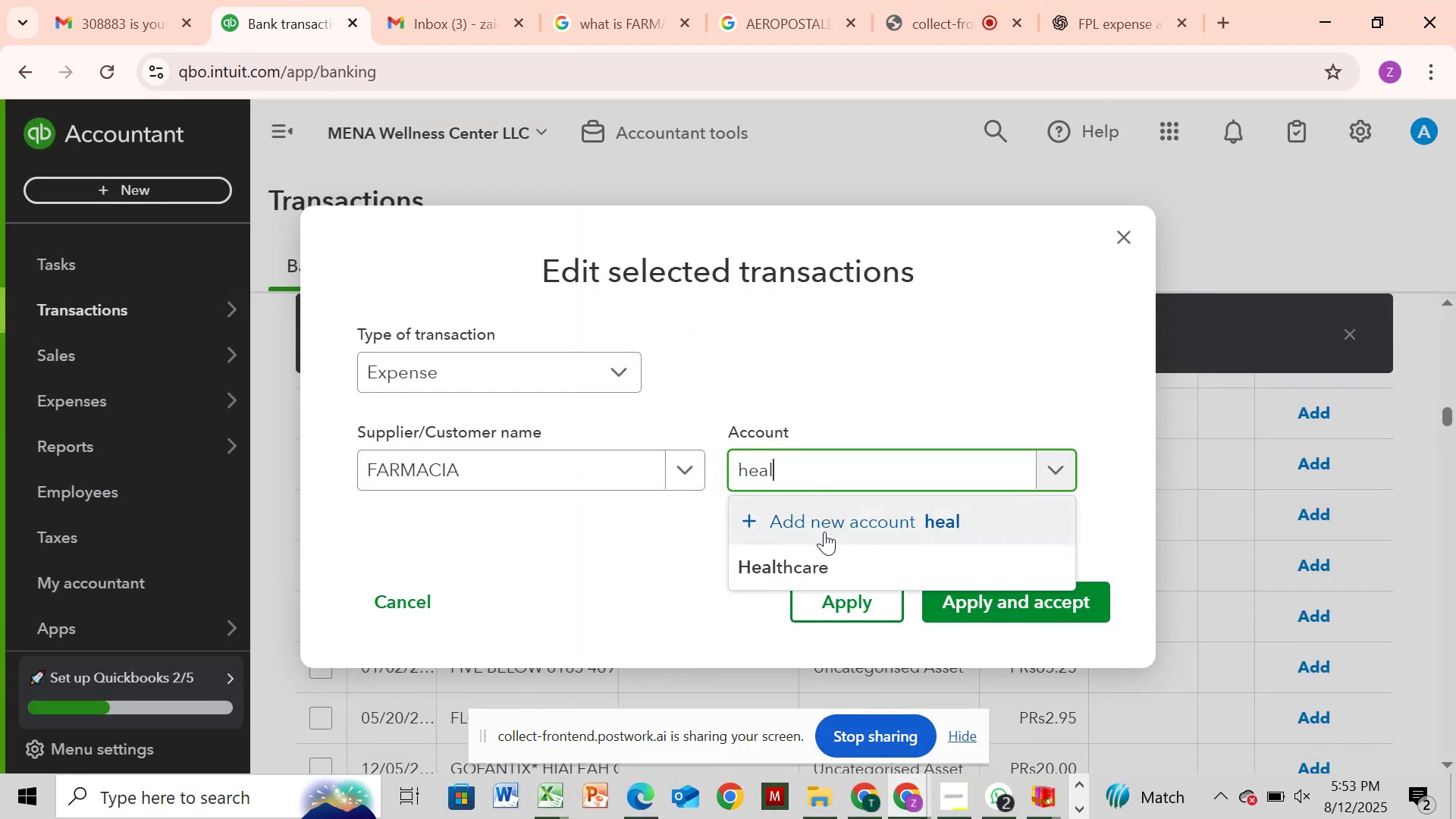 
left_click([815, 560])
 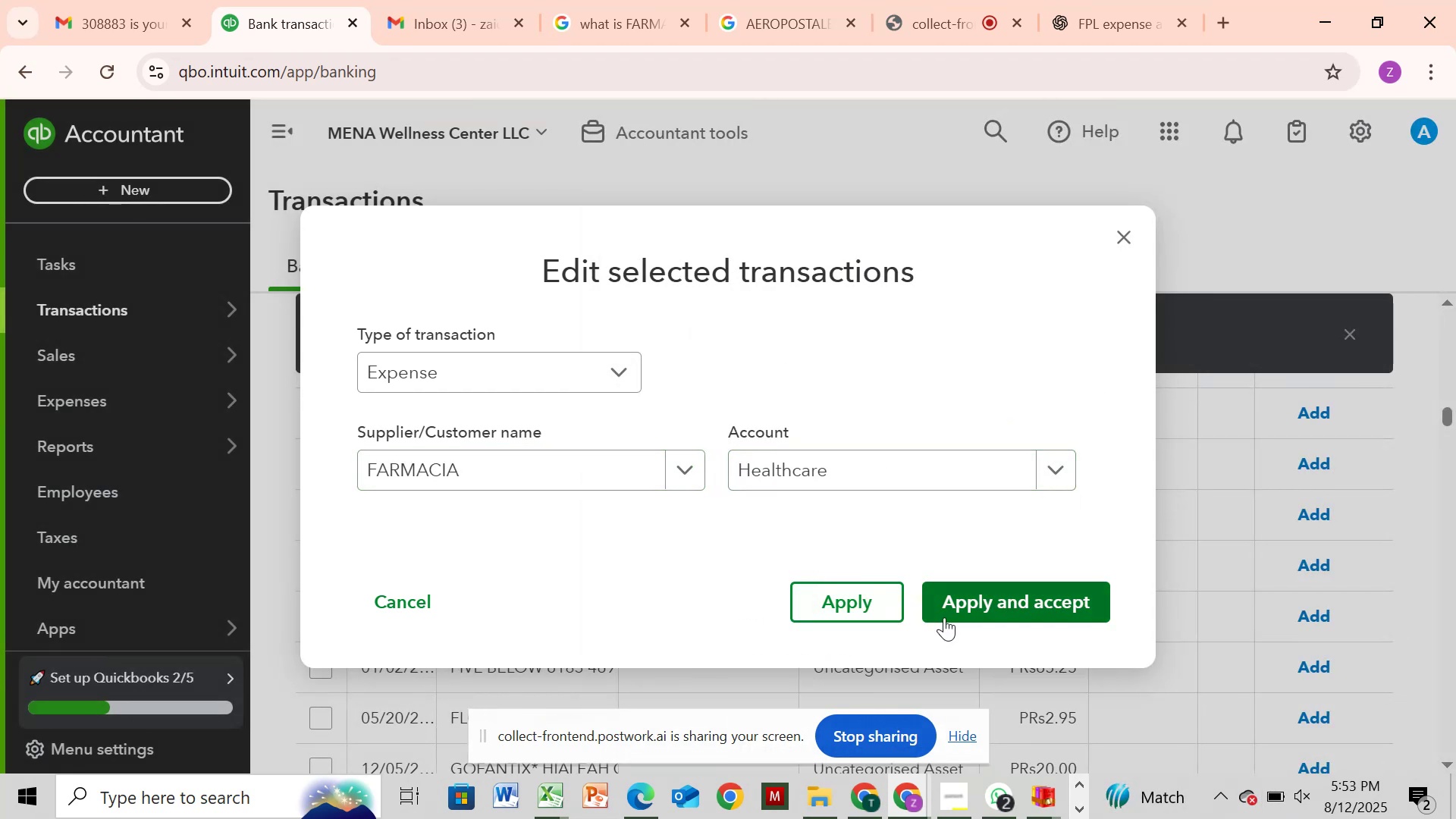 
left_click([952, 607])
 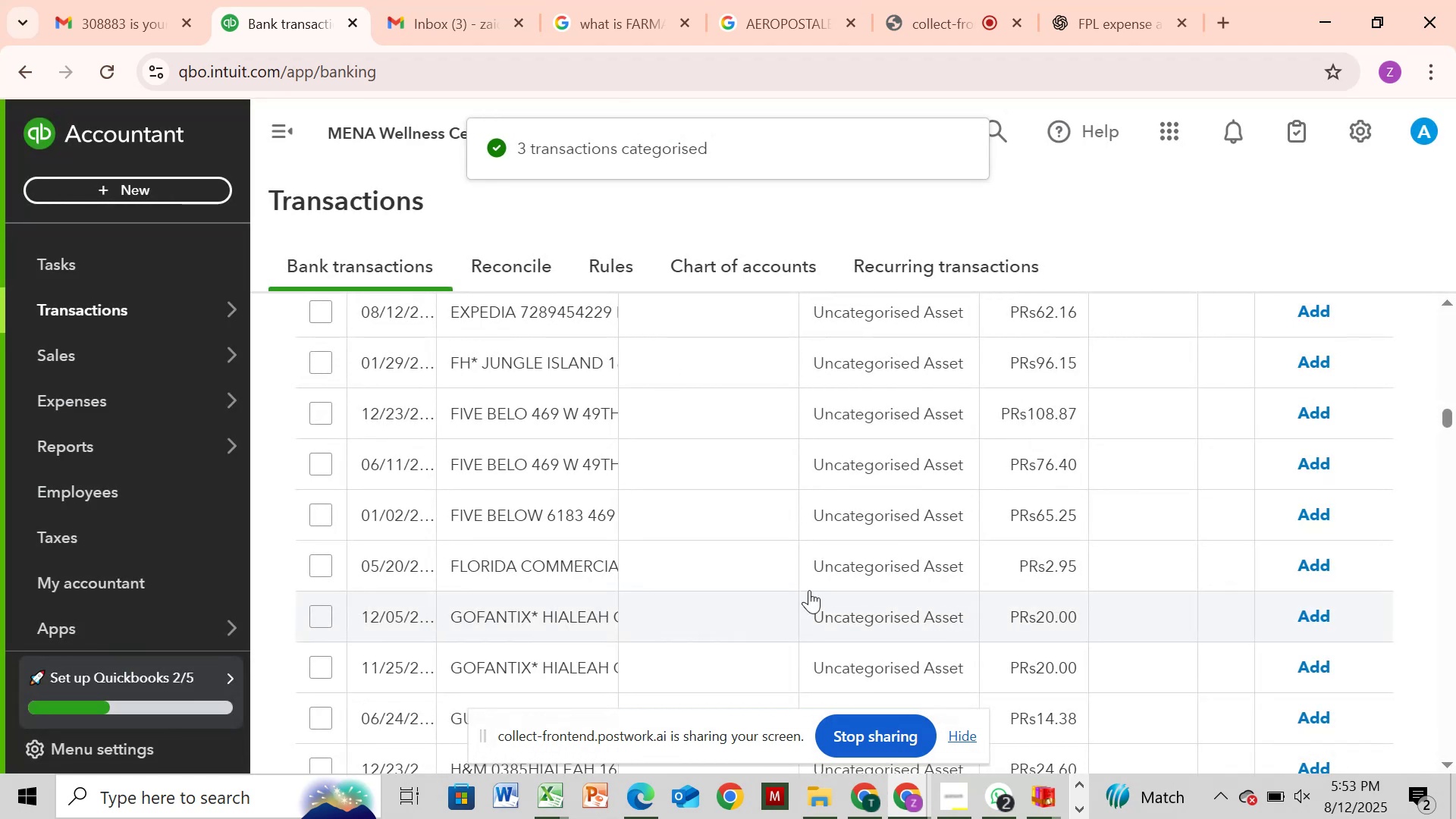 
wait(5.61)
 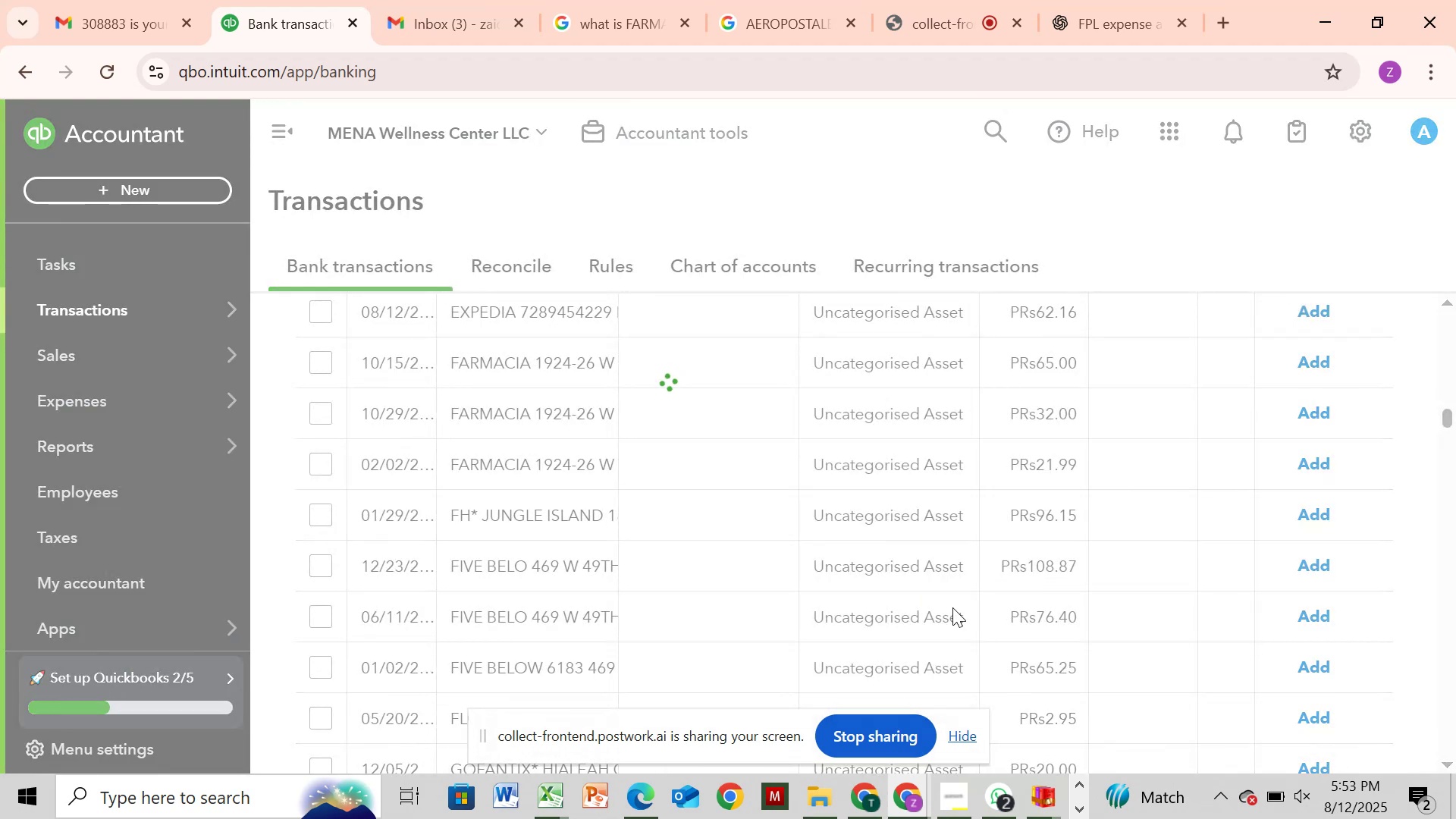 
scroll: coordinate [713, 571], scroll_direction: down, amount: 2.0
 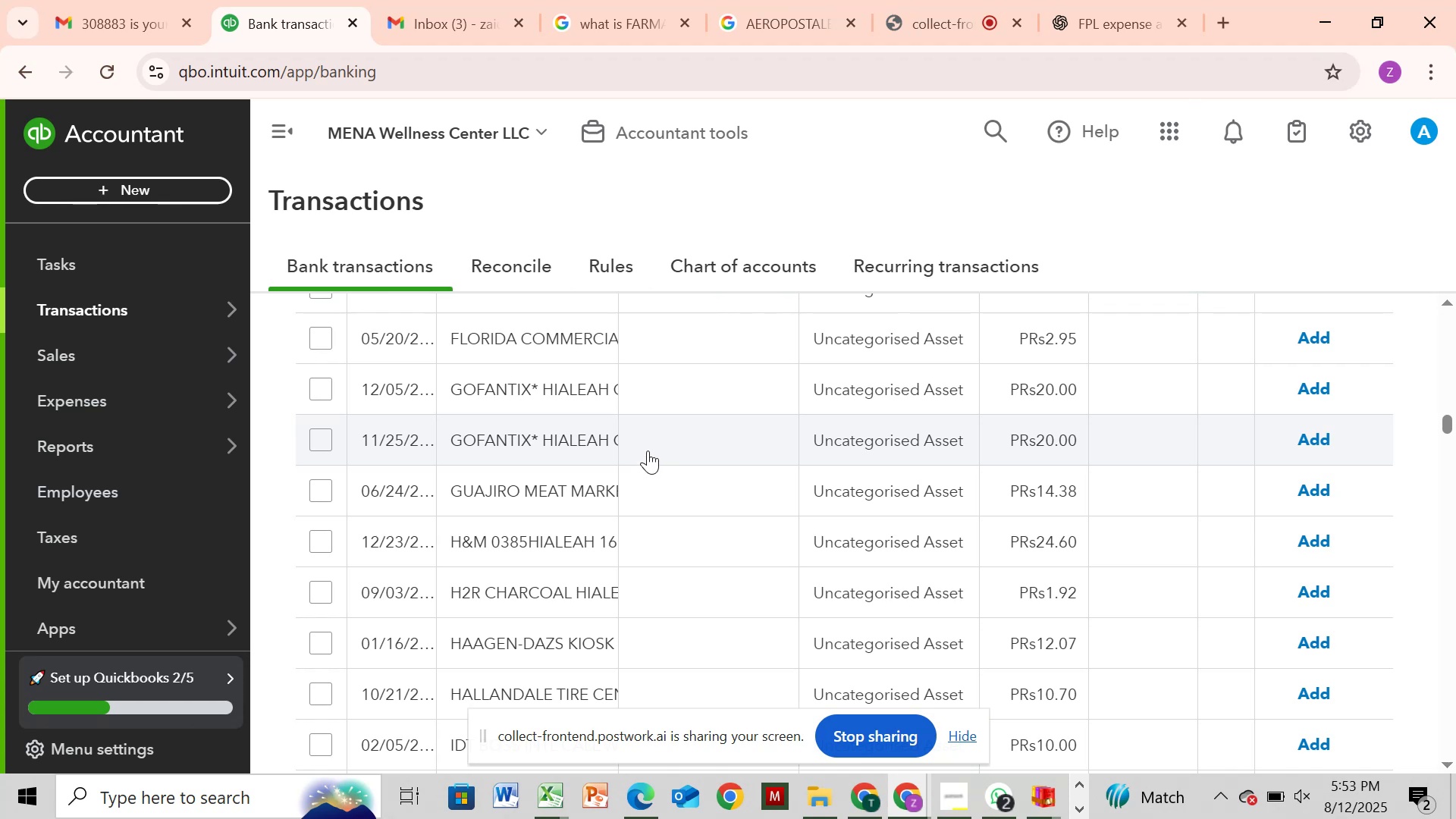 
wait(6.36)
 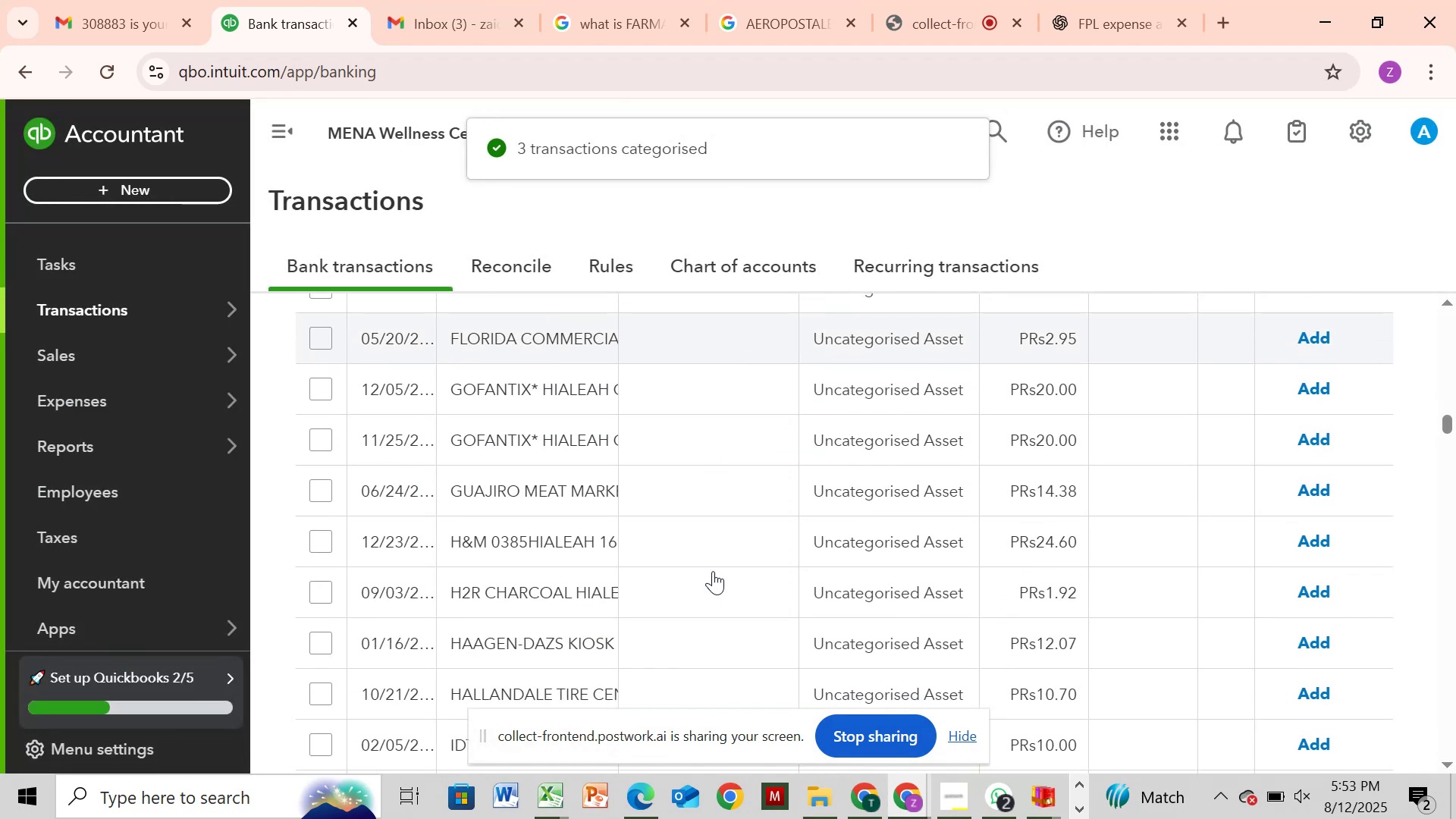 
scroll: coordinate [601, 512], scroll_direction: down, amount: 6.0
 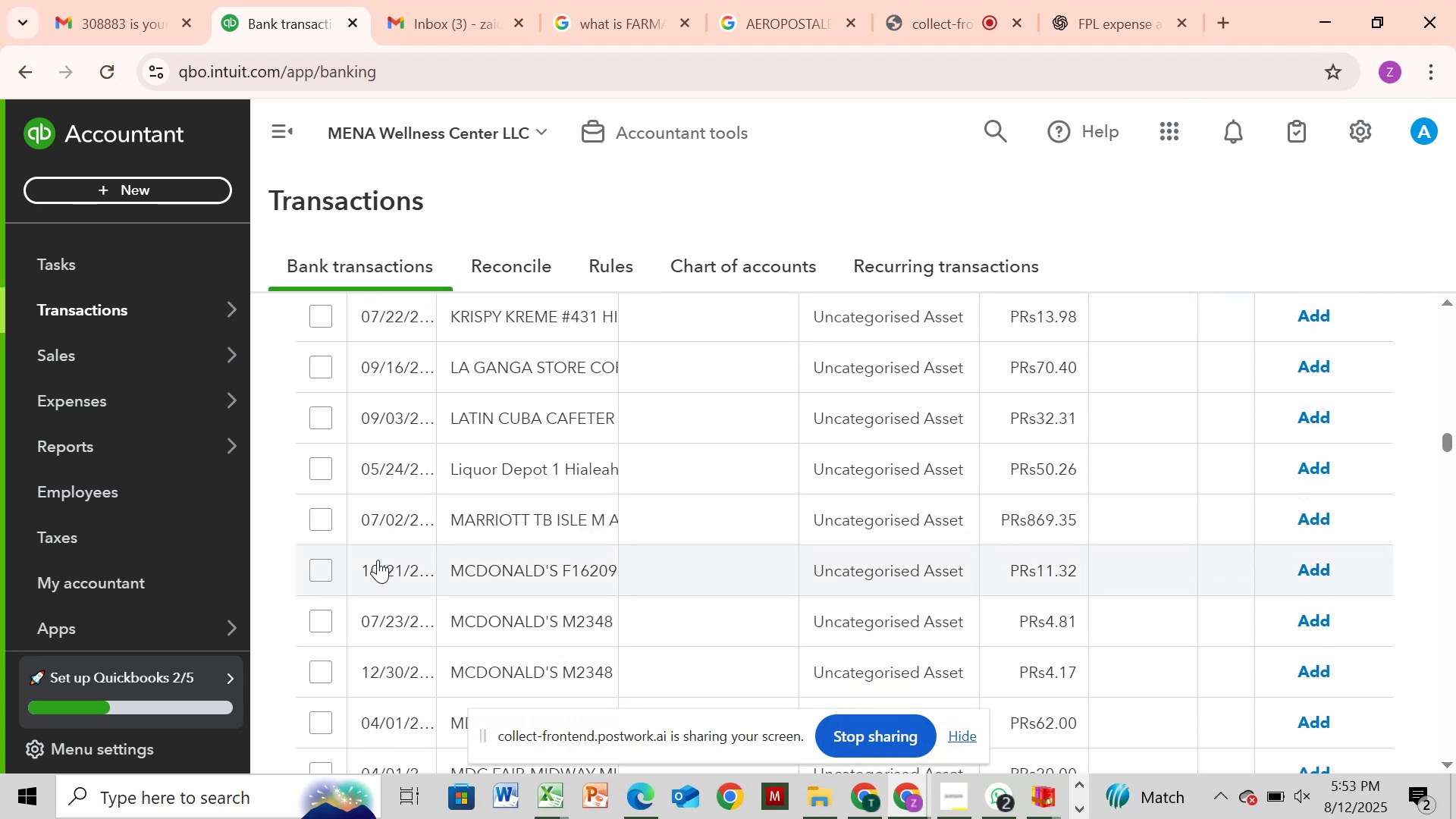 
left_click([328, 572])
 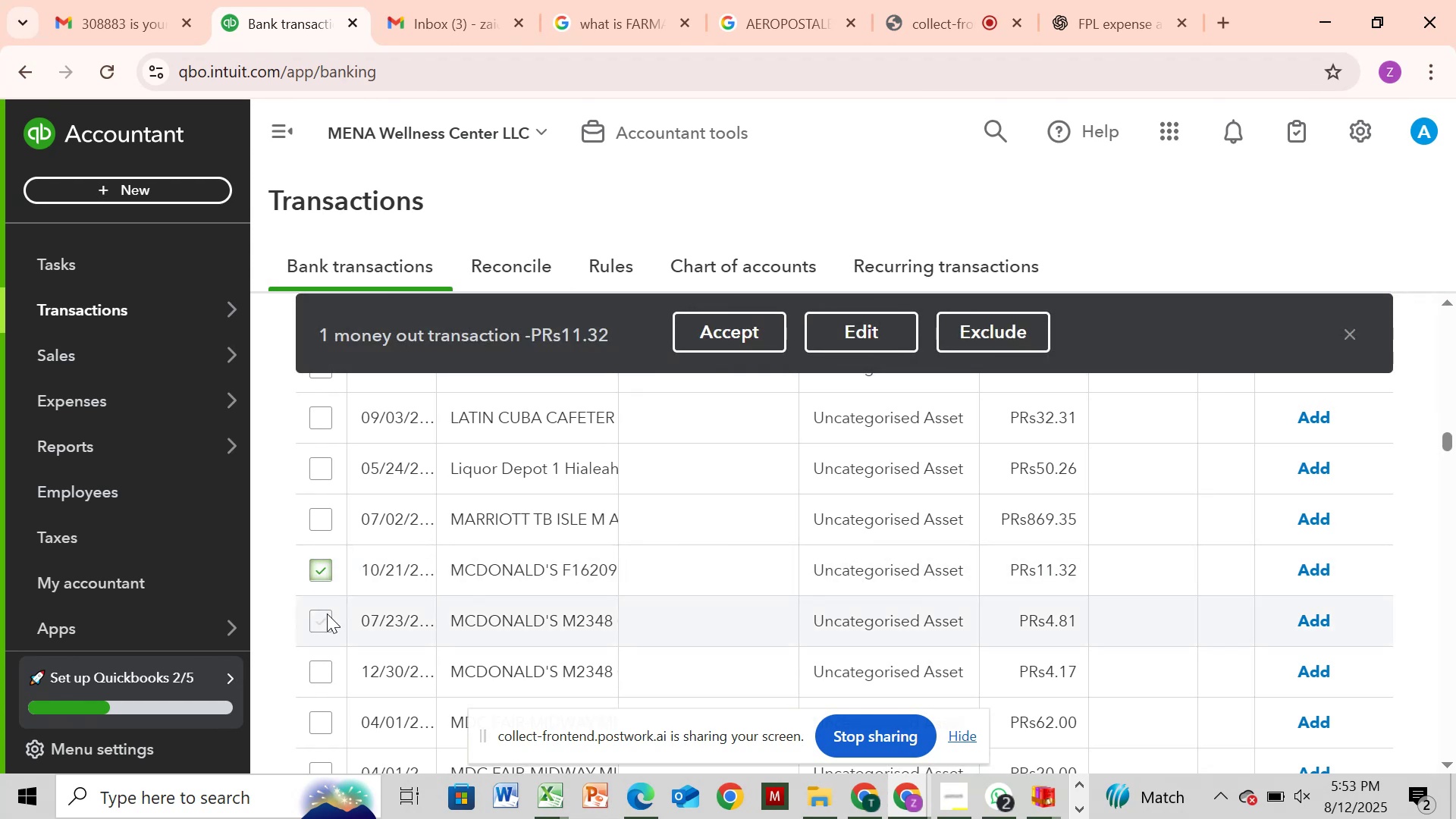 
left_click([327, 619])
 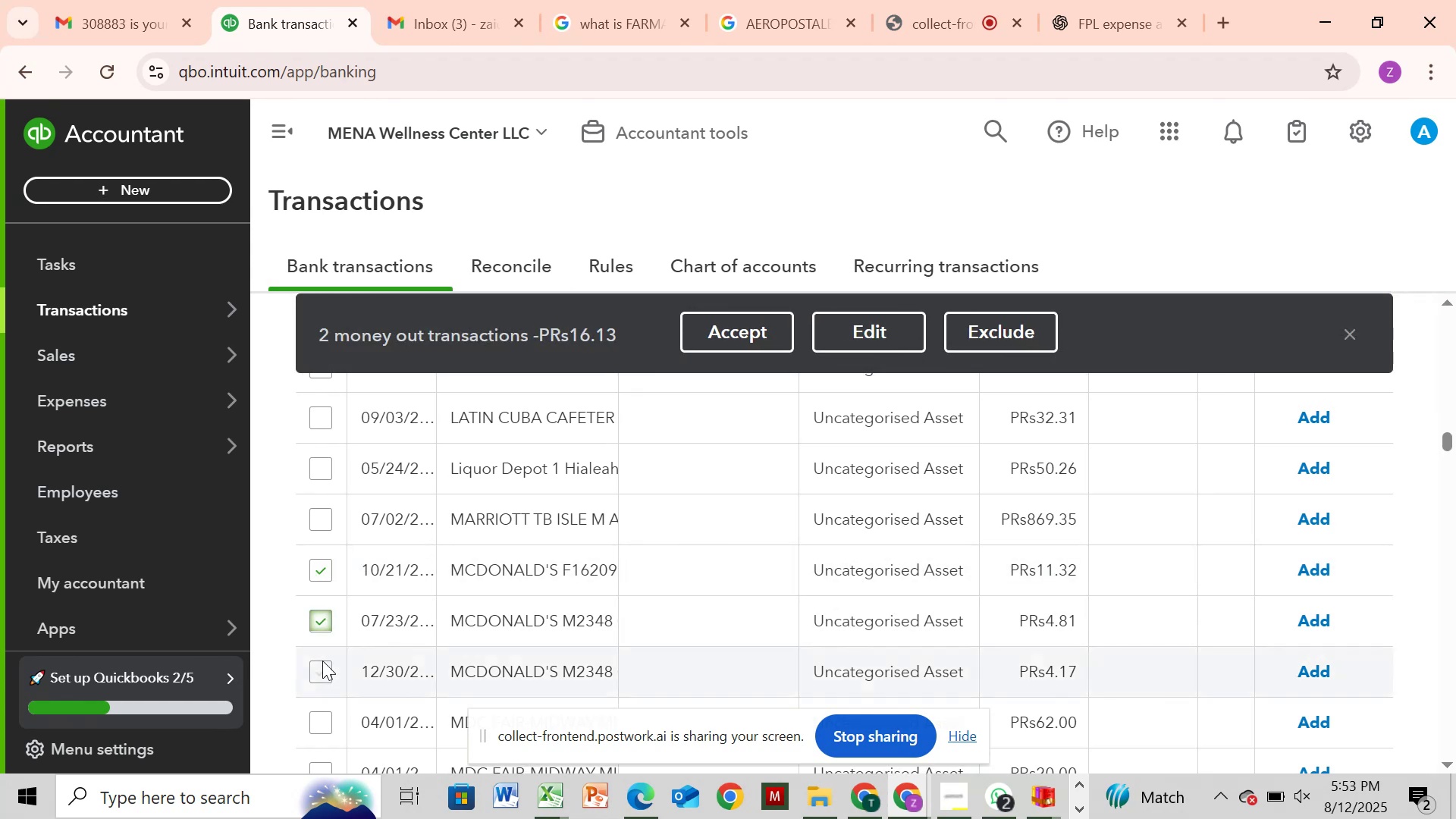 
left_click([322, 662])
 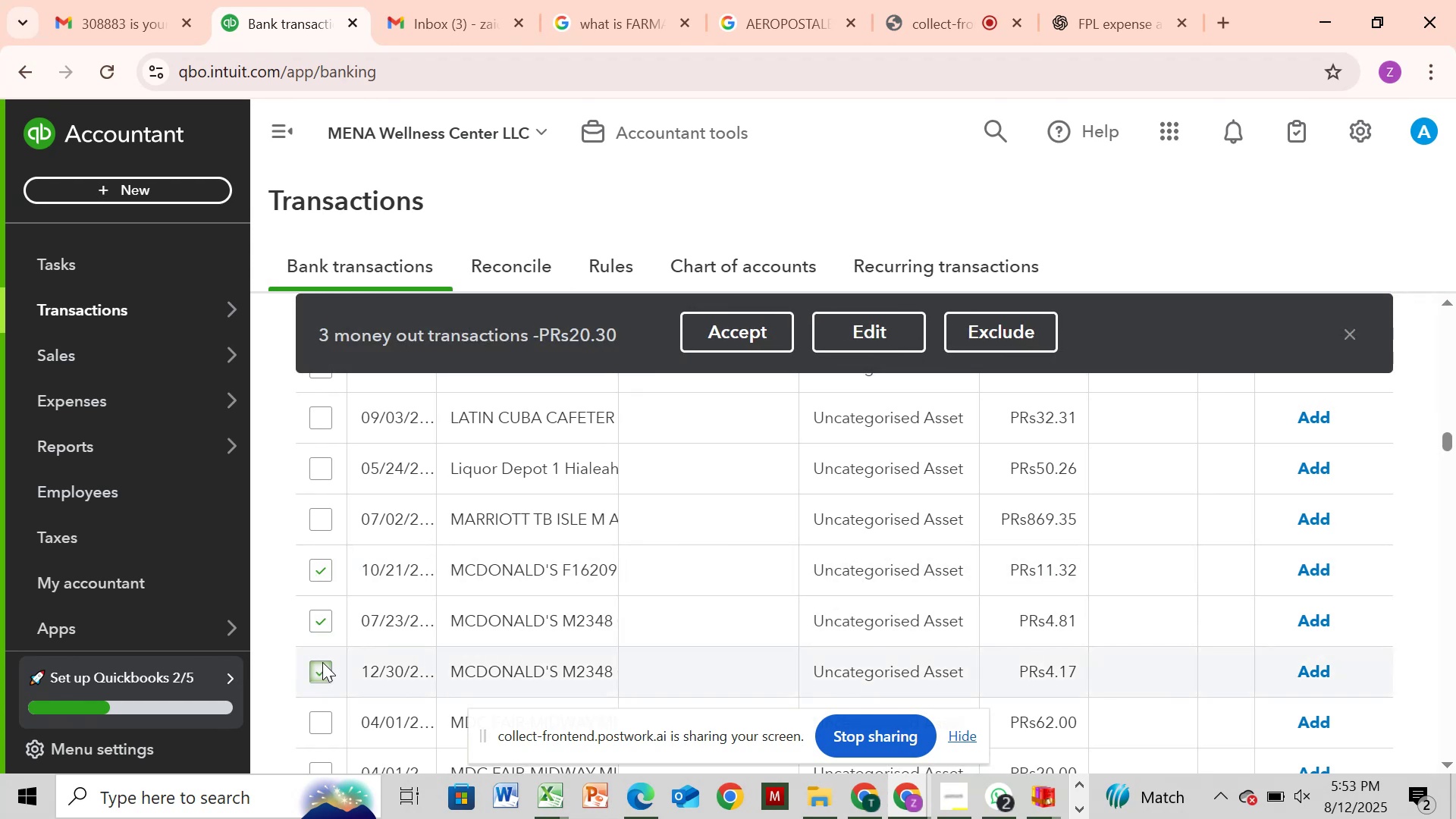 
scroll: coordinate [530, 565], scroll_direction: down, amount: 5.0
 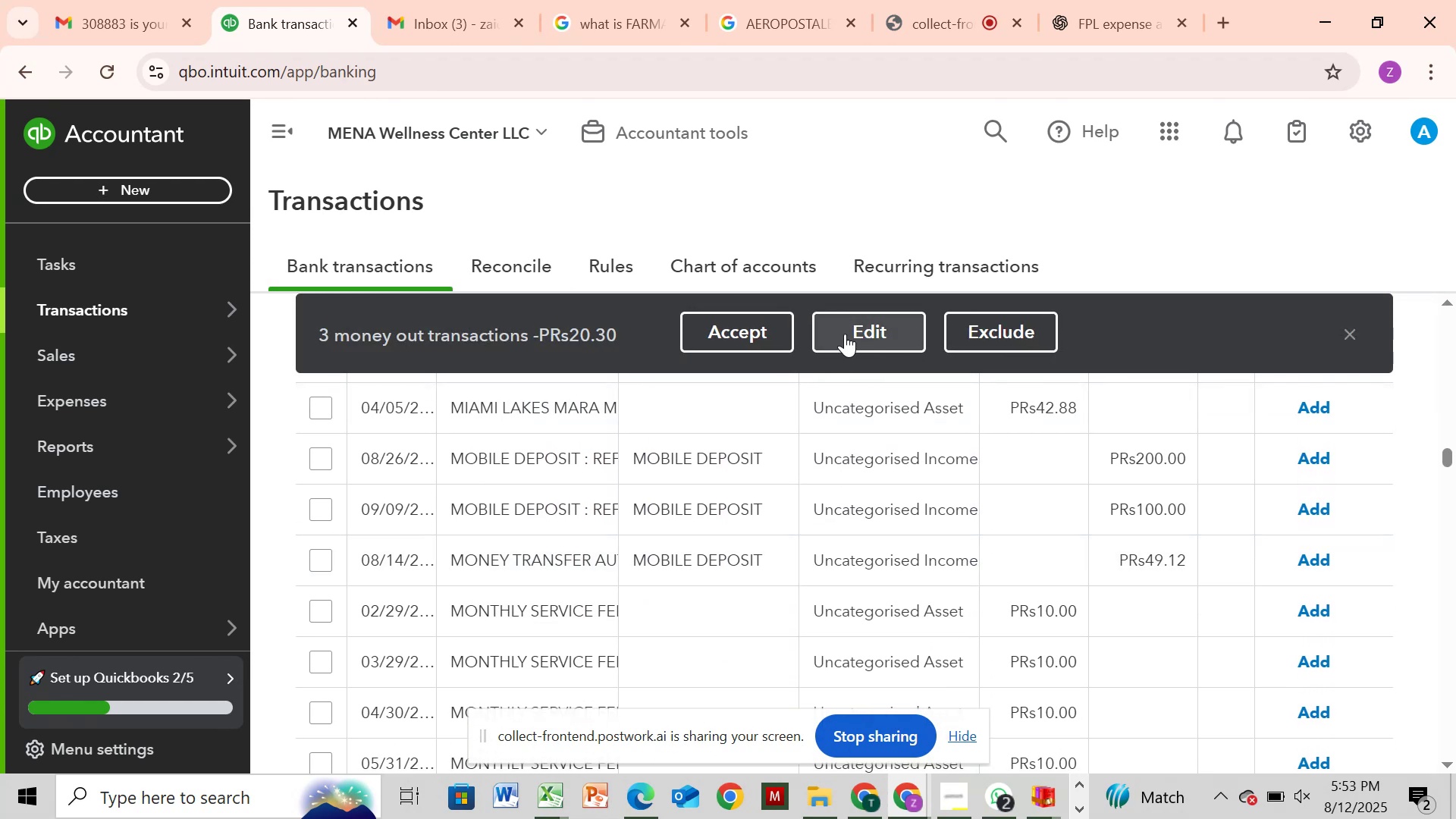 
left_click([845, 334])
 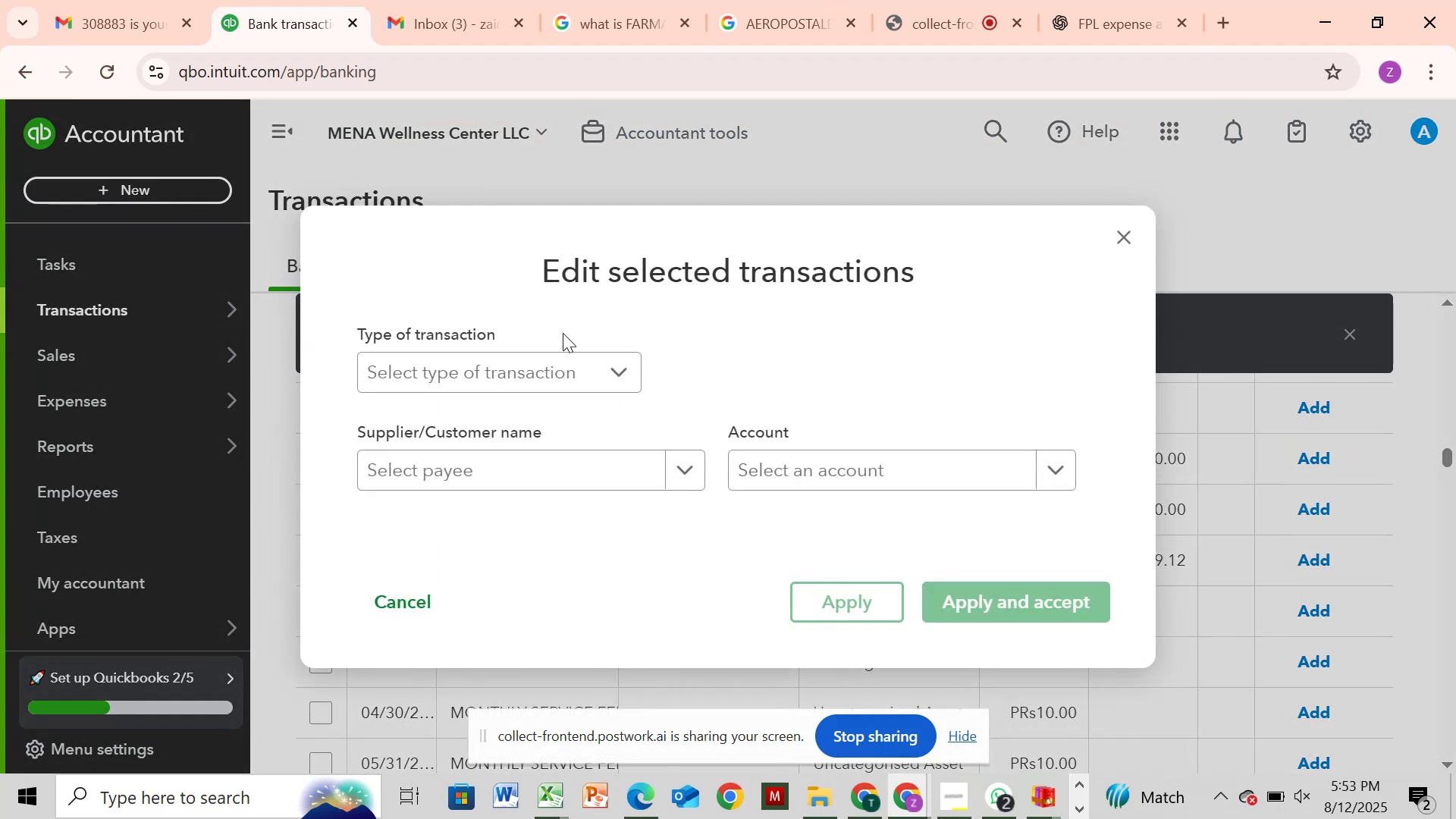 
left_click([549, 364])
 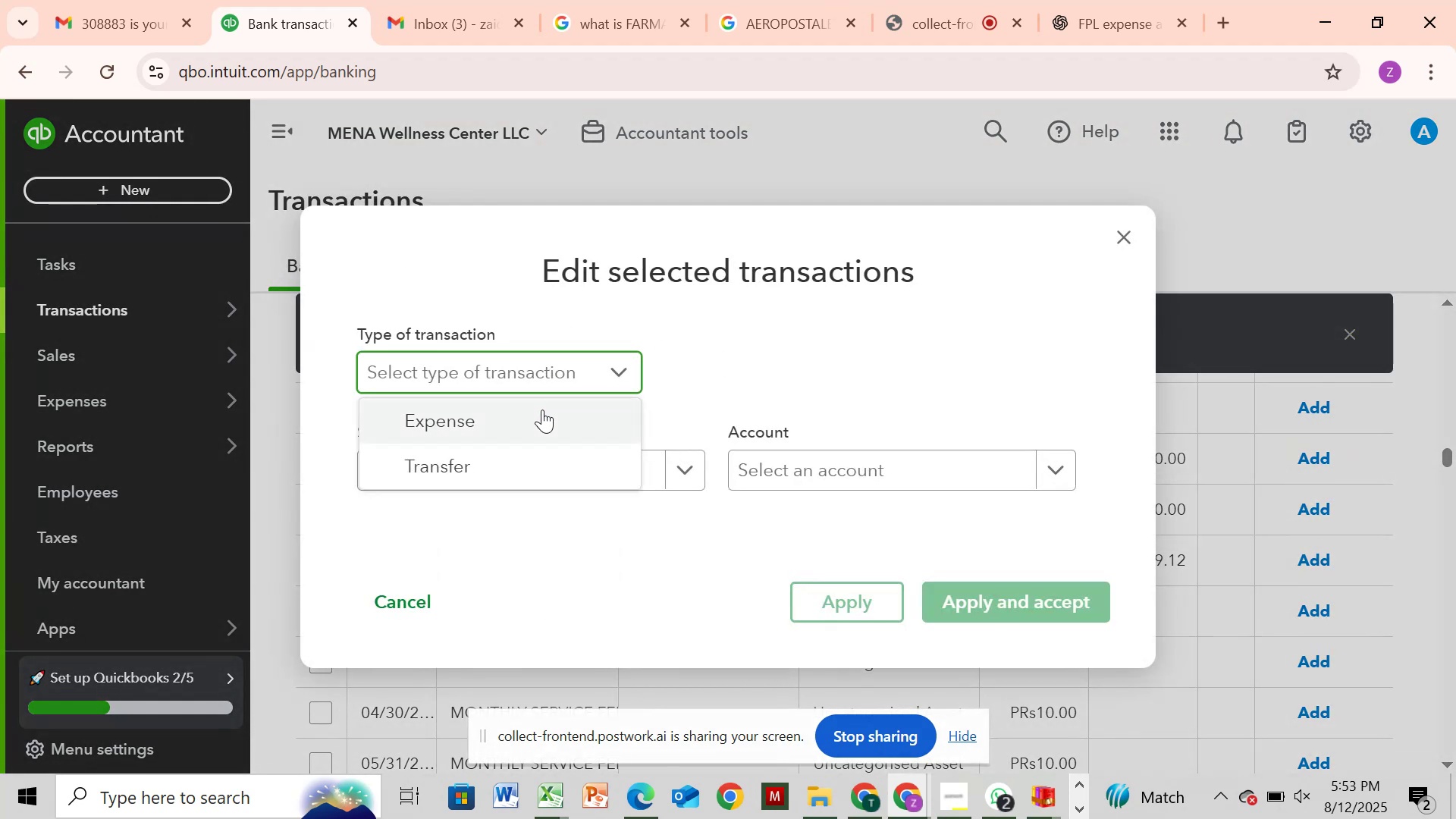 
left_click([542, 411])
 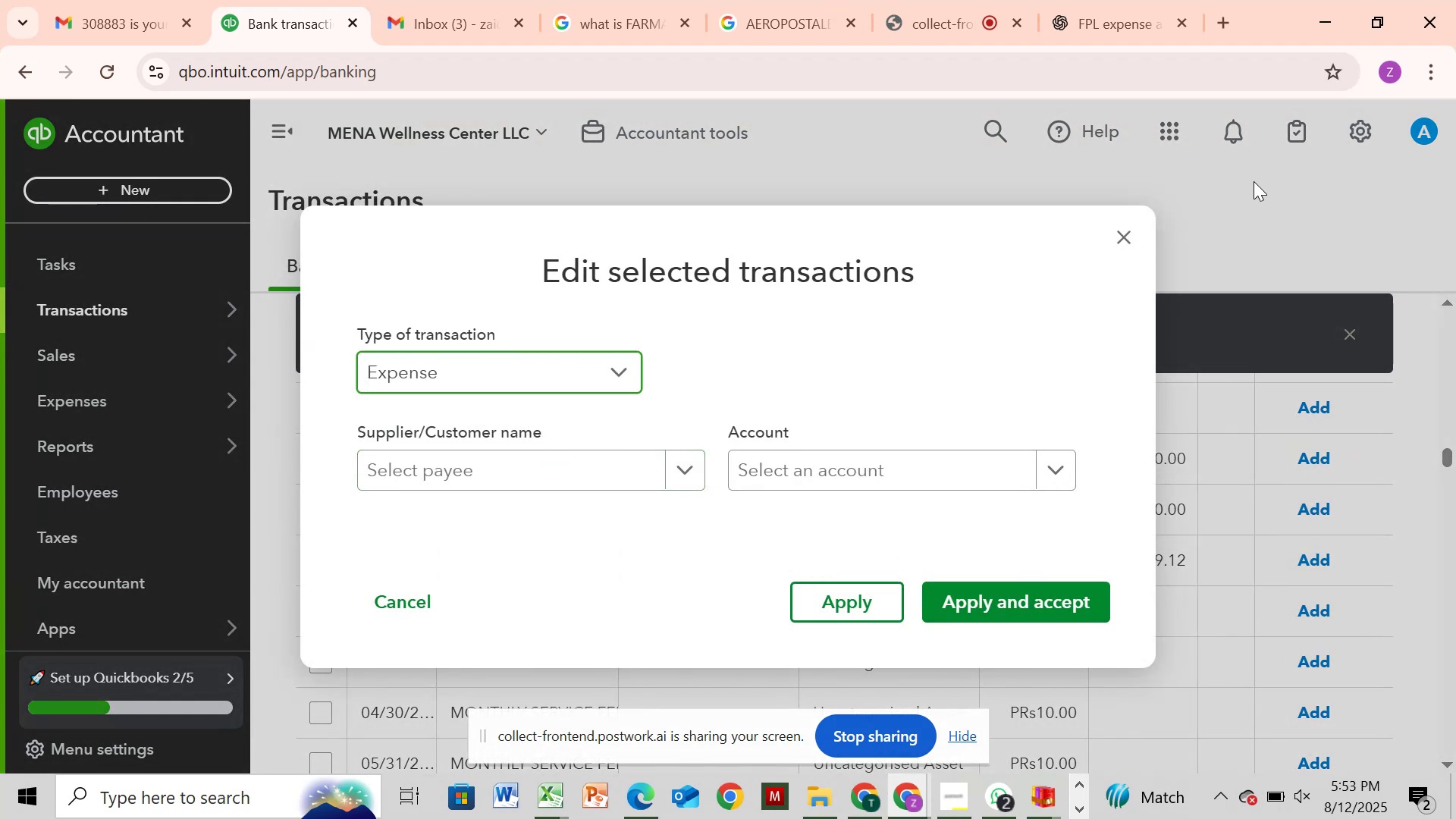 
left_click([1130, 237])
 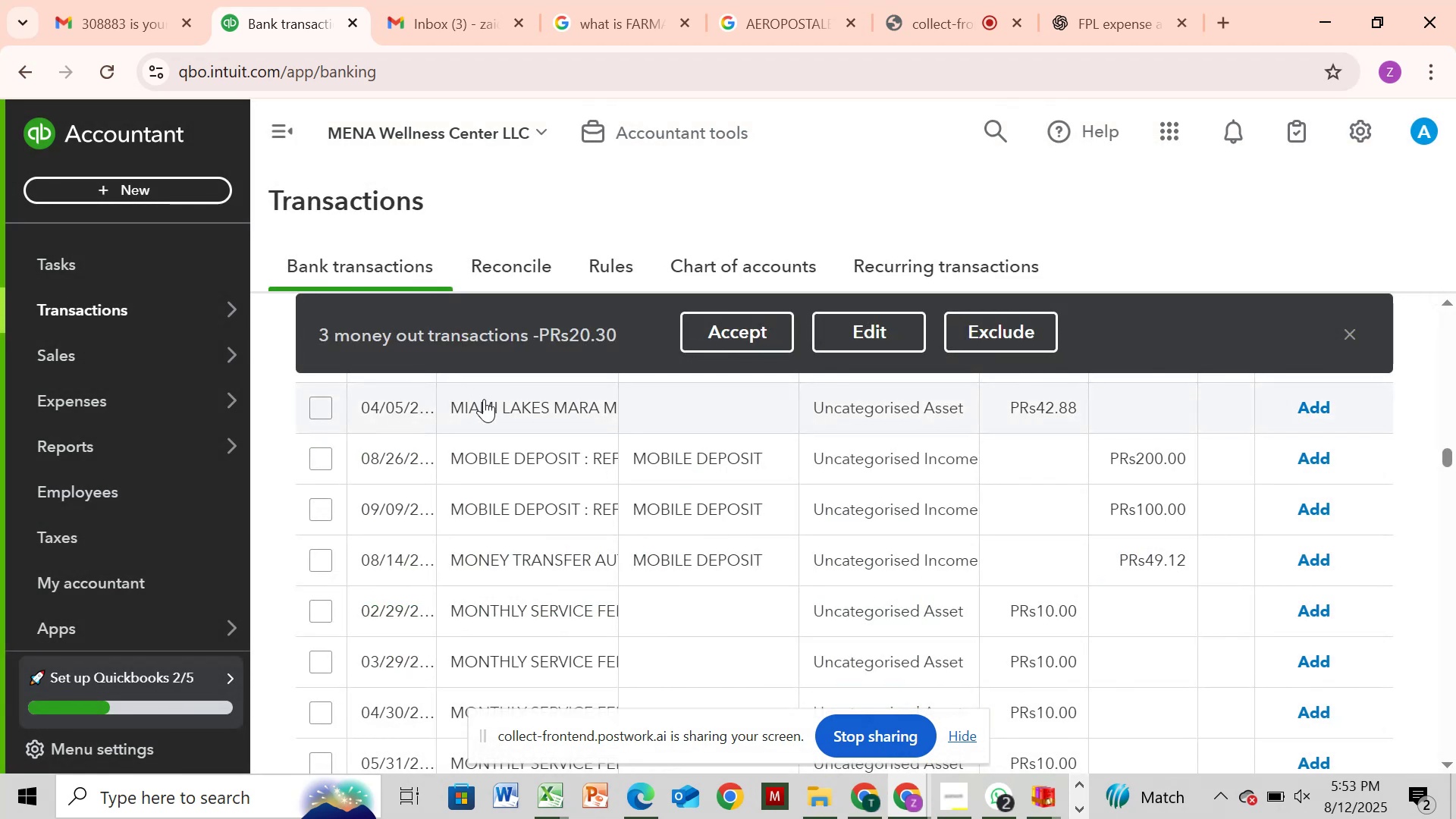 
scroll: coordinate [501, 409], scroll_direction: up, amount: 3.0
 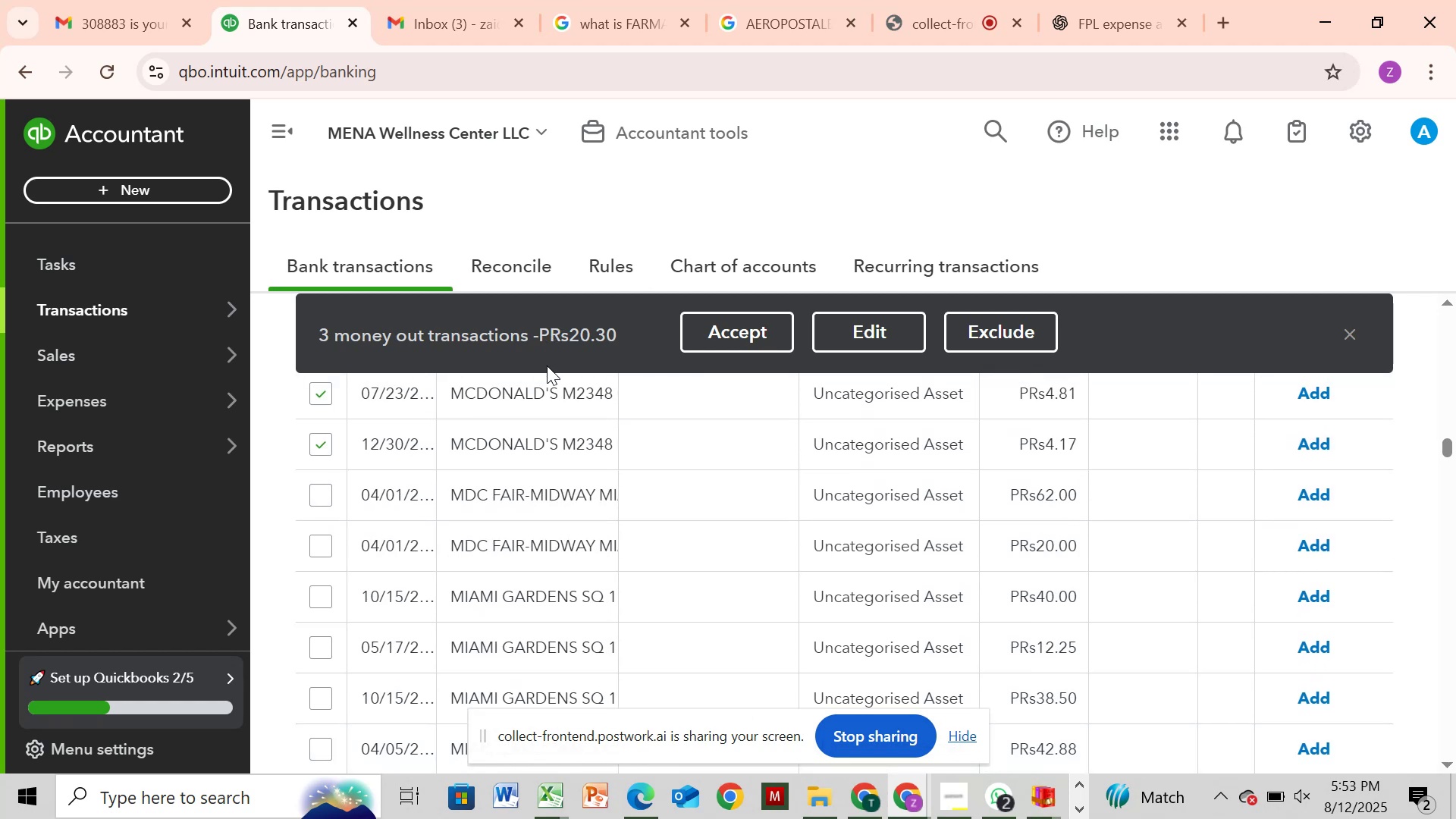 
left_click([538, 388])
 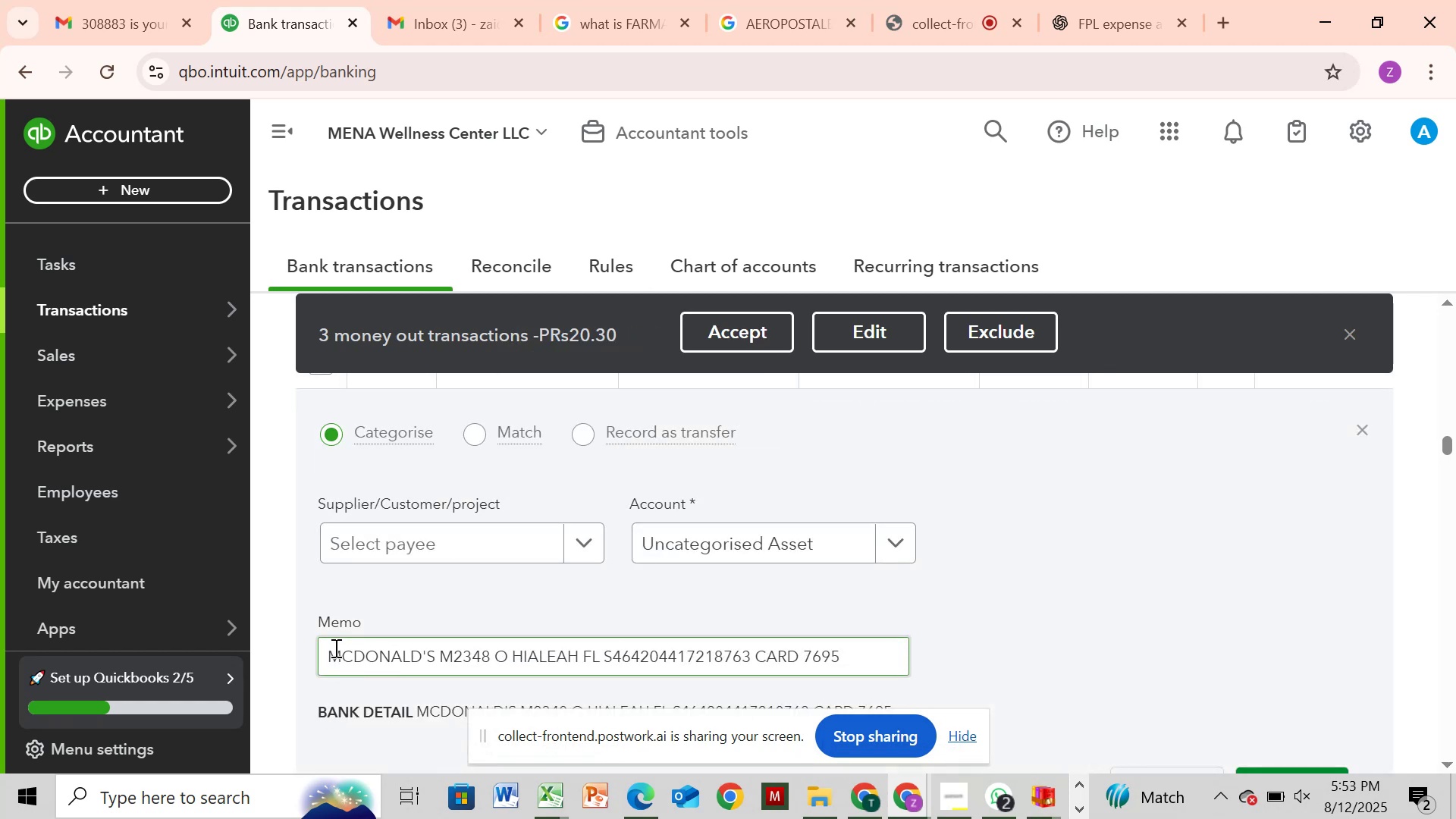 
left_click_drag(start_coordinate=[325, 660], to_coordinate=[426, 692])
 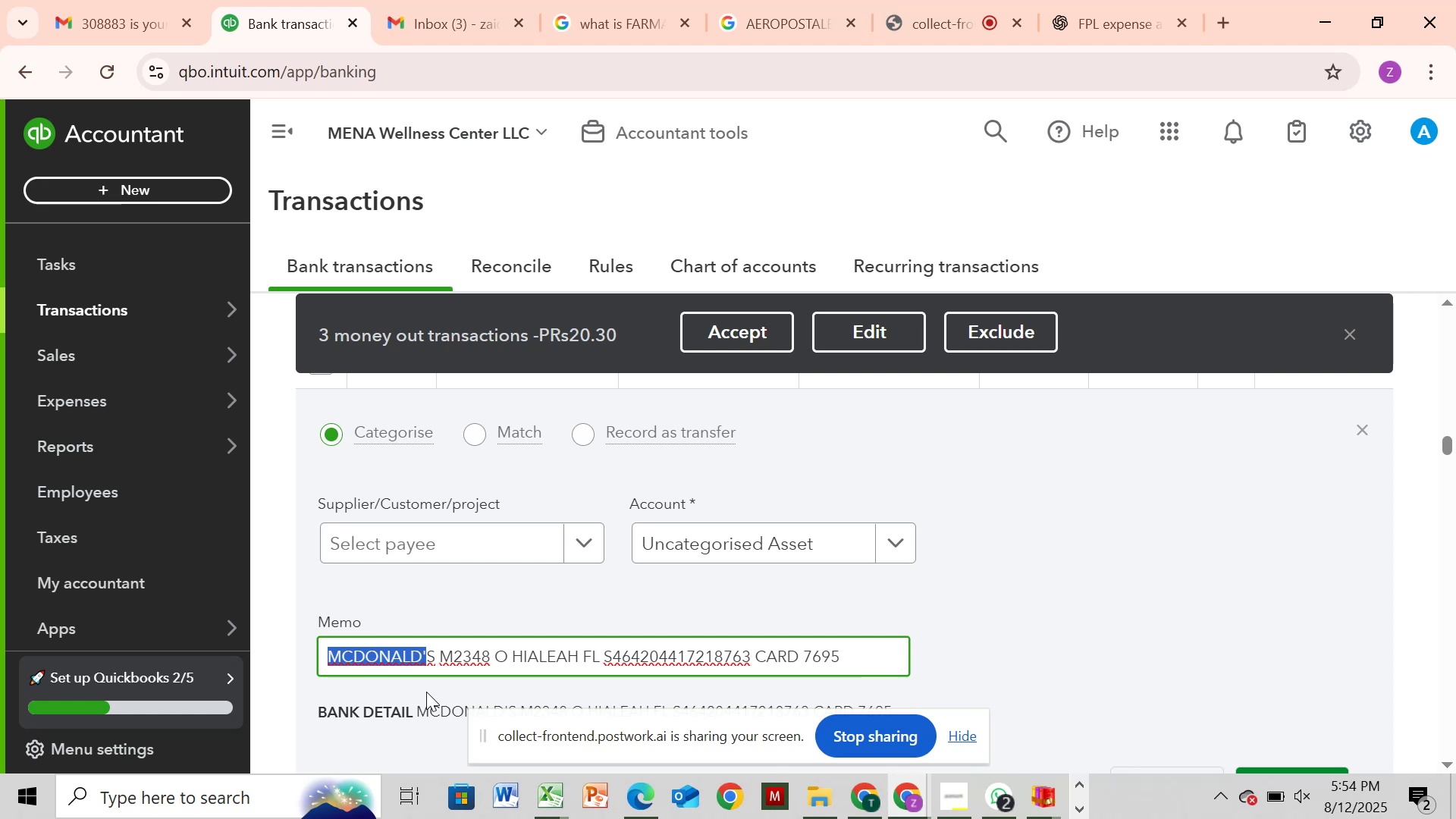 
right_click([426, 692])
 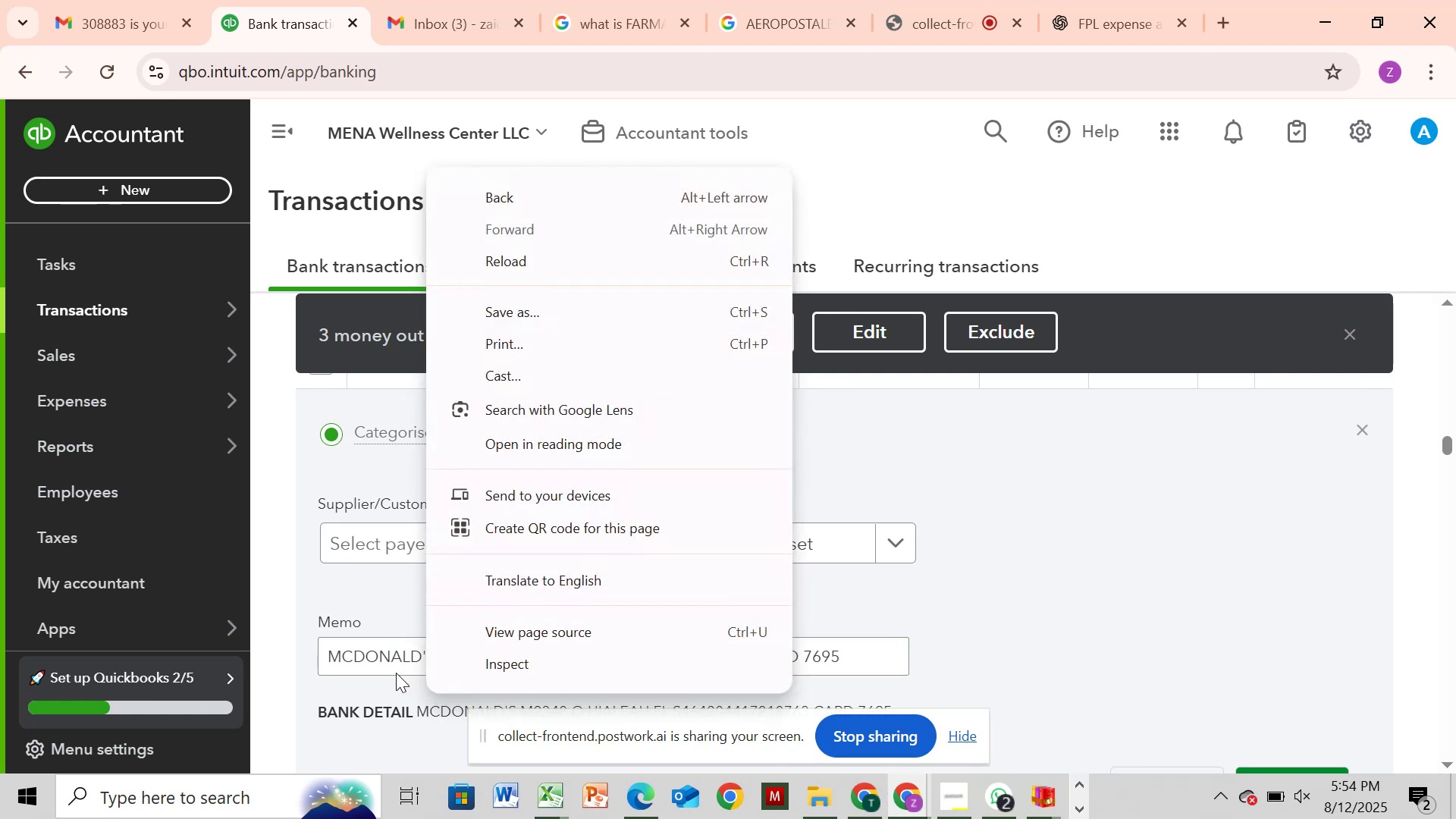 
left_click_drag(start_coordinate=[332, 652], to_coordinate=[421, 665])
 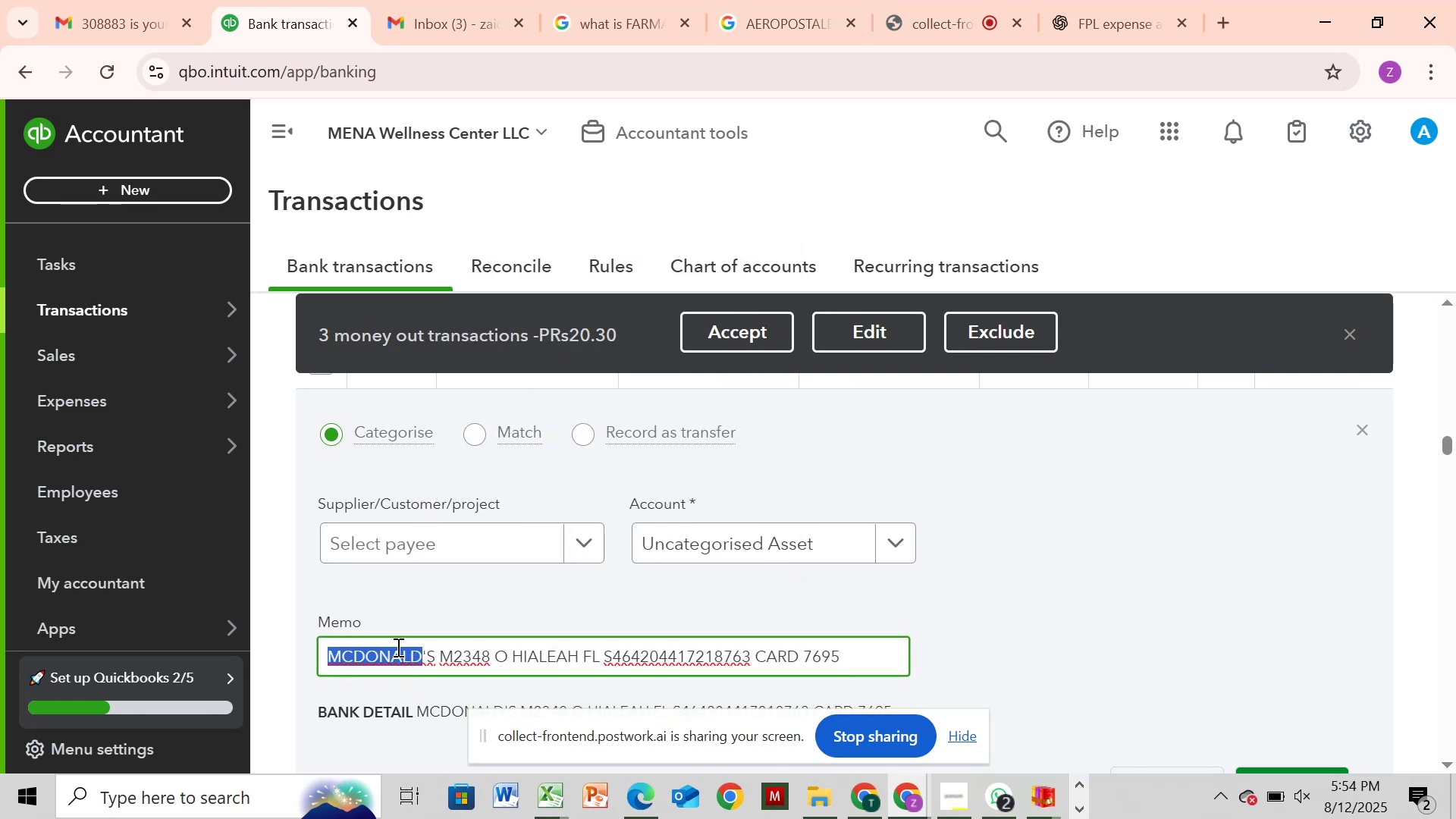 
right_click([397, 647])
 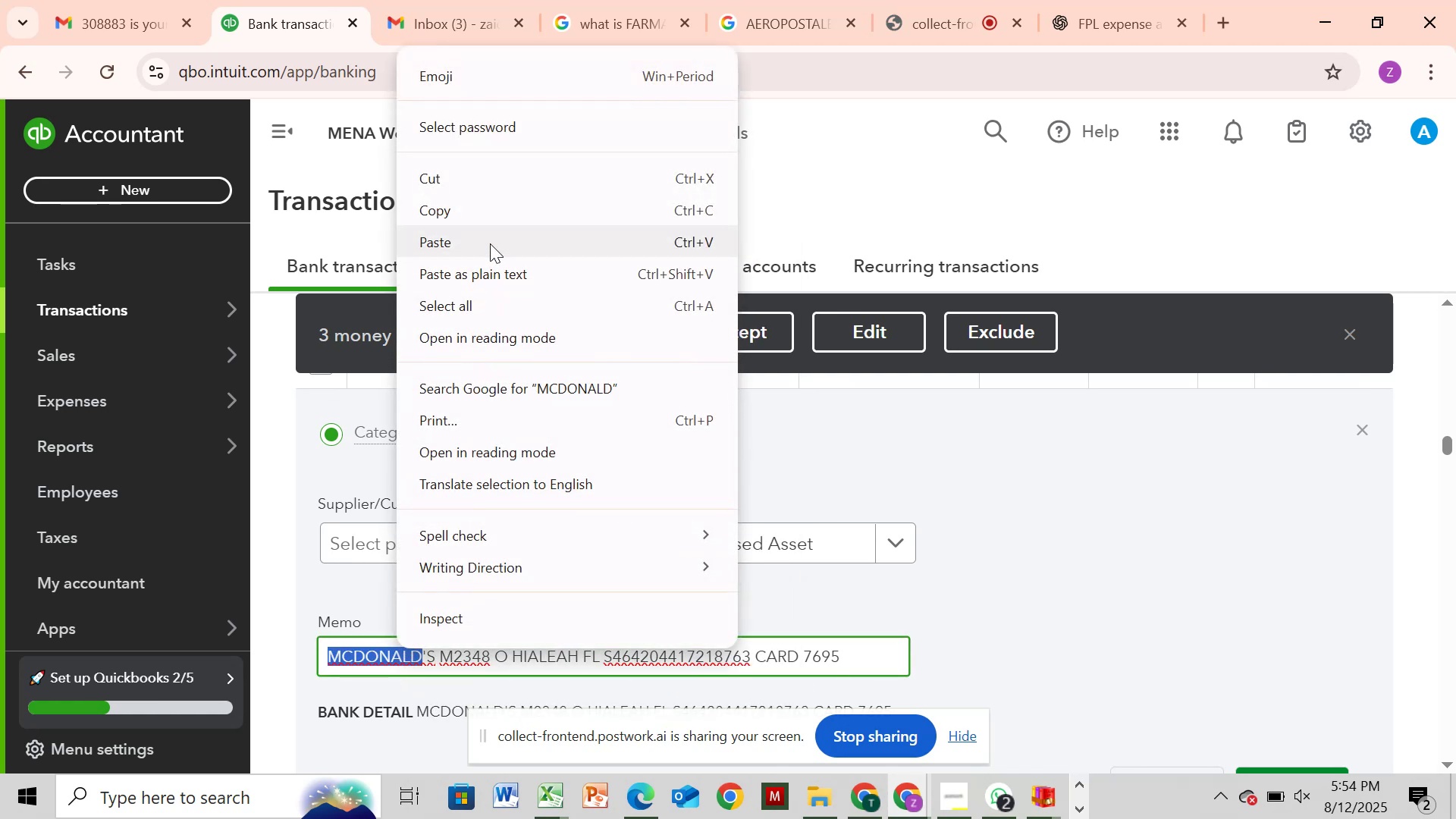 
left_click([496, 215])
 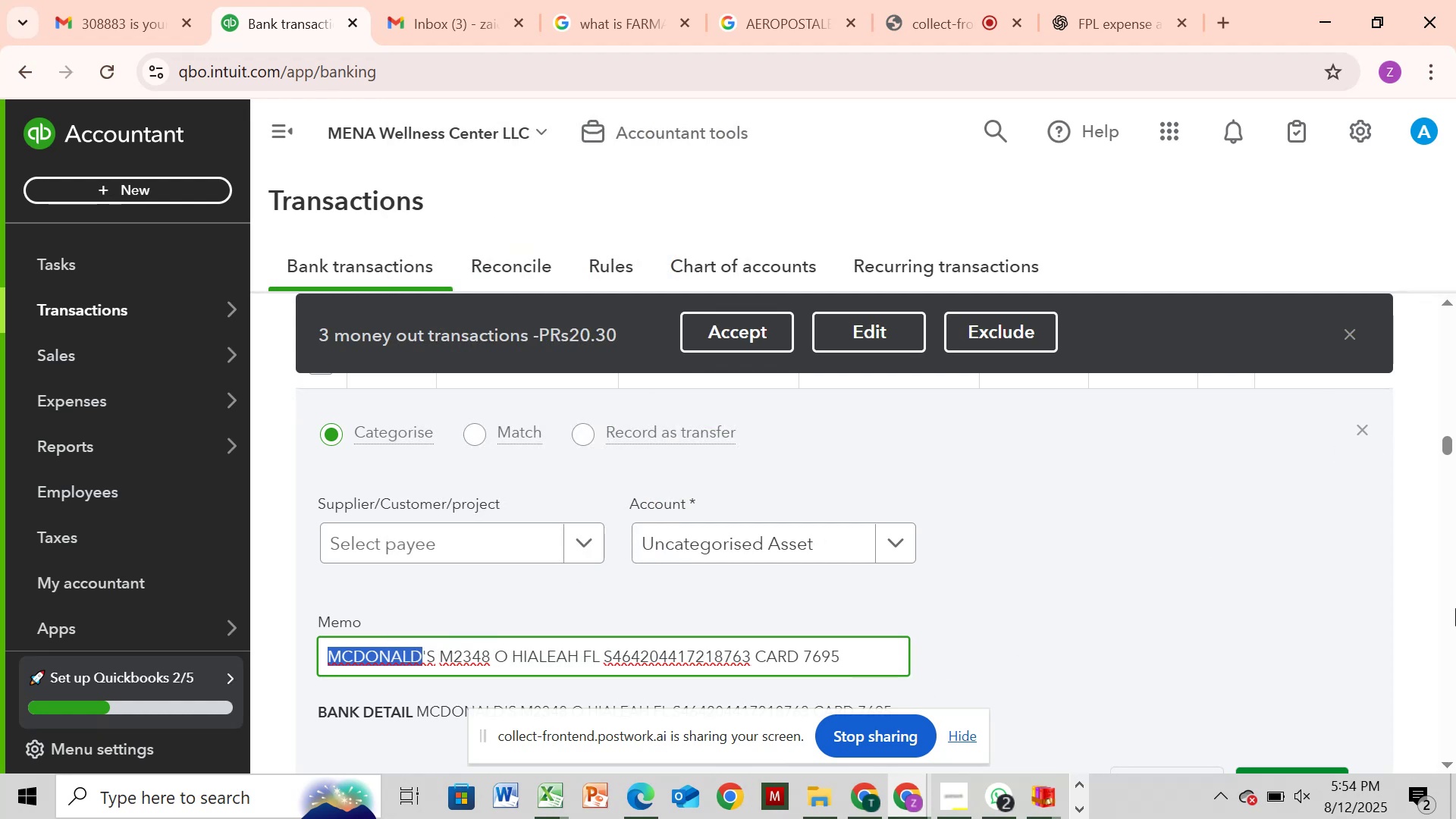 
wait(5.04)
 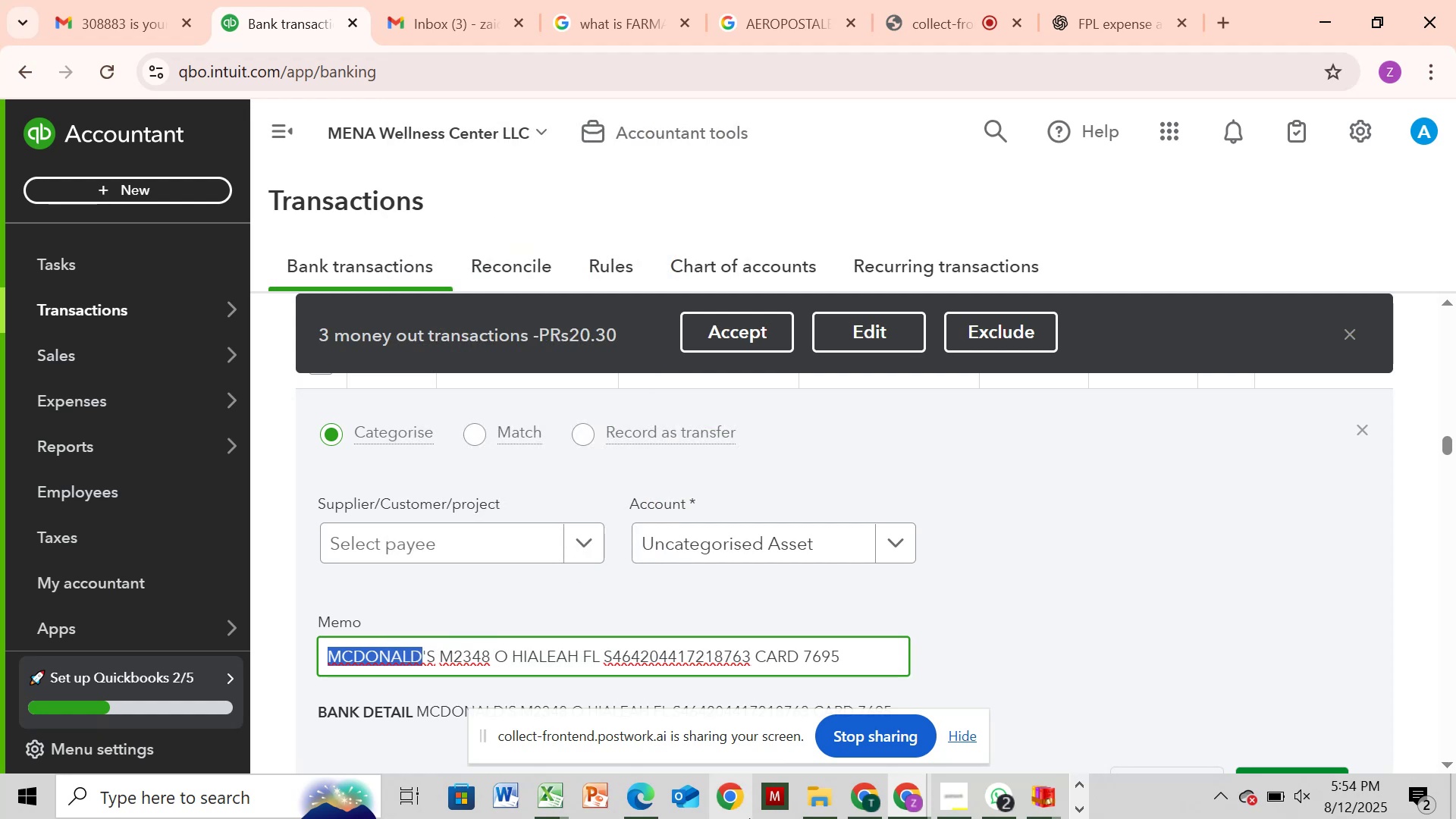 
left_click([1369, 422])
 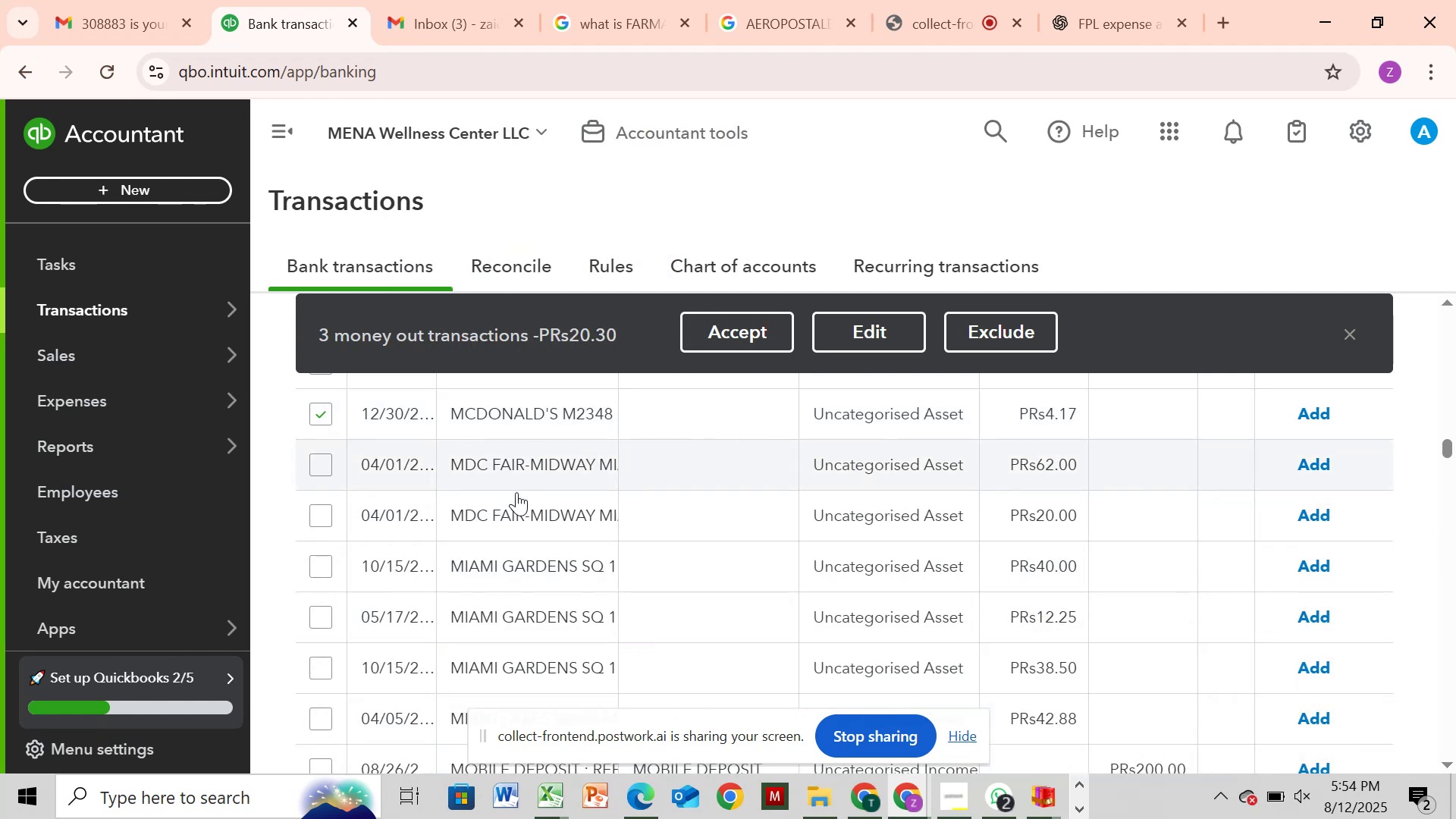 
scroll: coordinate [488, 513], scroll_direction: up, amount: 1.0
 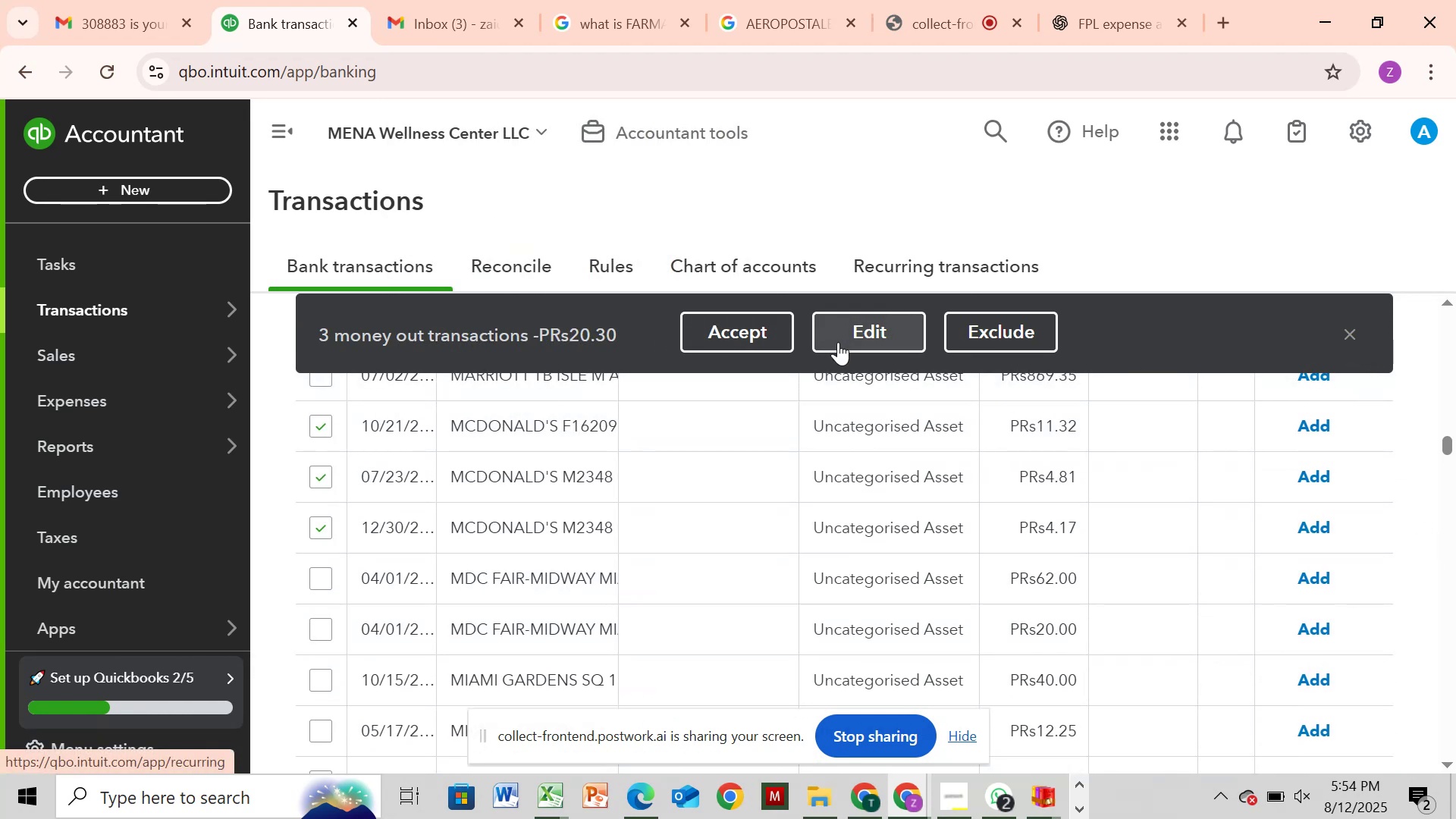 
left_click([836, 344])
 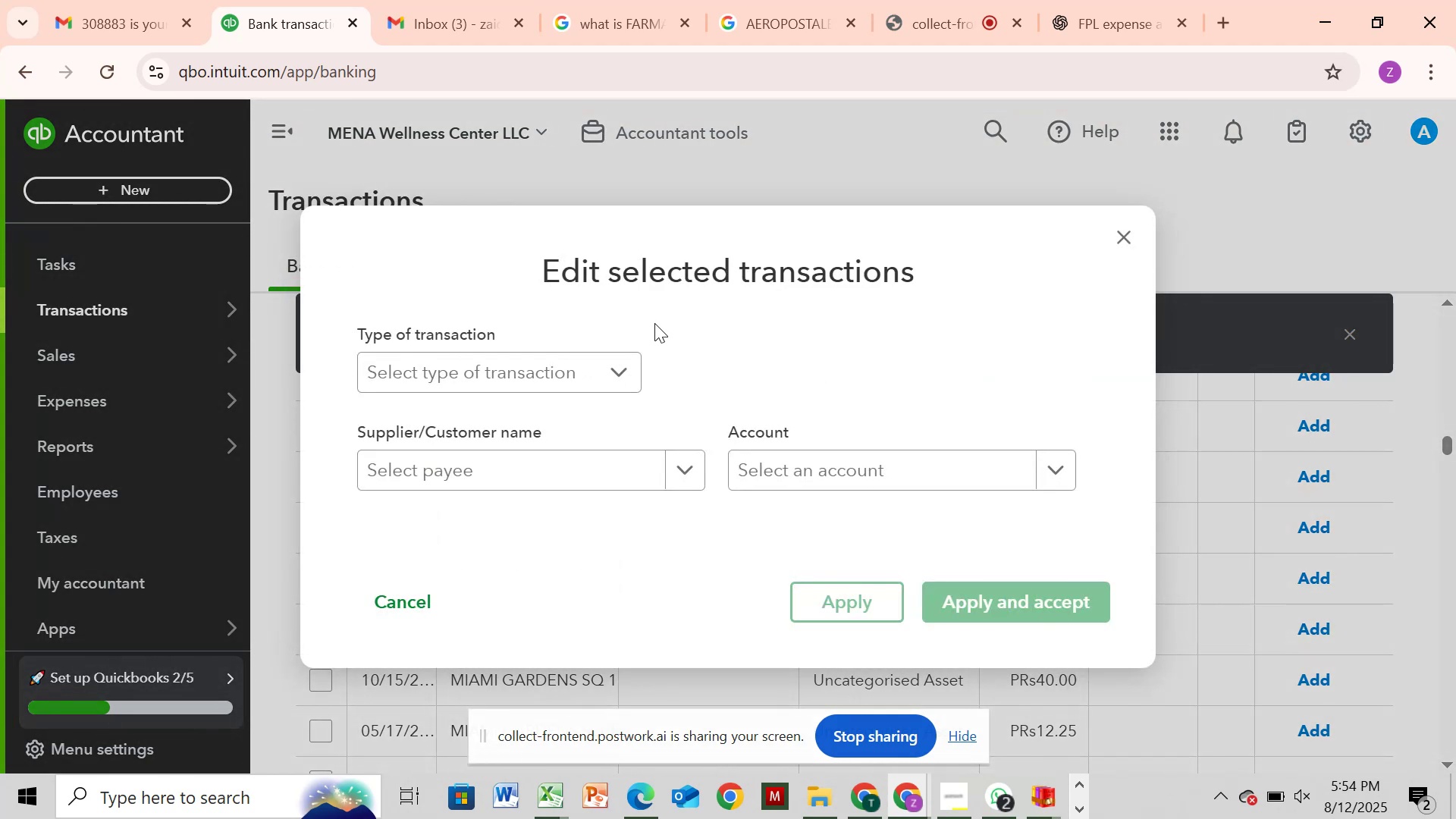 
left_click([604, 361])
 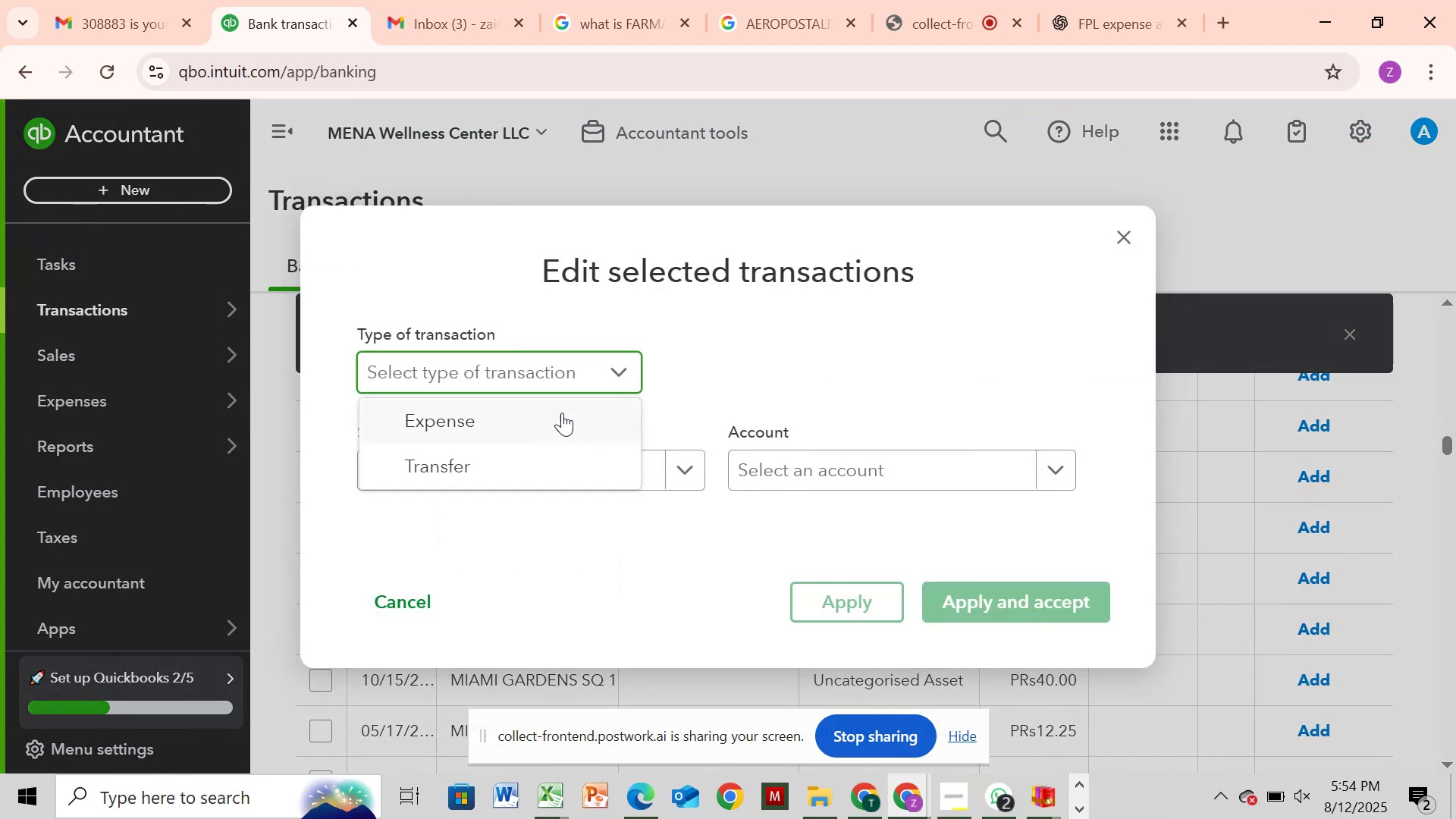 
left_click([562, 413])
 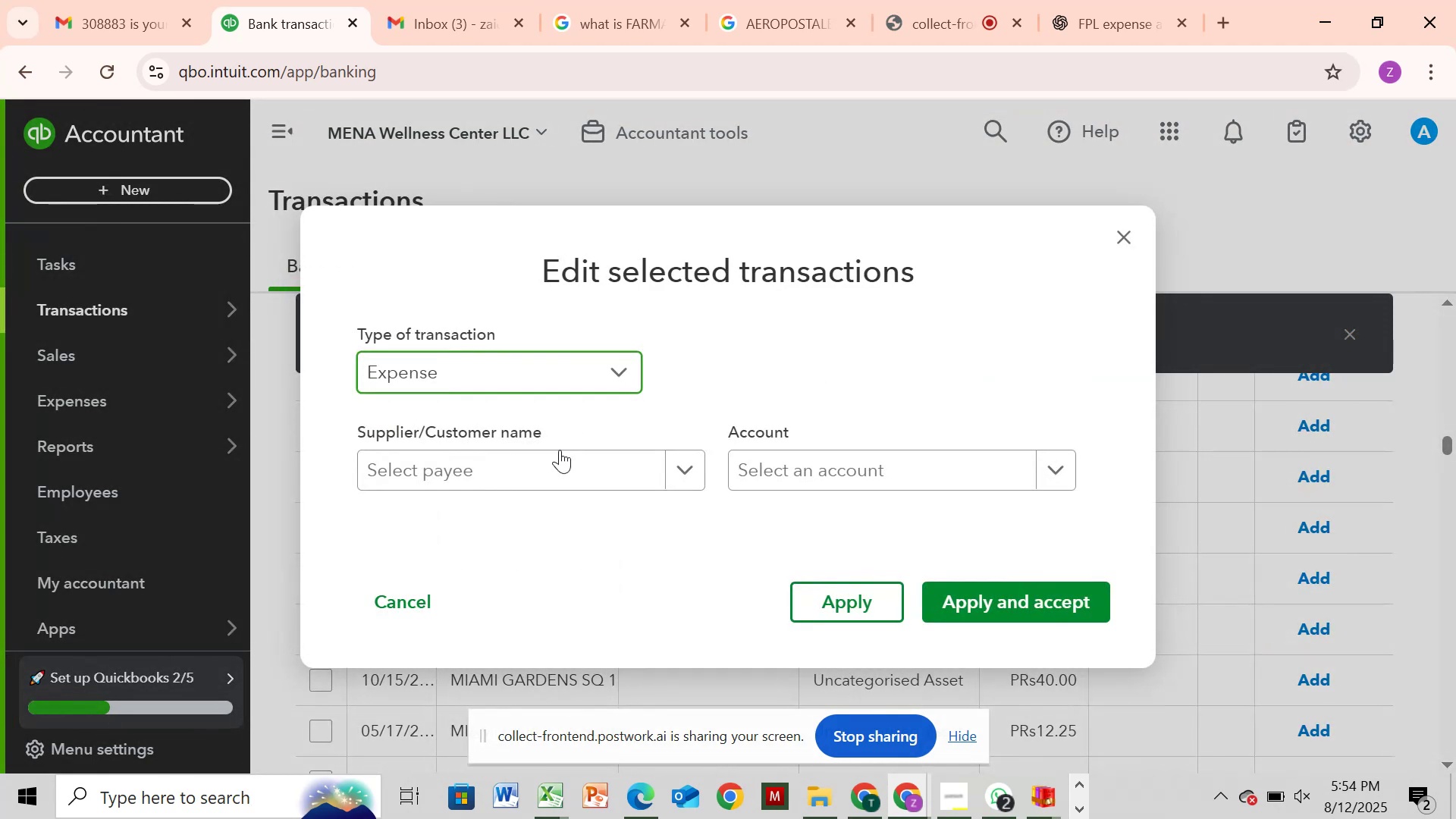 
left_click([560, 450])
 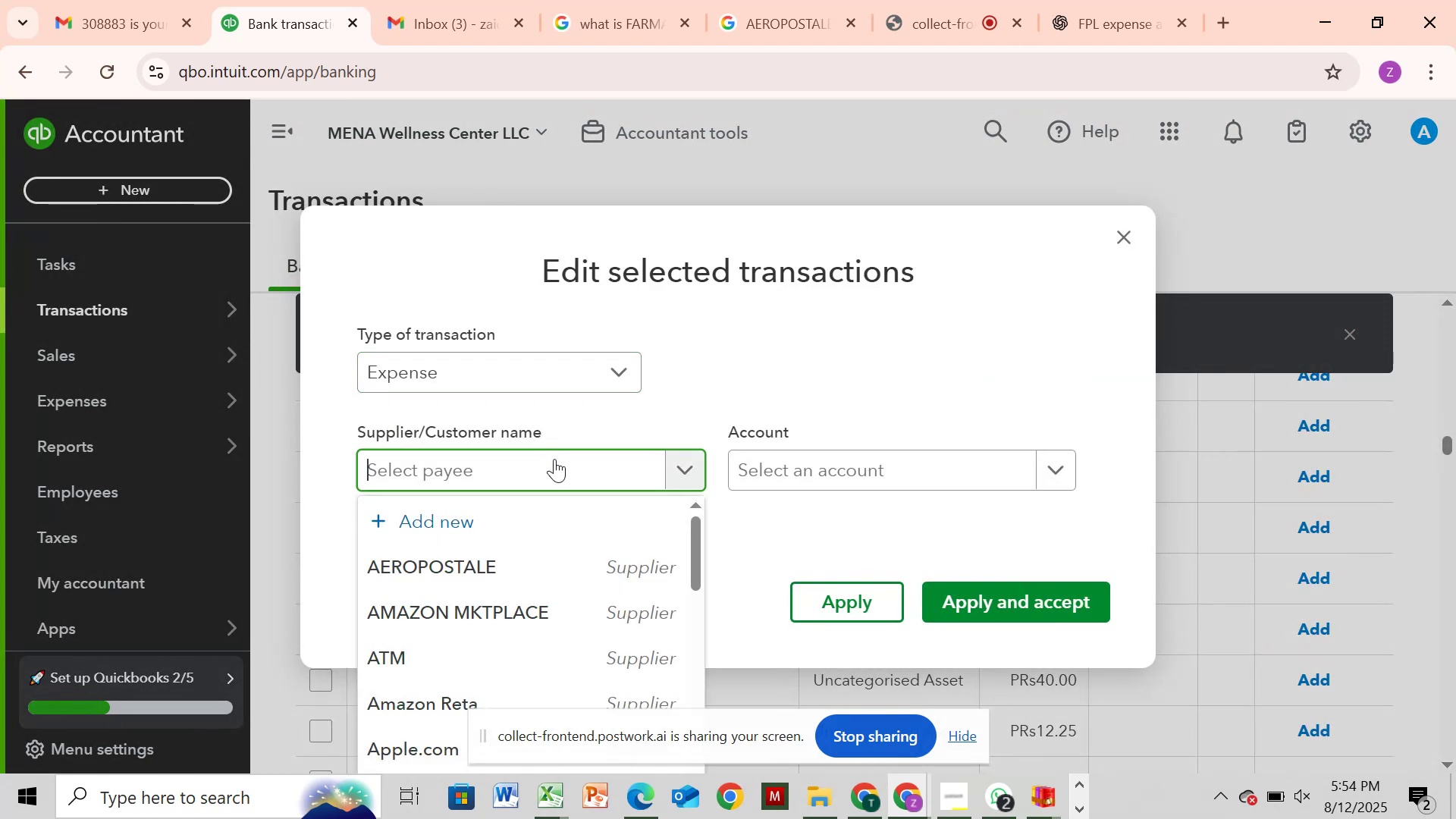 
right_click([554, 459])
 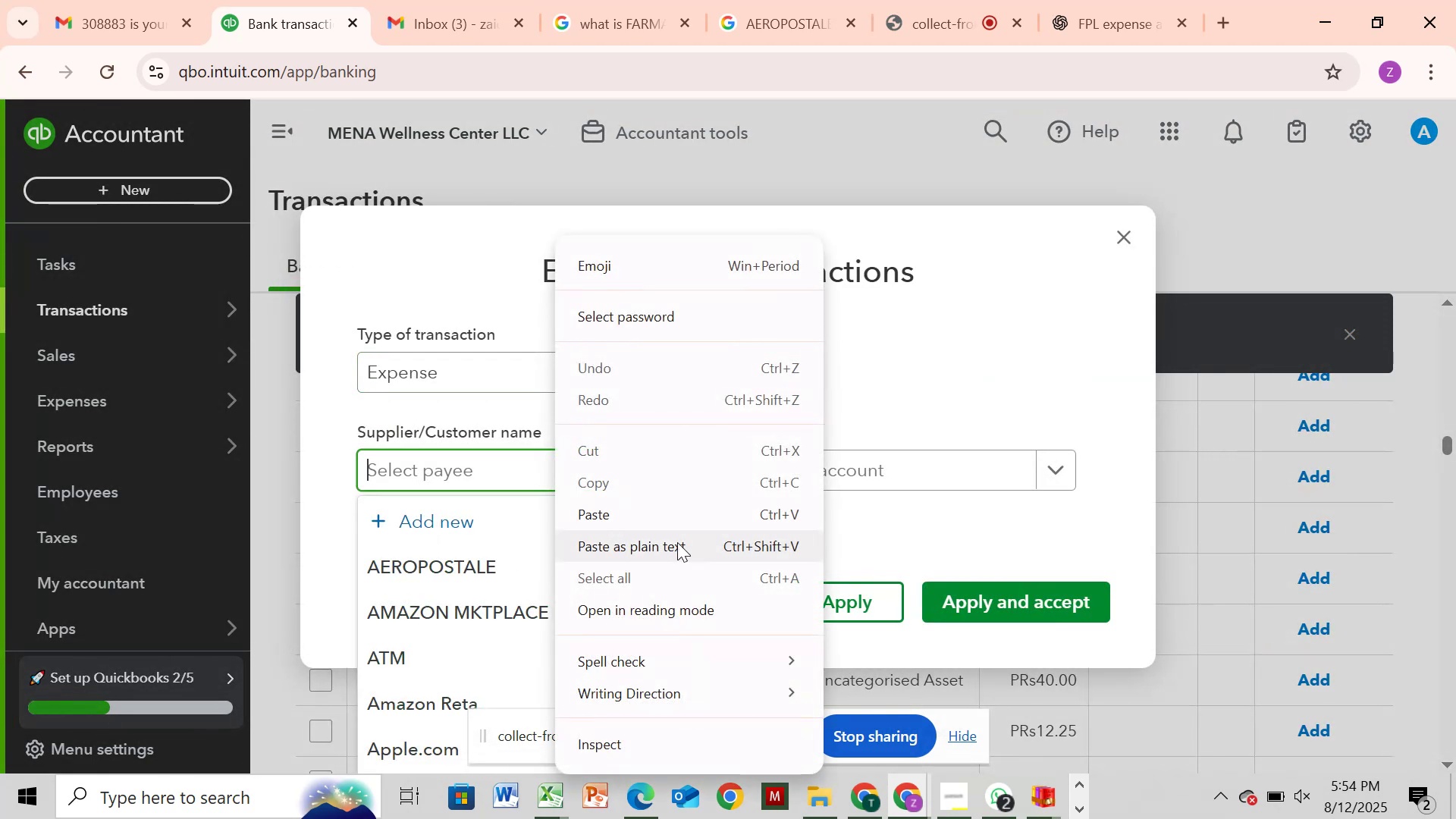 
left_click([692, 523])
 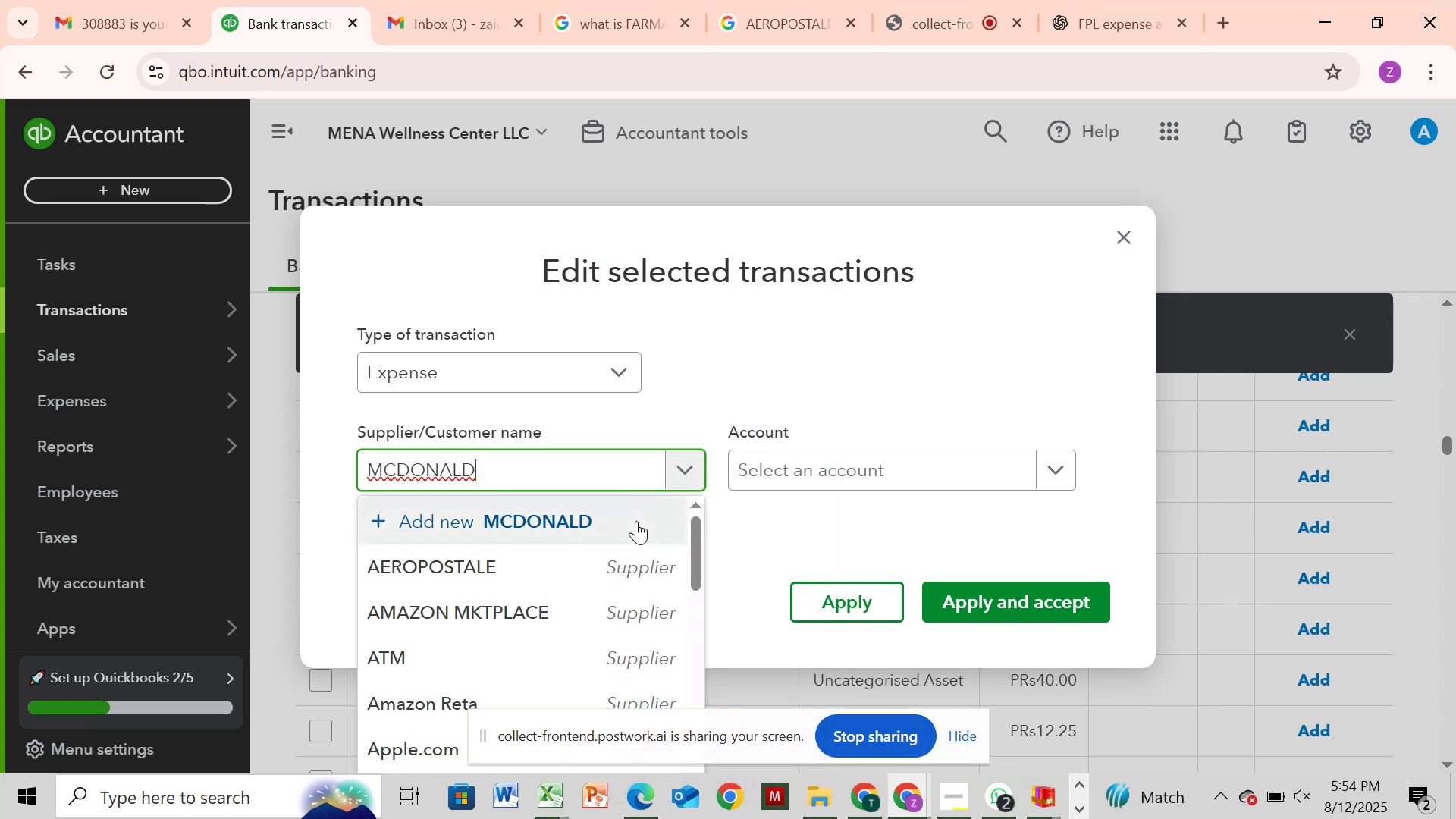 
mouse_move([528, 494])
 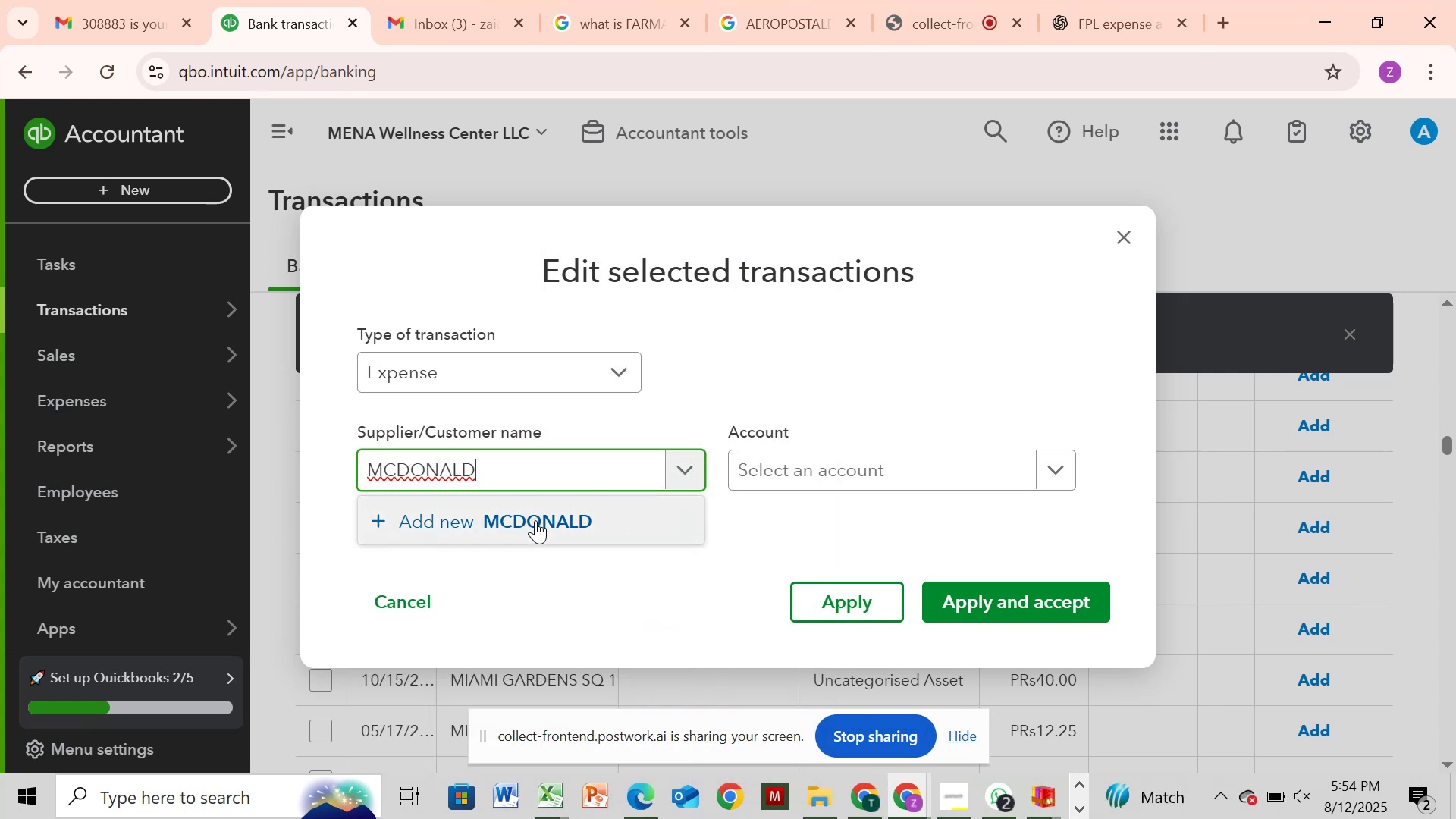 
left_click([535, 520])
 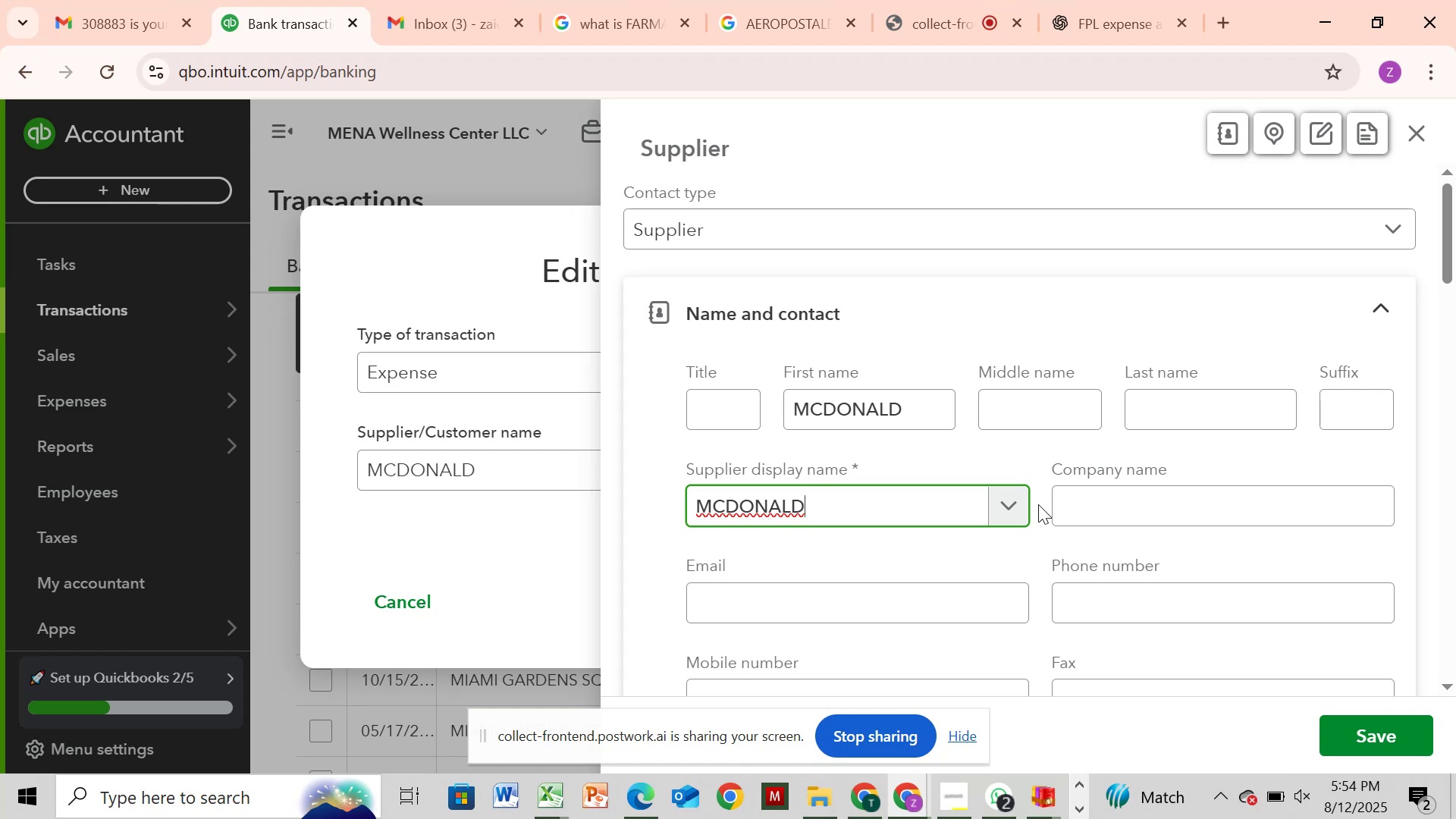 
wait(9.91)
 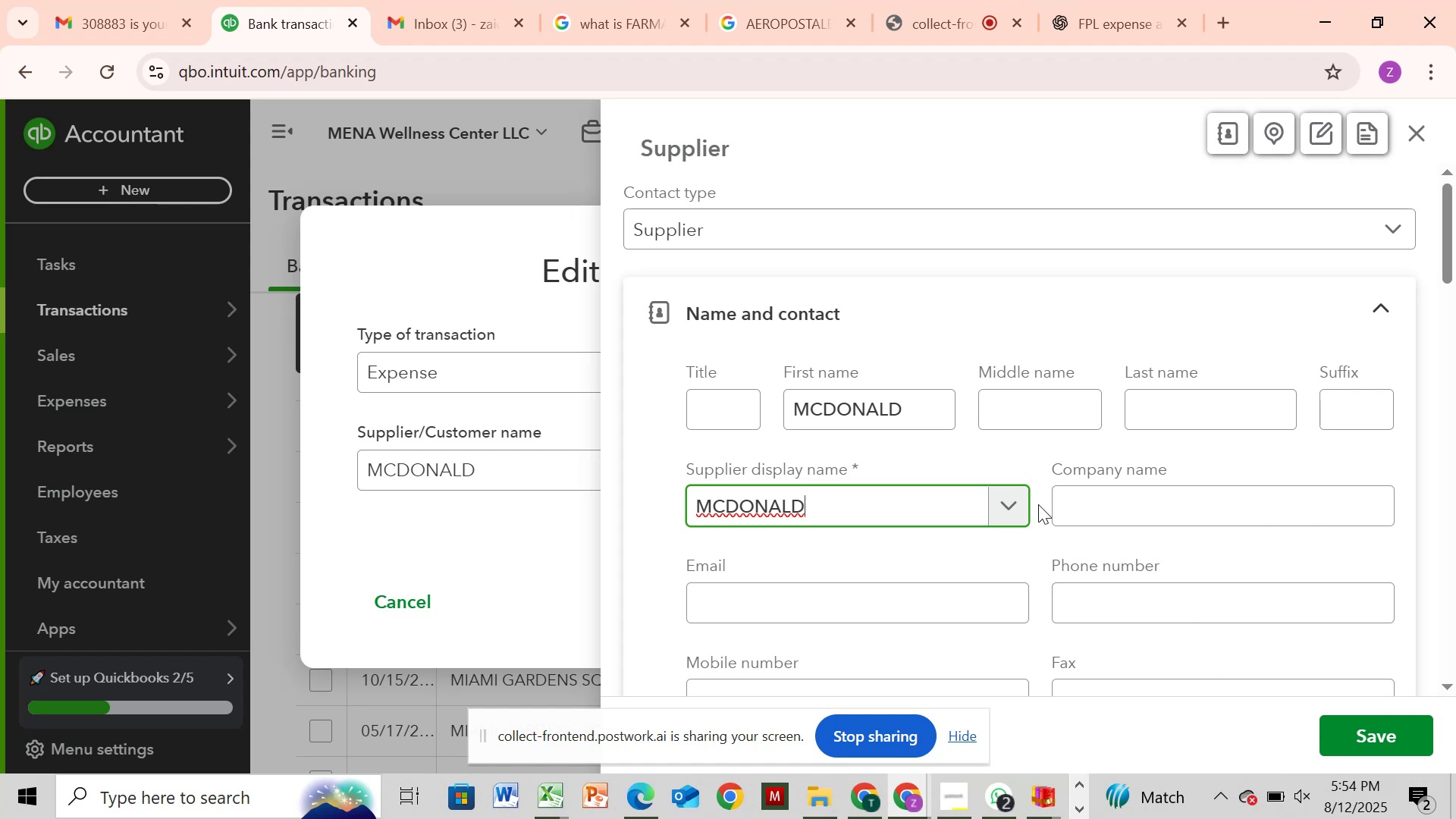 
left_click([1371, 732])
 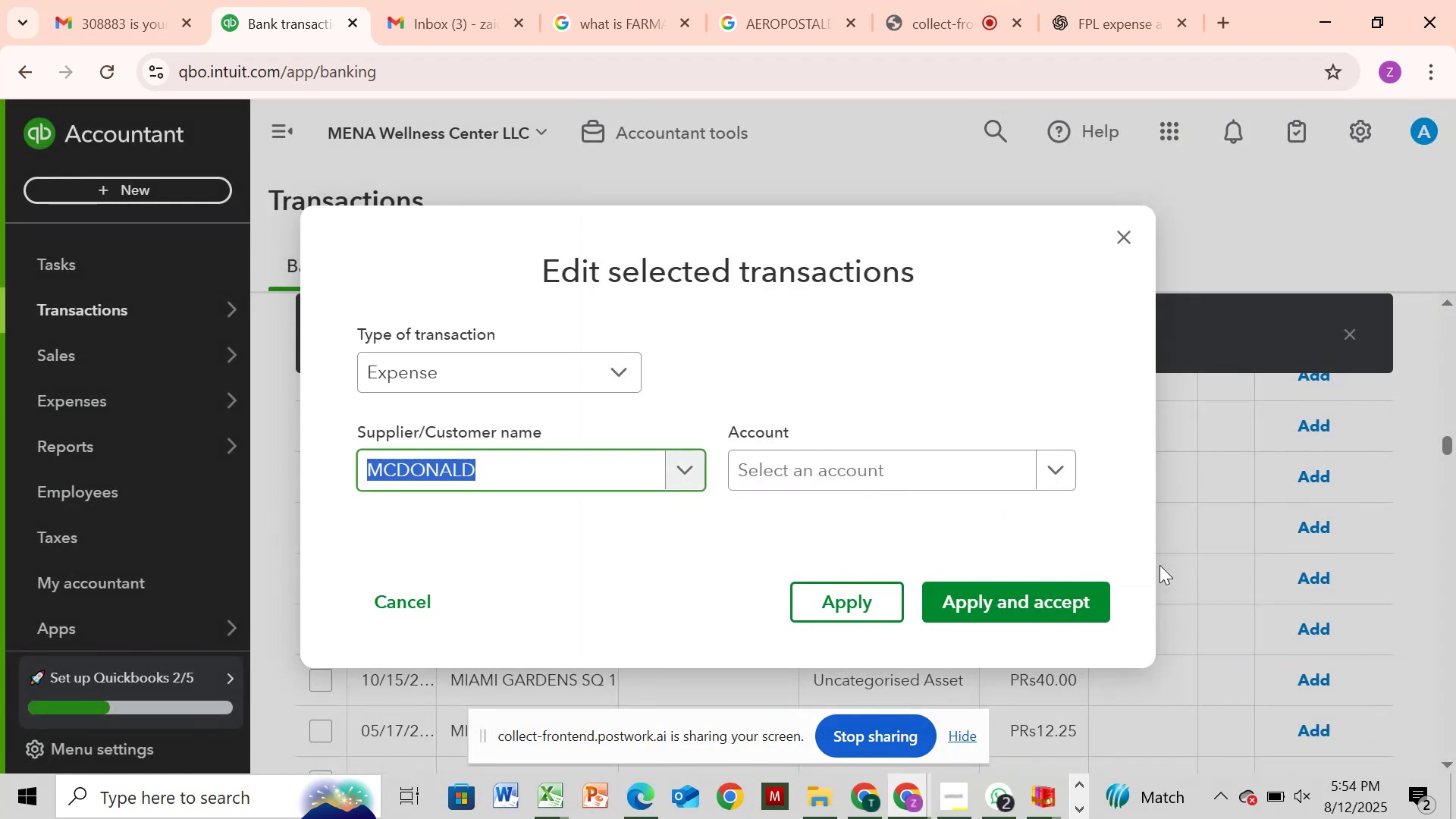 
left_click([915, 457])
 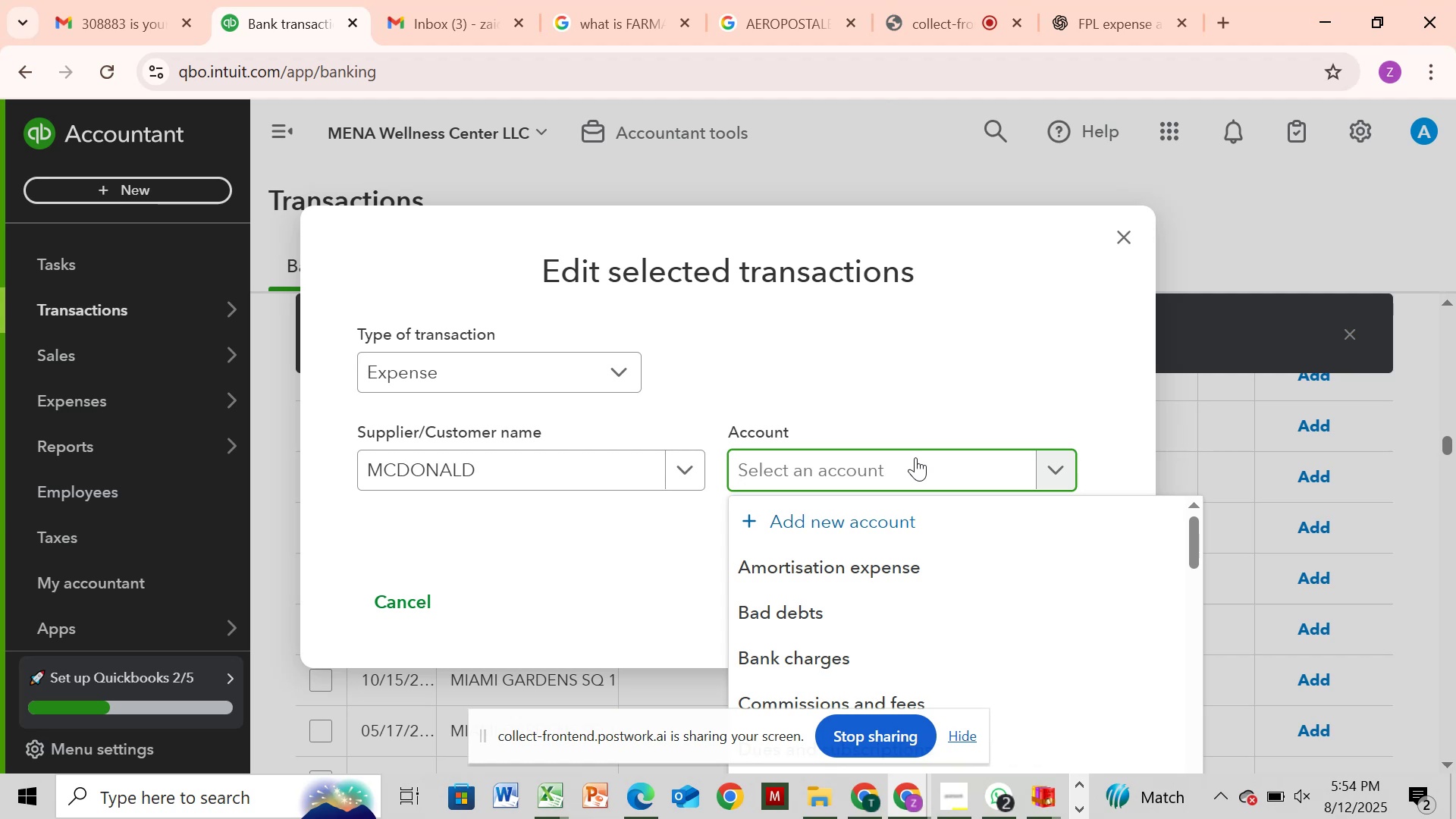 
wait(6.53)
 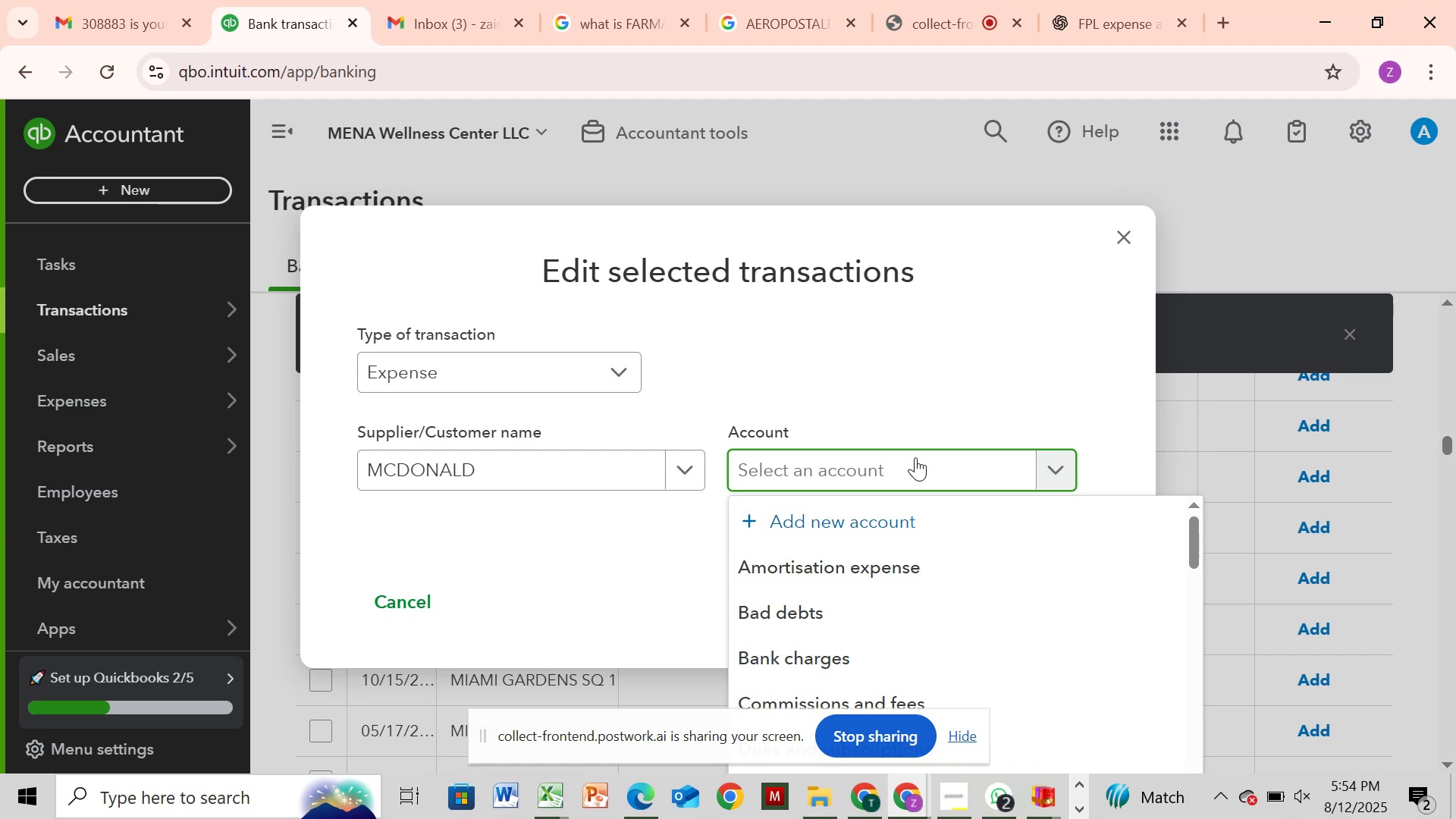 
type(mea)
 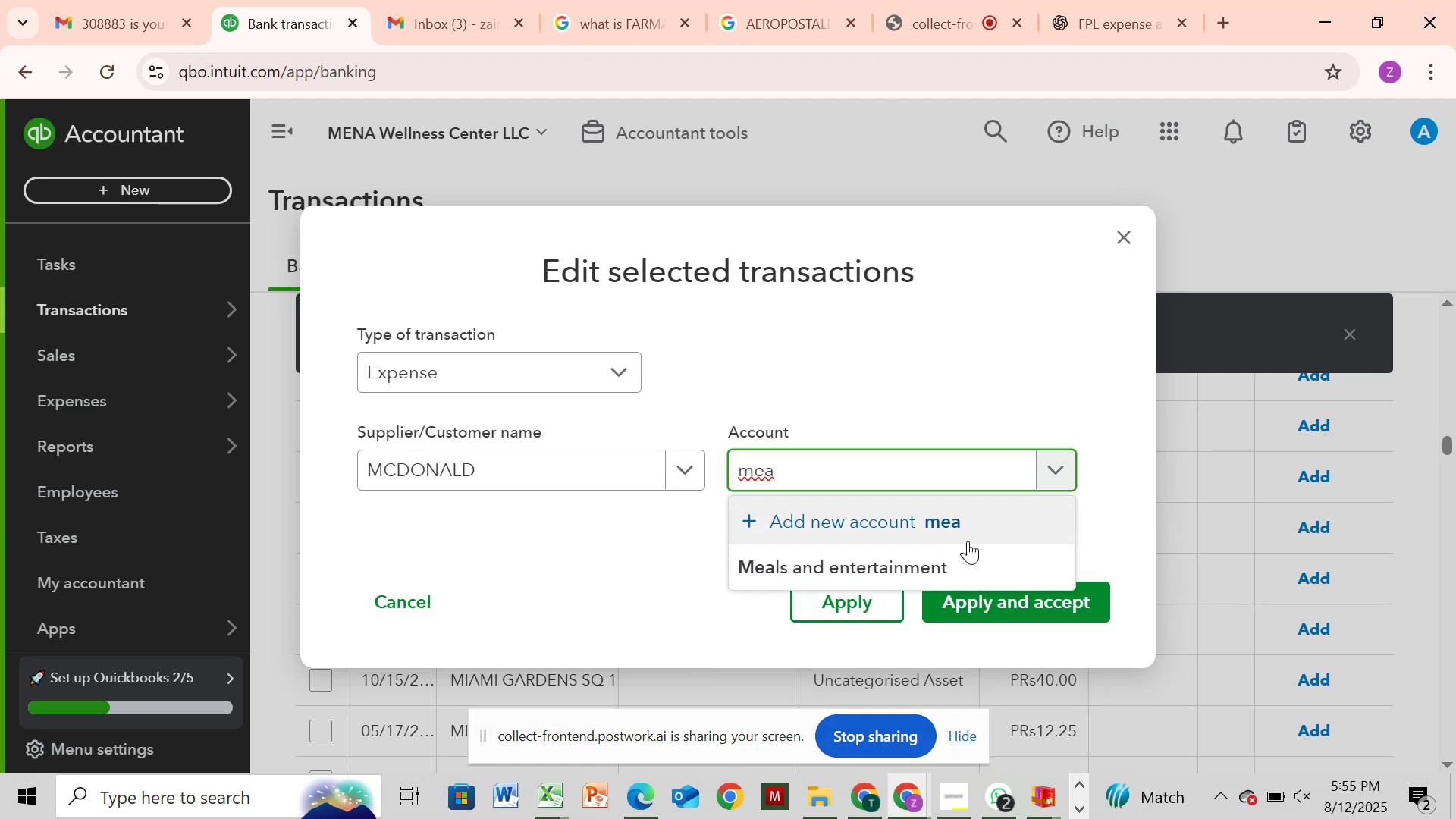 
left_click([987, 570])
 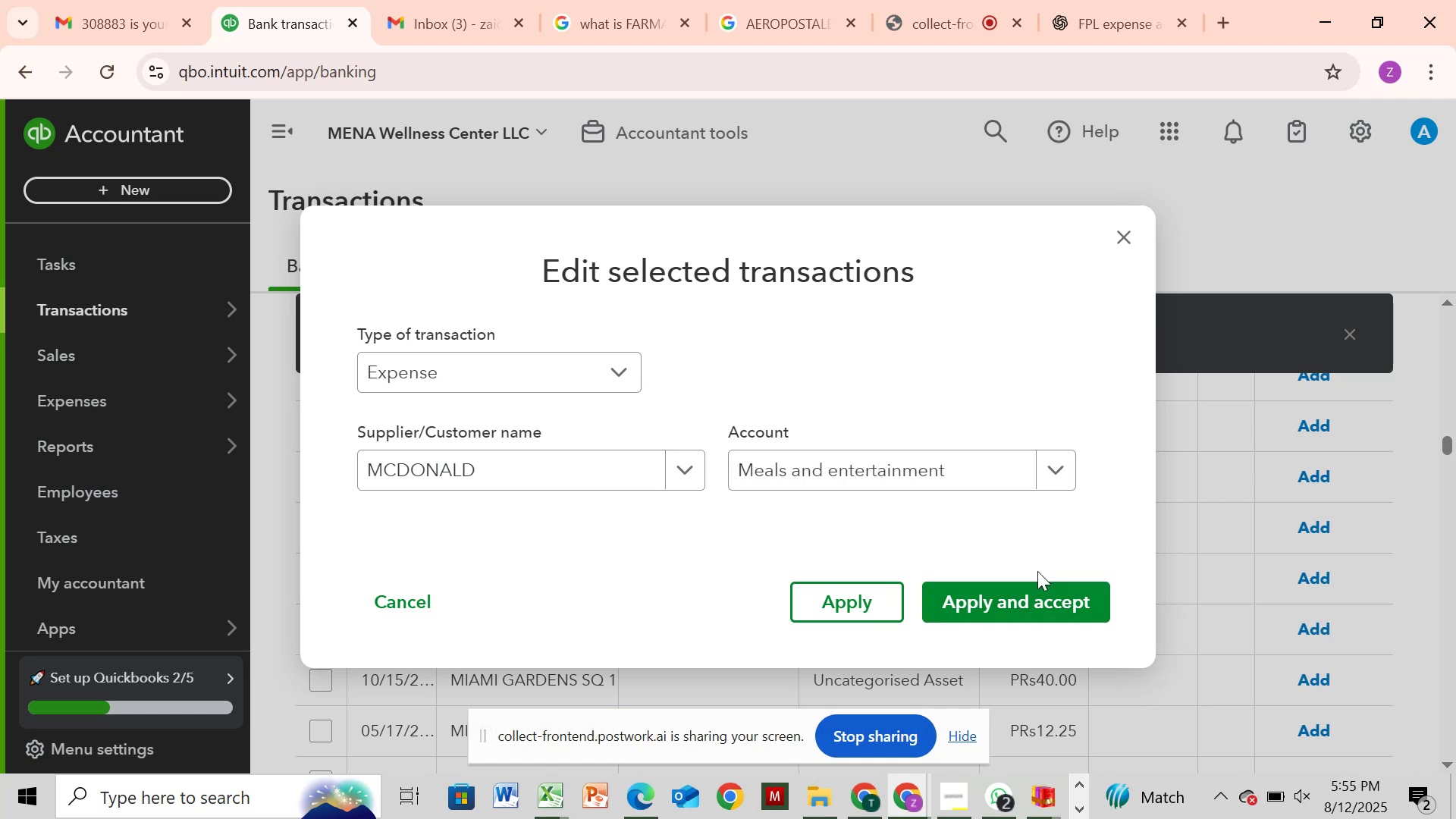 
wait(6.72)
 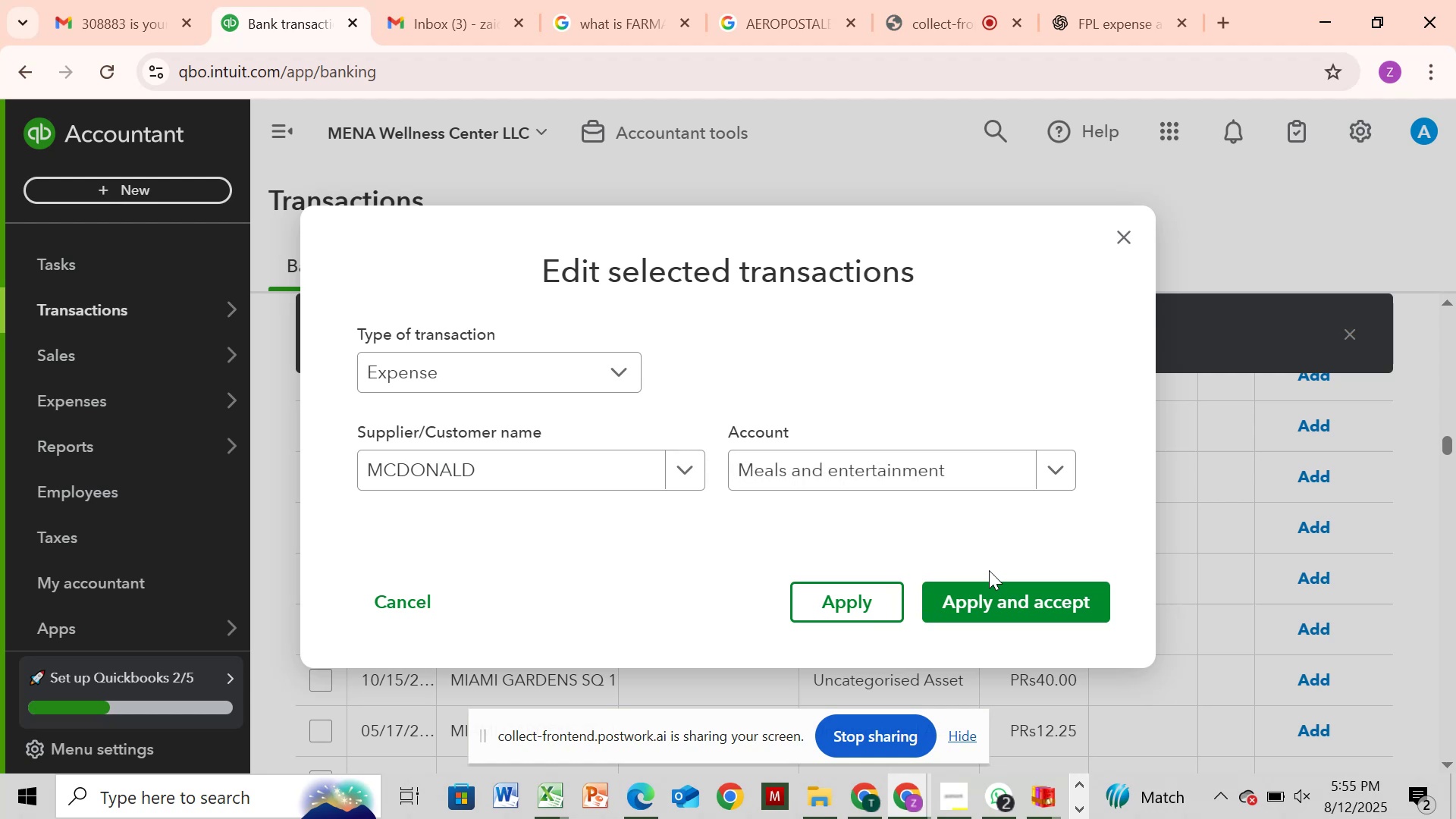 
left_click([1062, 590])
 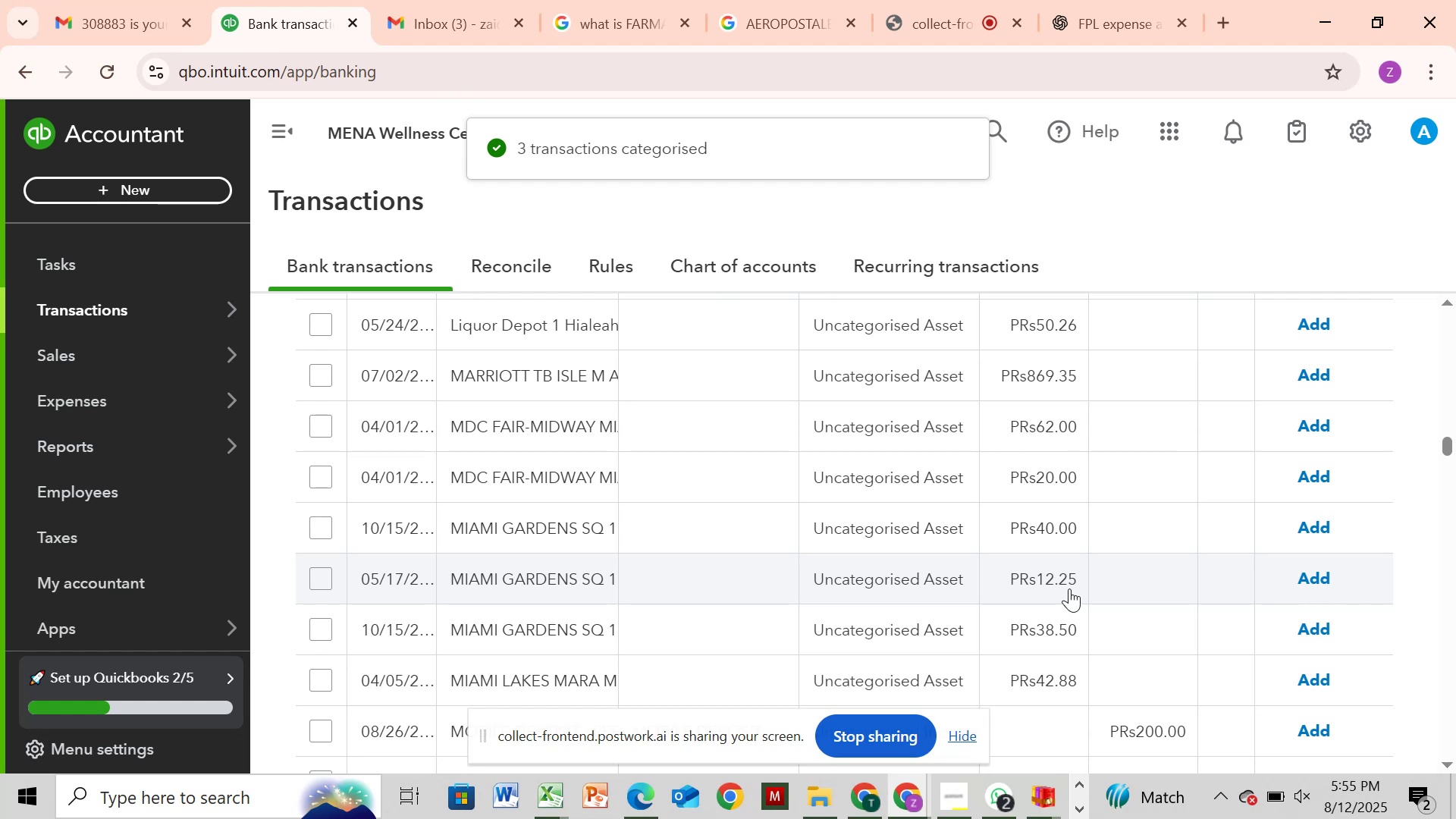 
wait(7.94)
 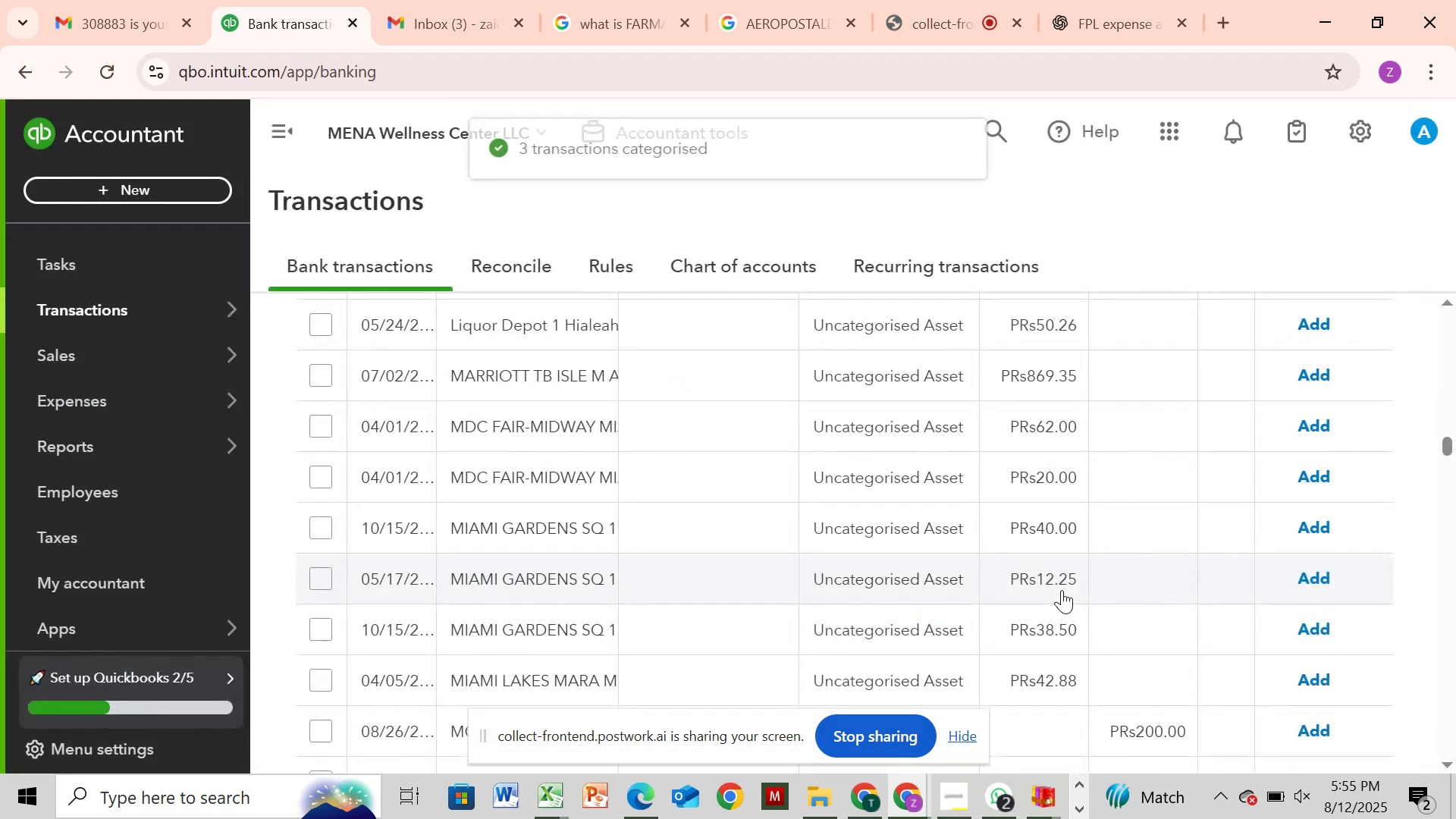 
scroll: coordinate [789, 469], scroll_direction: up, amount: 2.0
 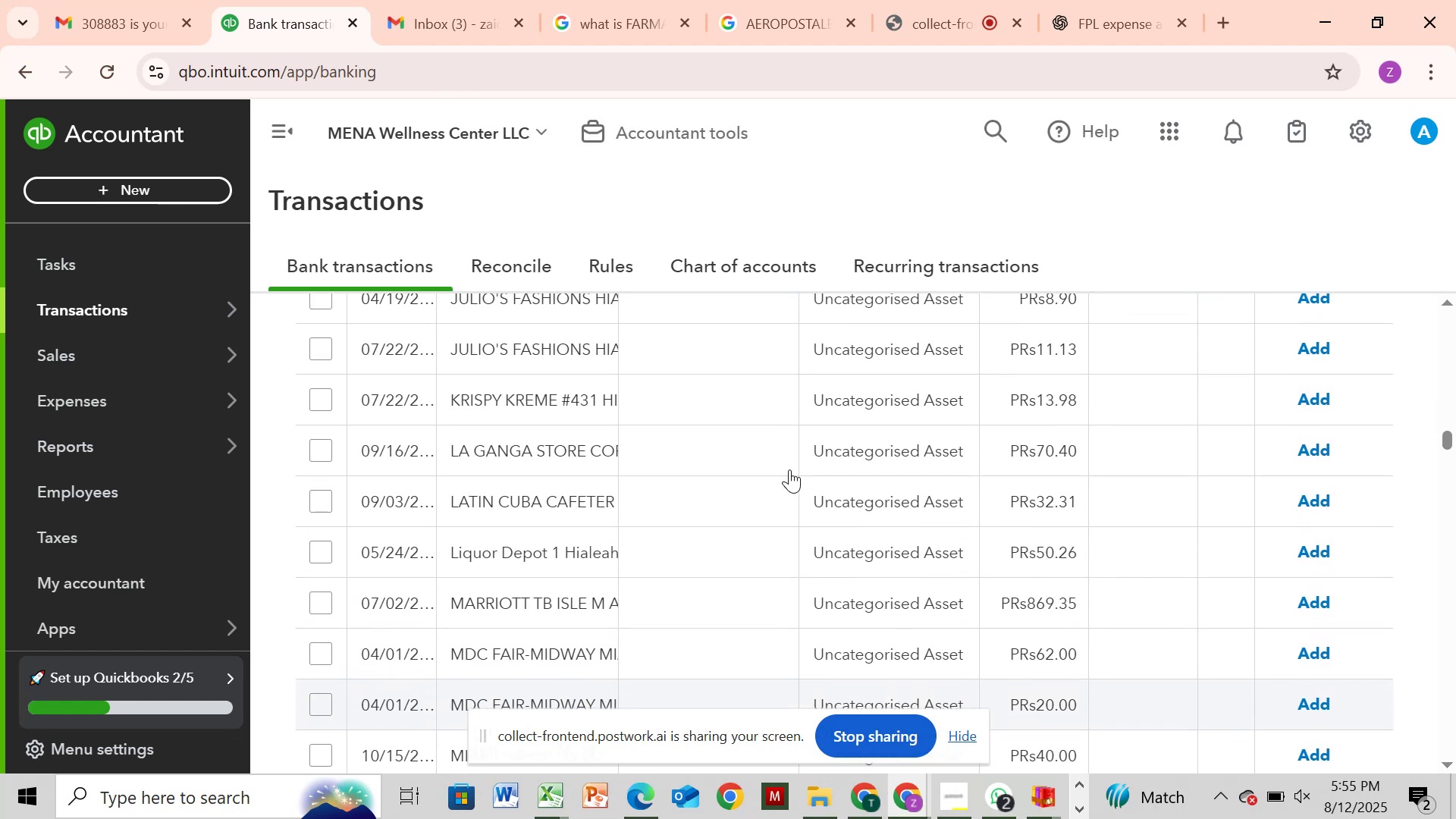 
scroll: coordinate [836, 507], scroll_direction: down, amount: 3.0
 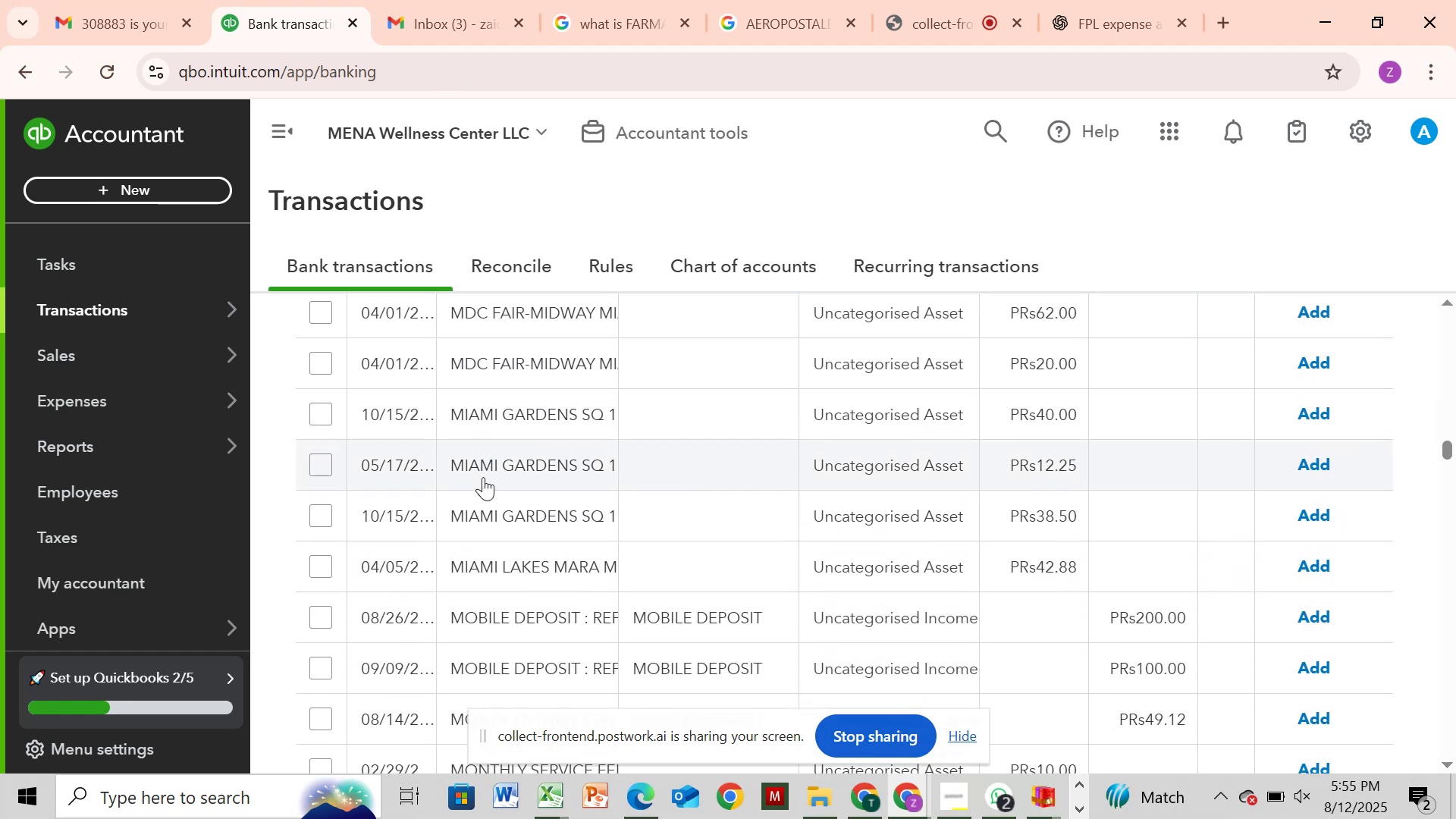 
left_click([496, 468])
 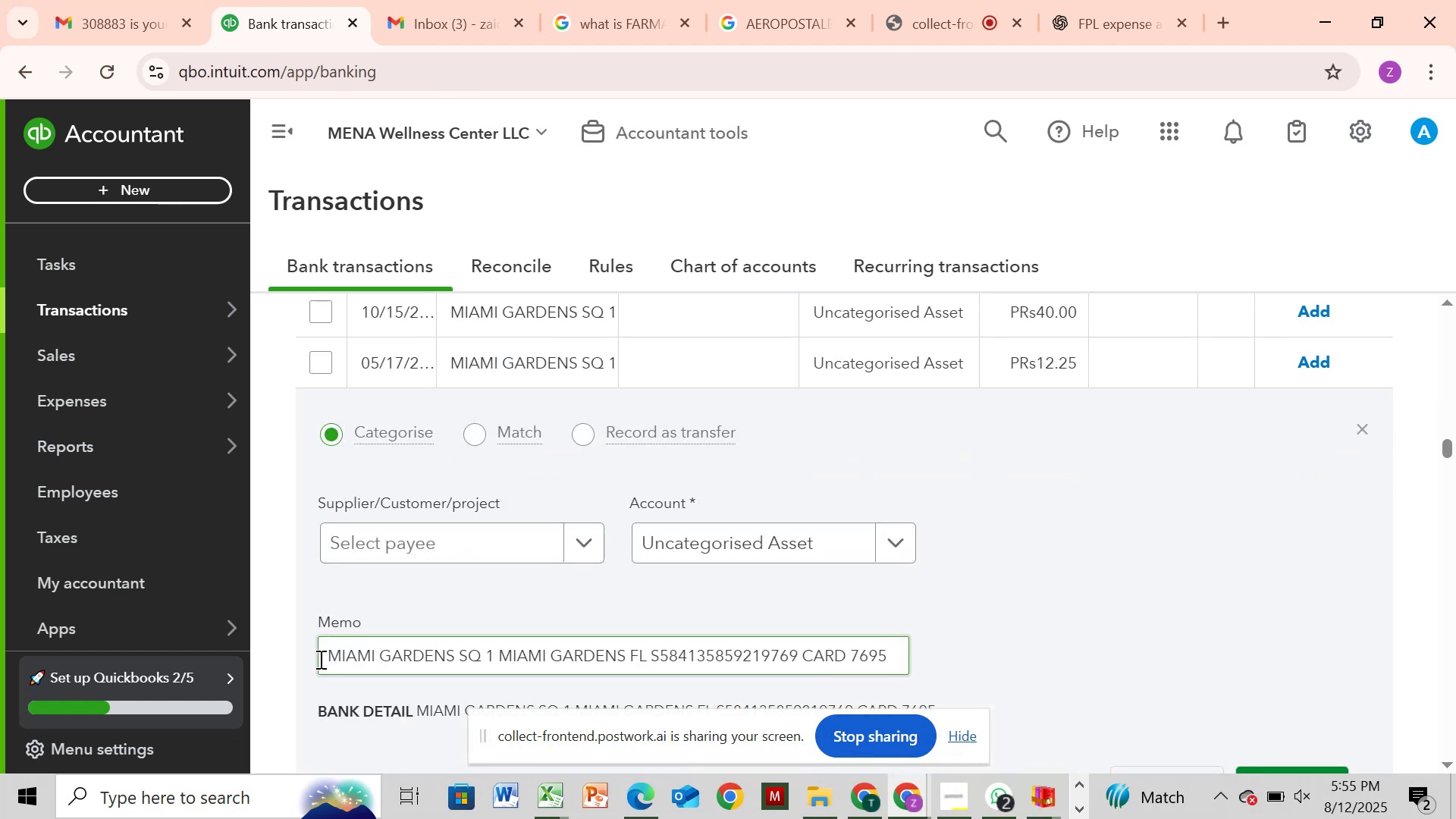 
left_click_drag(start_coordinate=[325, 650], to_coordinate=[457, 688])
 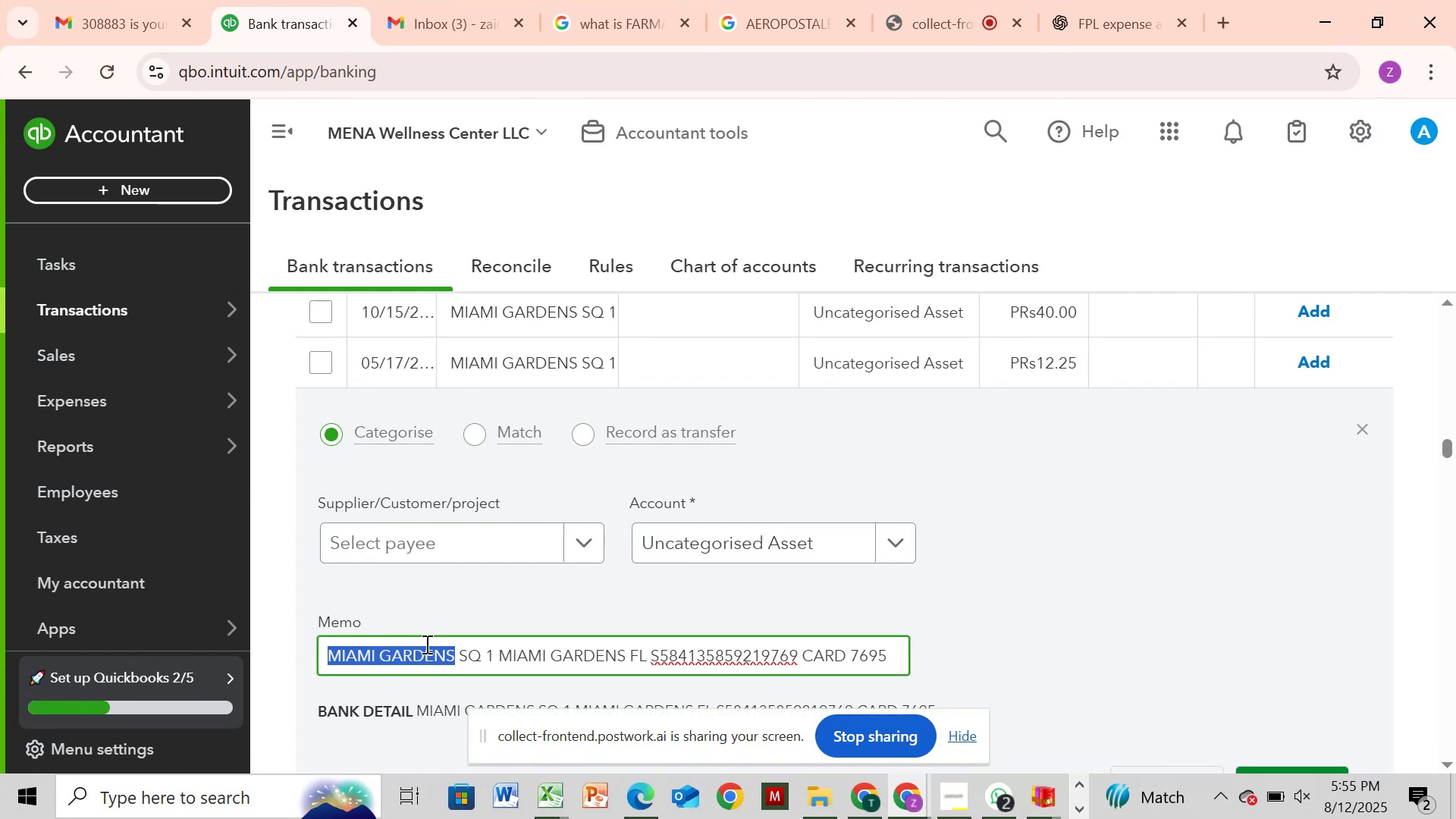 
right_click([422, 652])
 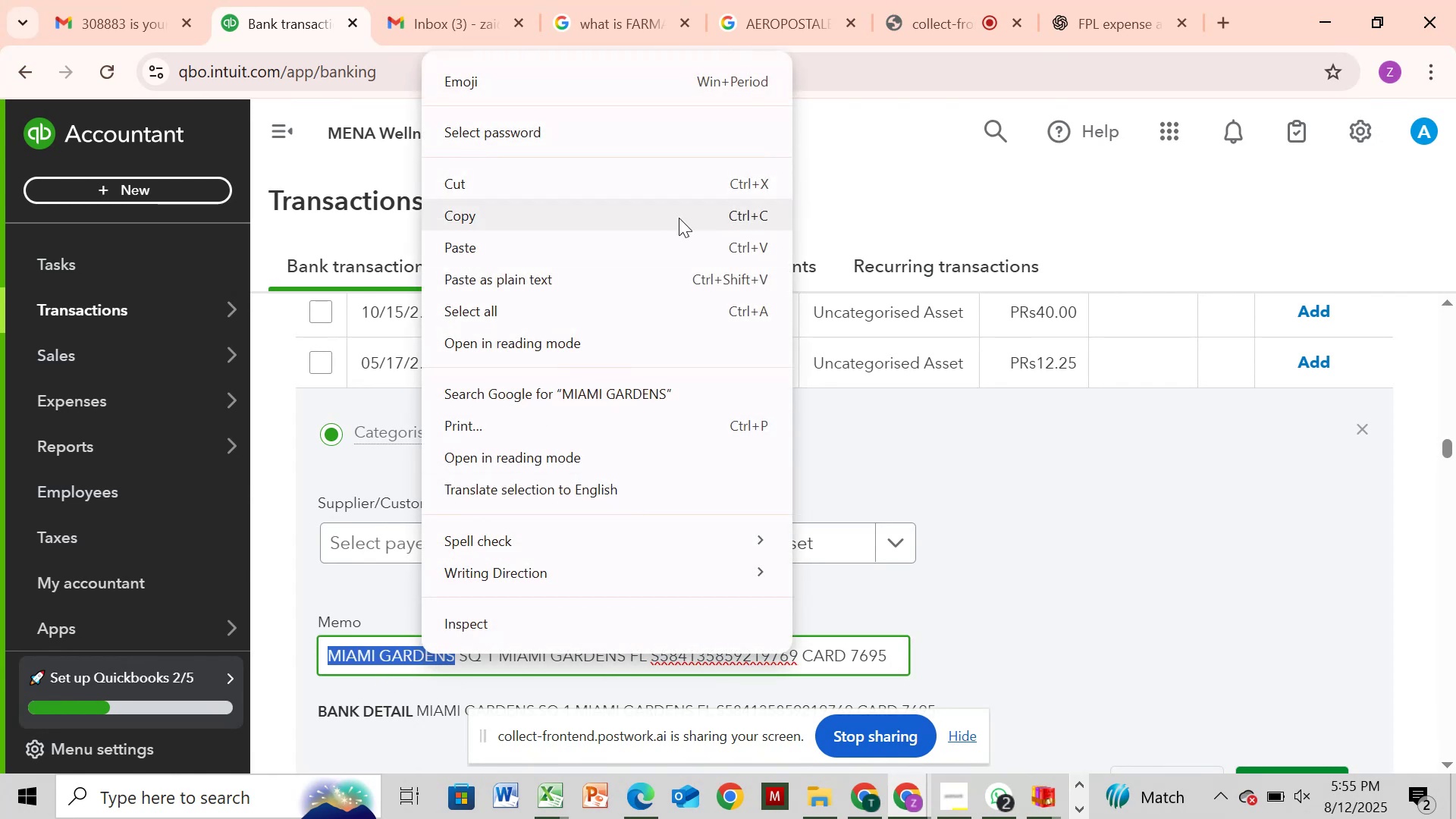 
left_click([692, 210])
 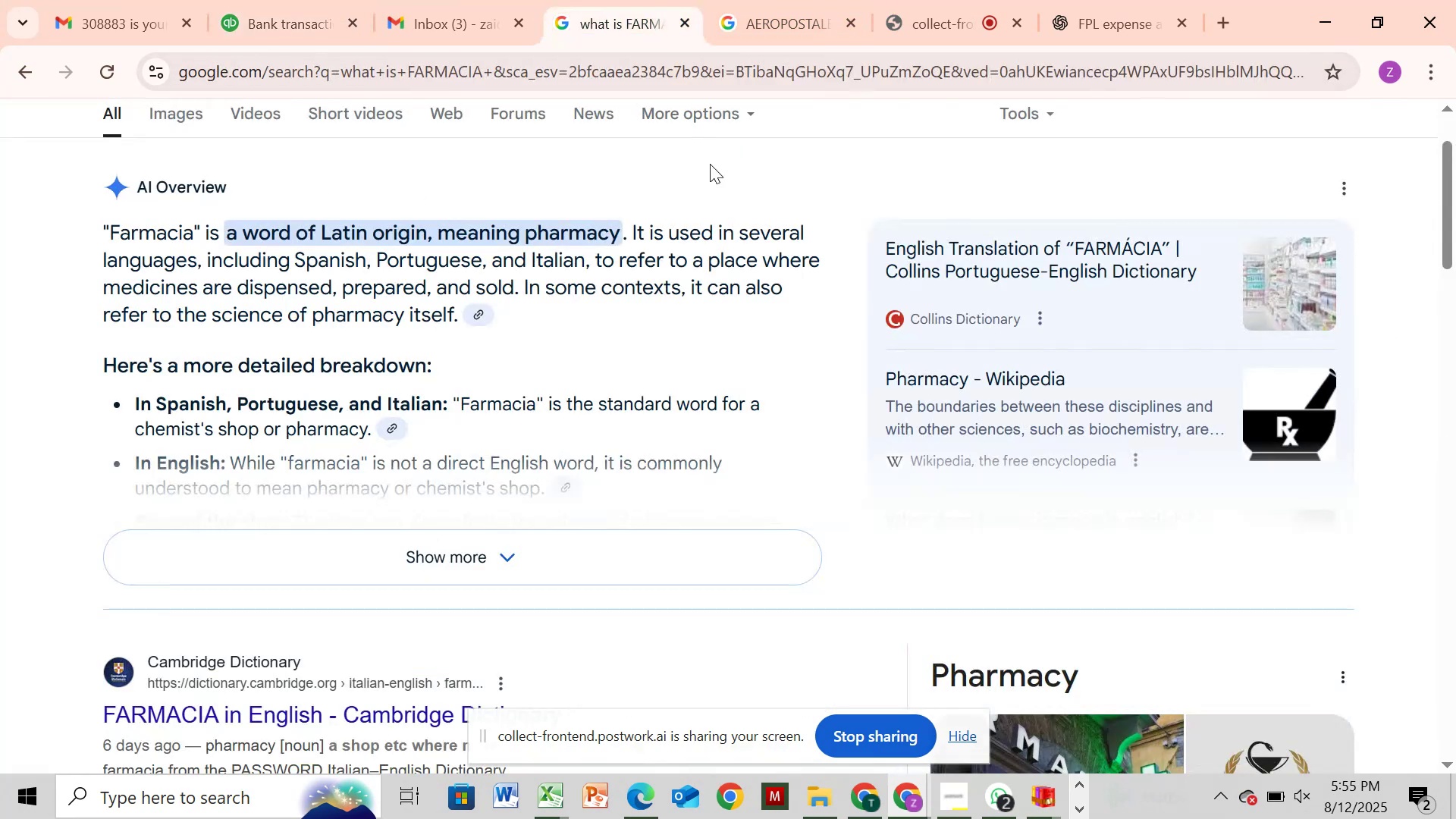 
scroll: coordinate [721, 176], scroll_direction: up, amount: 6.0
 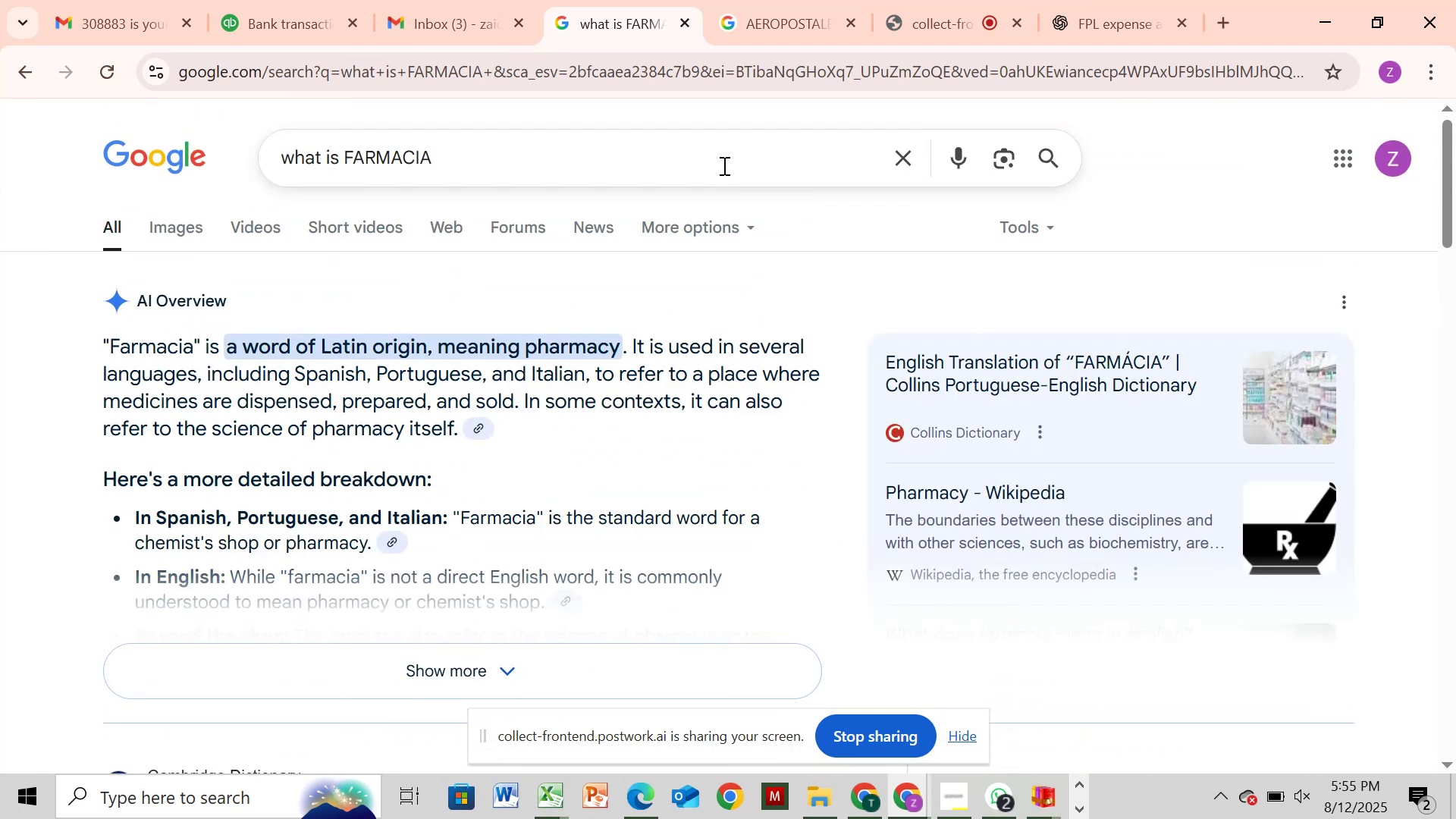 
left_click([724, 164])
 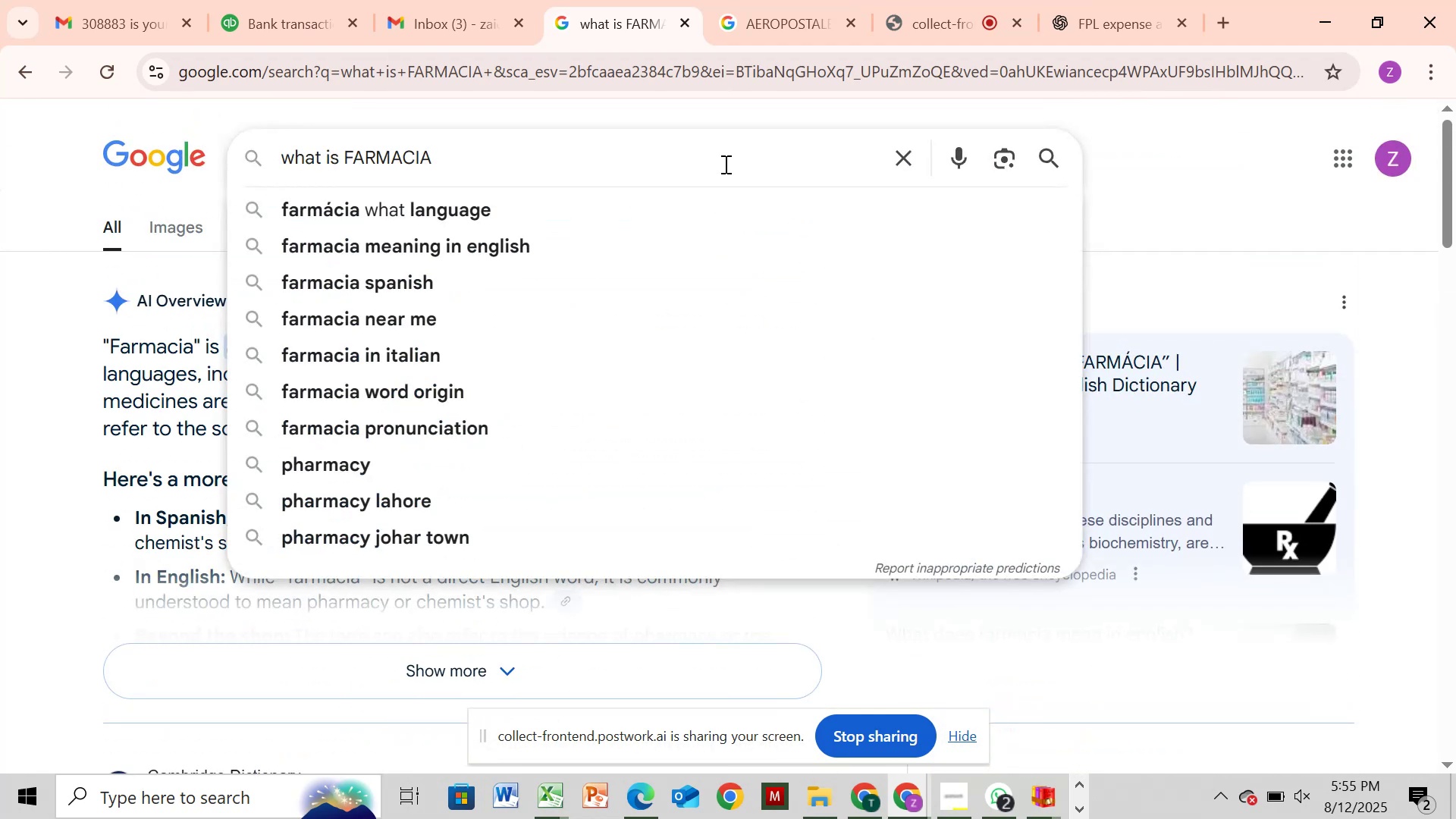 
hold_key(key=Backspace, duration=0.56)
 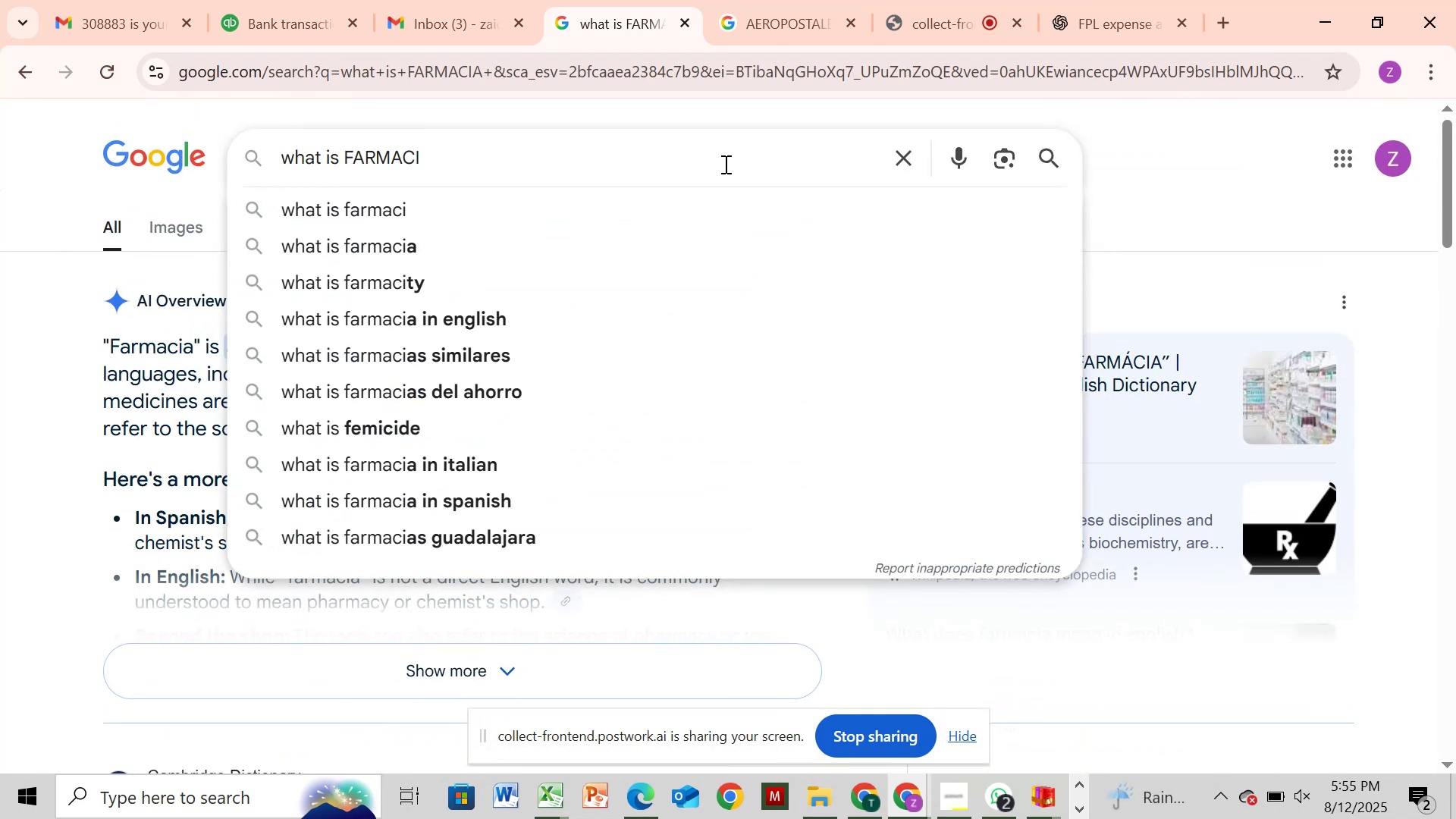 
key(Backspace)
 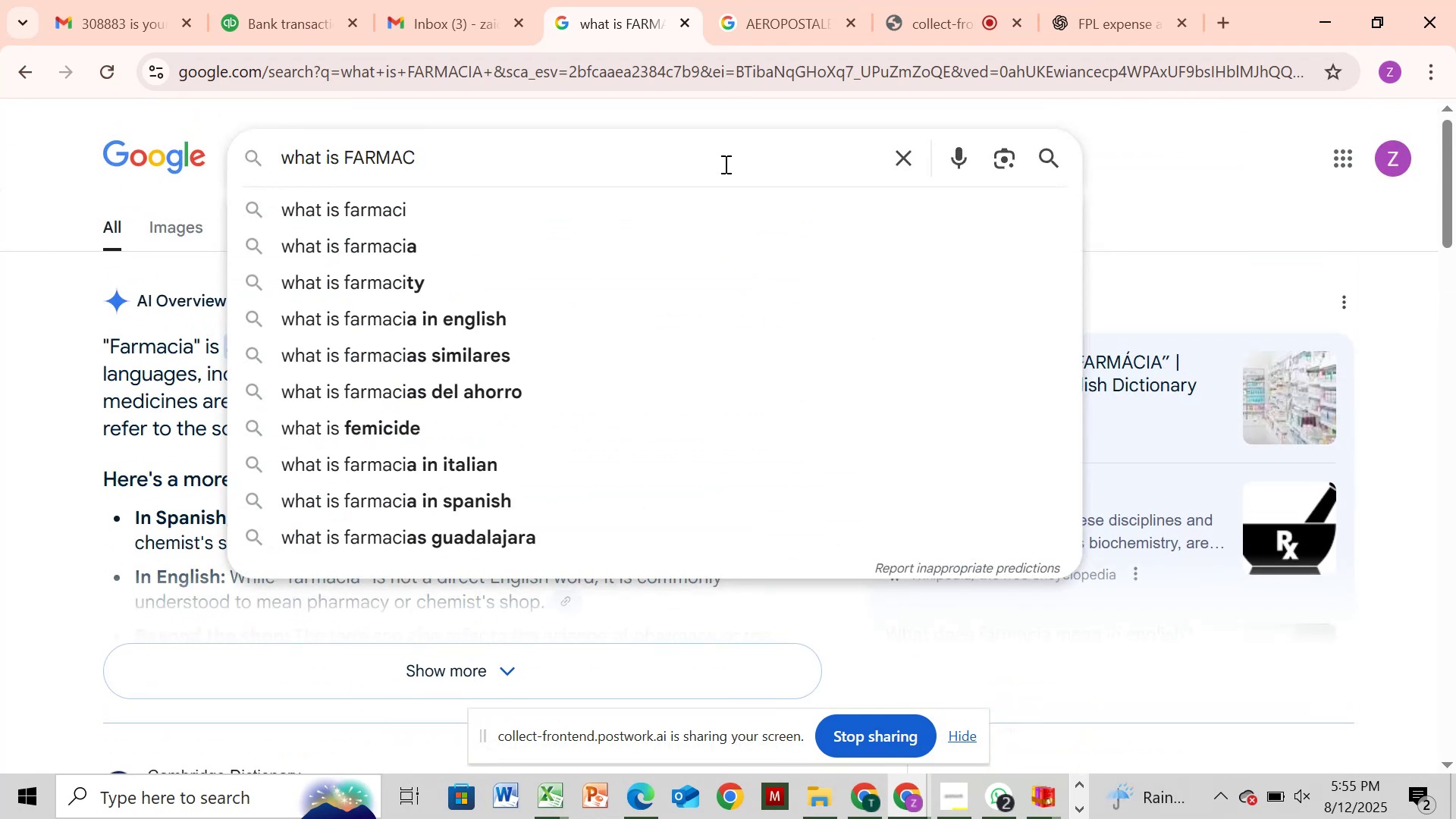 
key(Backspace)
 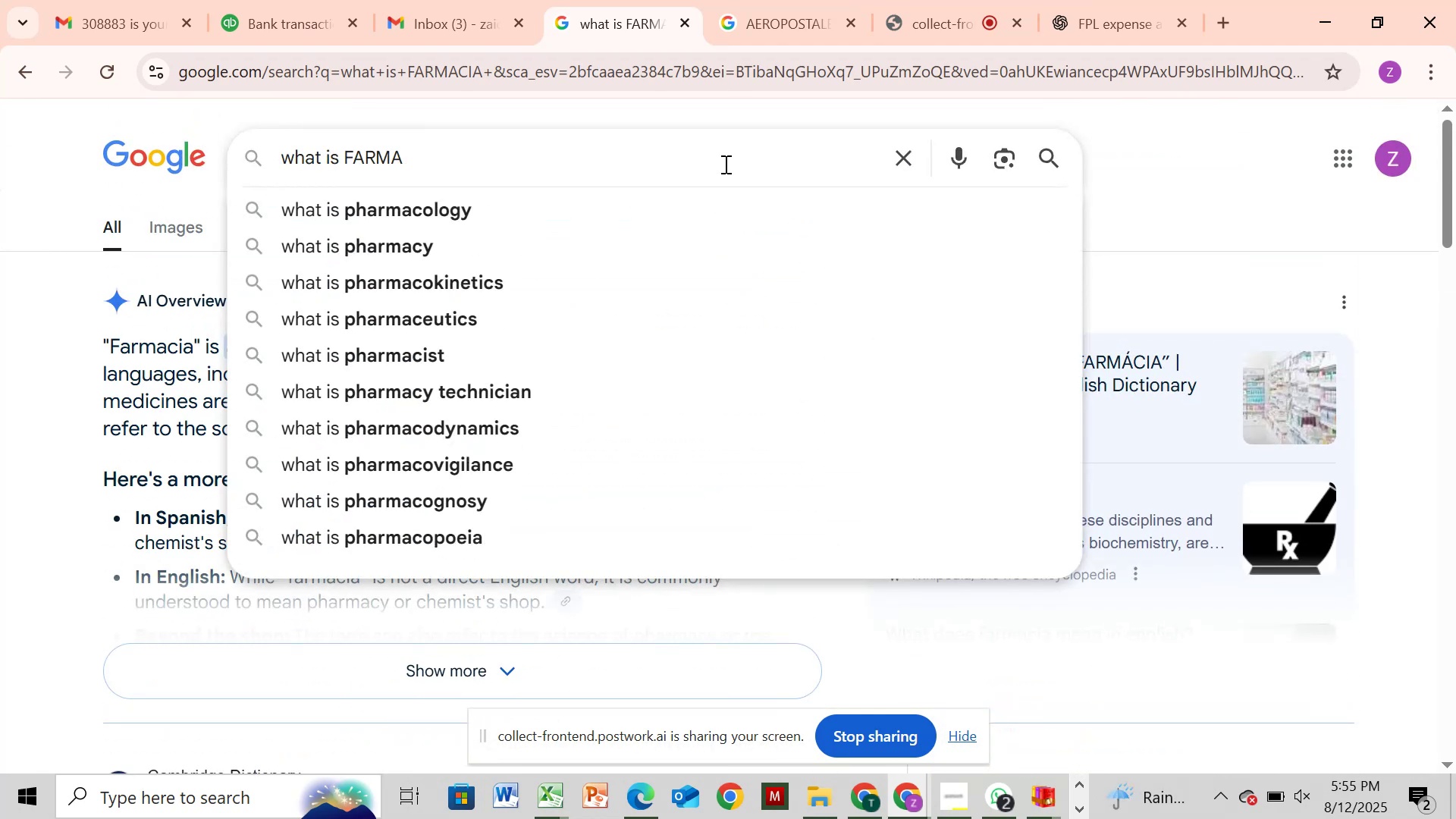 
key(Backspace)
 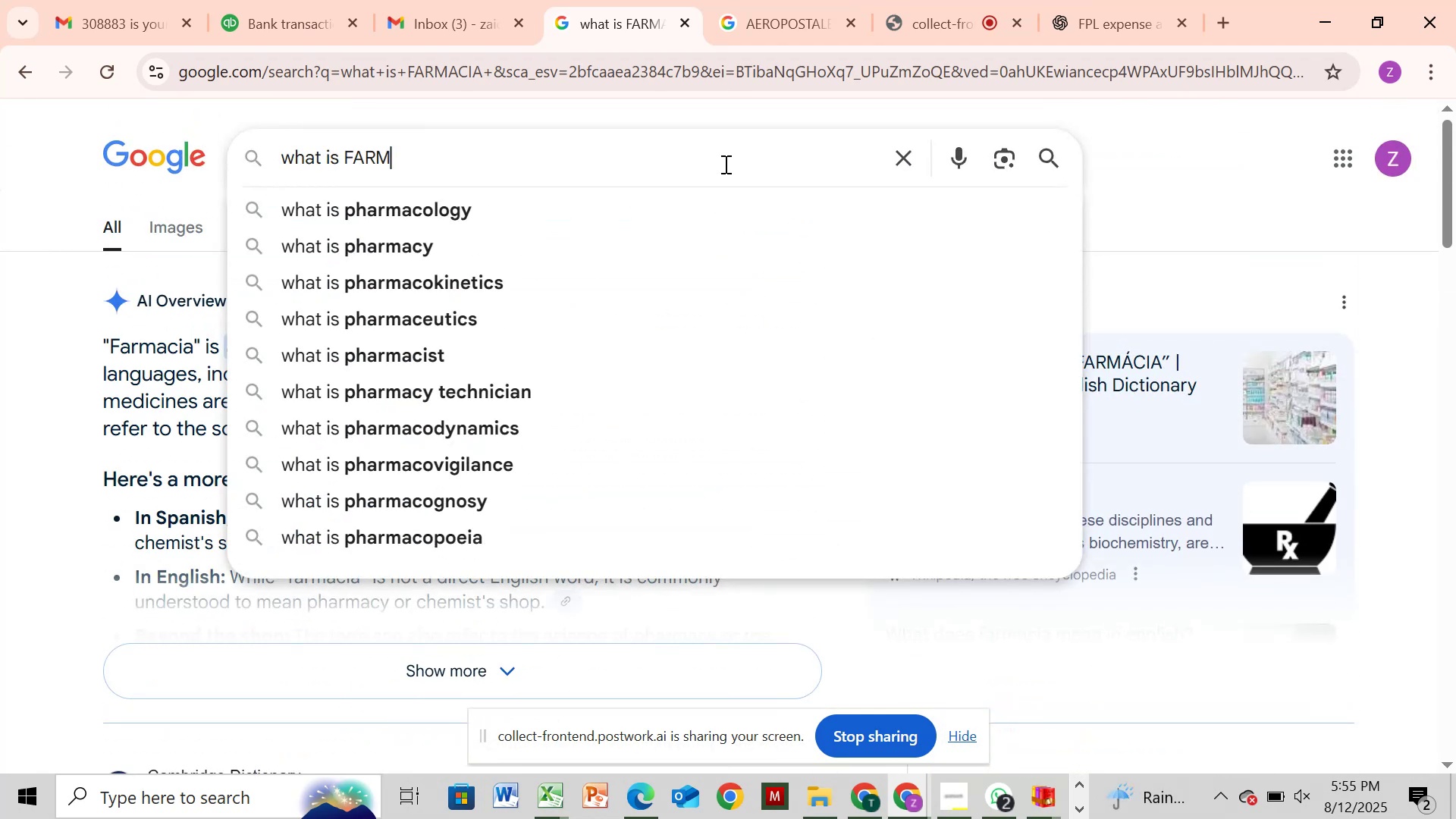 
key(Backspace)
 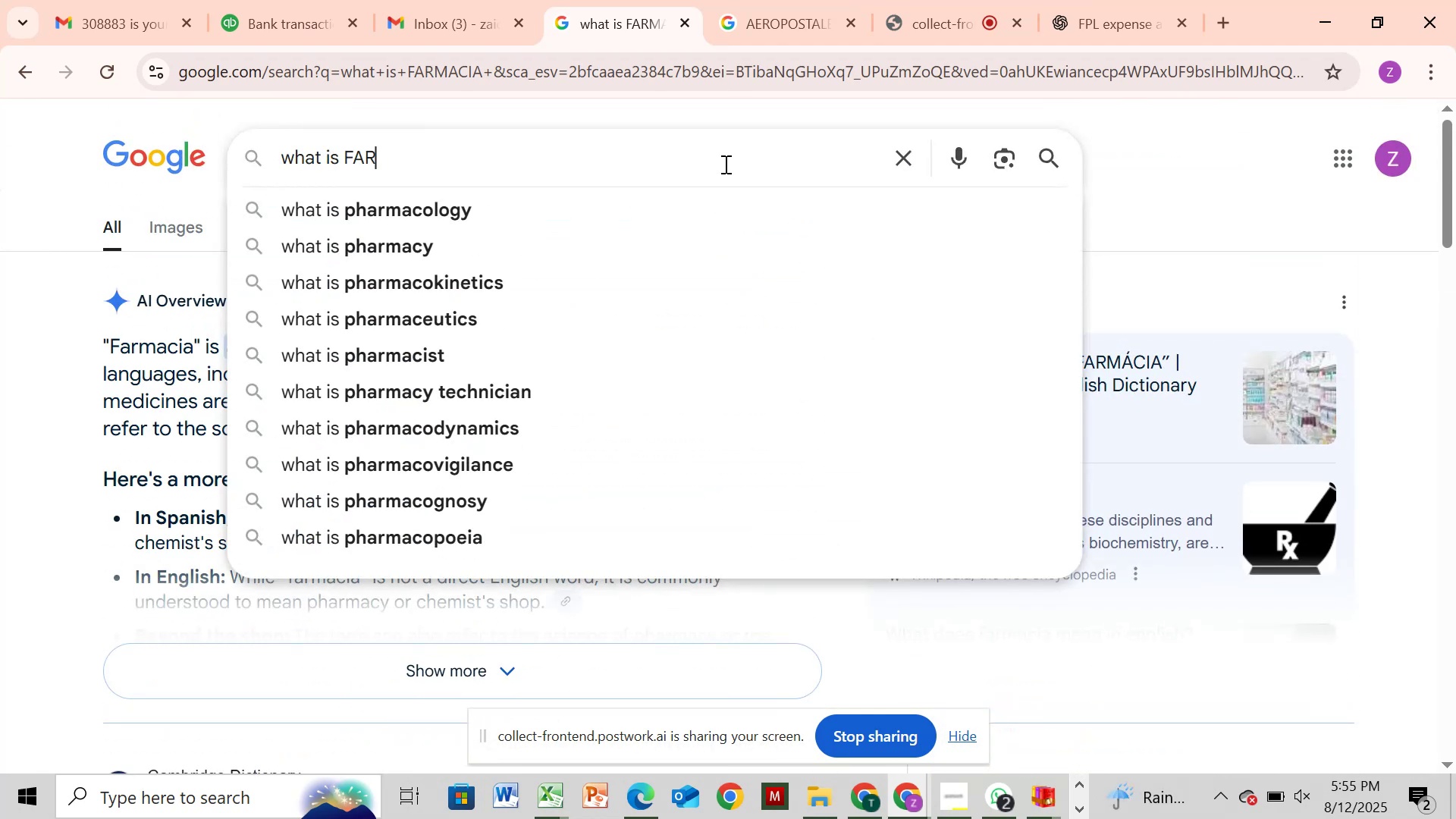 
key(Backspace)
 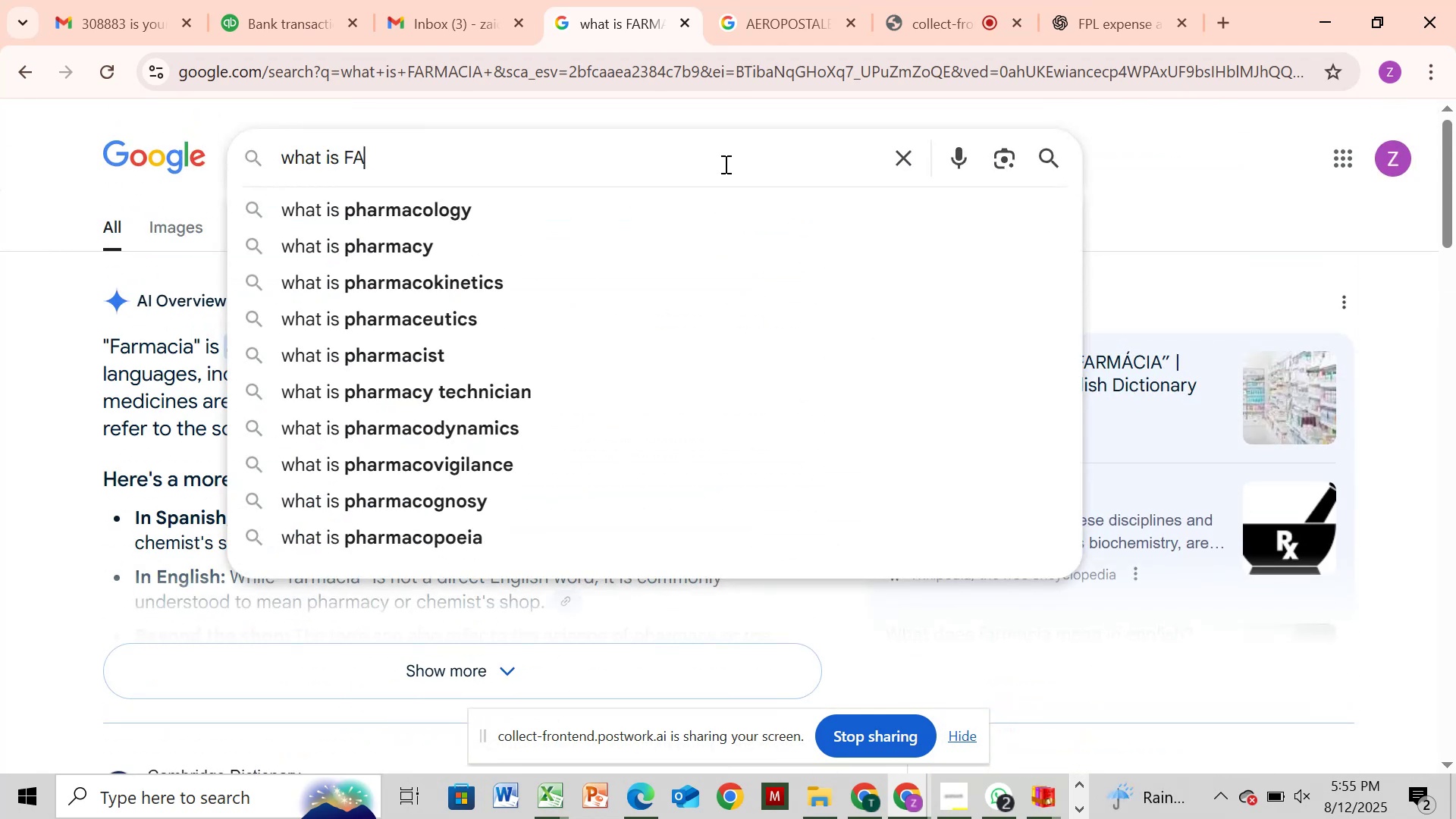 
key(Backspace)
 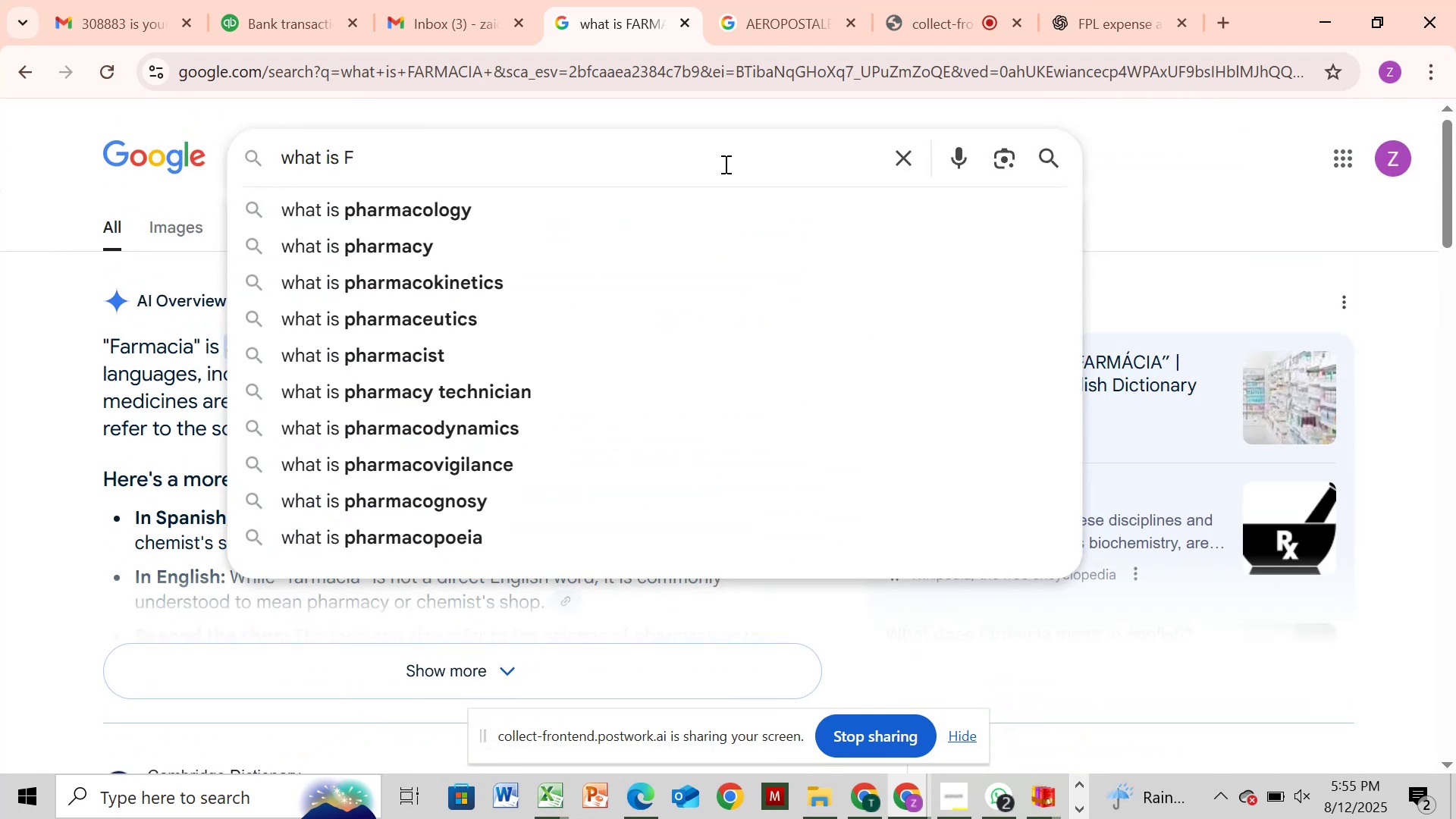 
key(Backspace)
 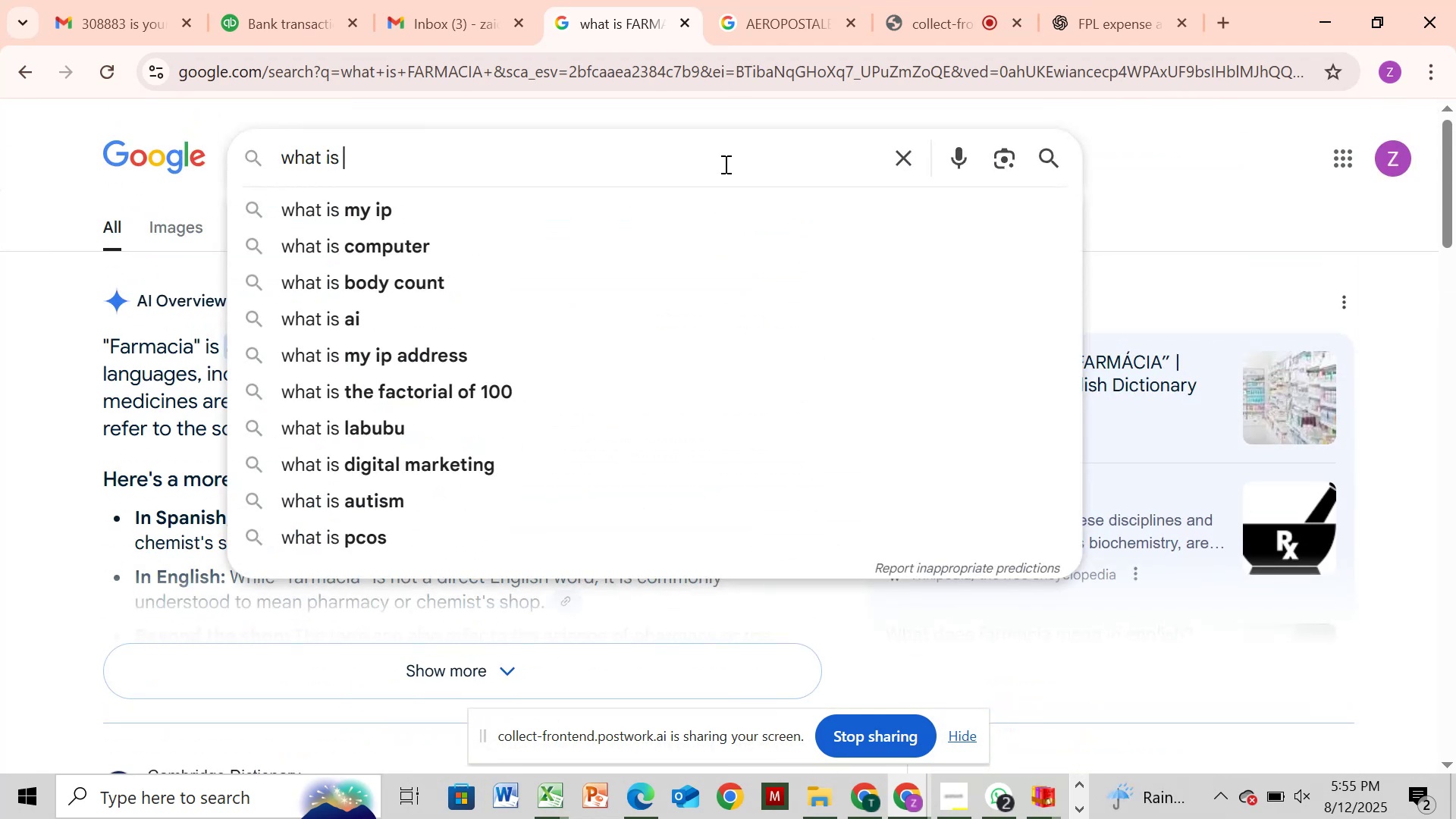 
key(Control+V)
 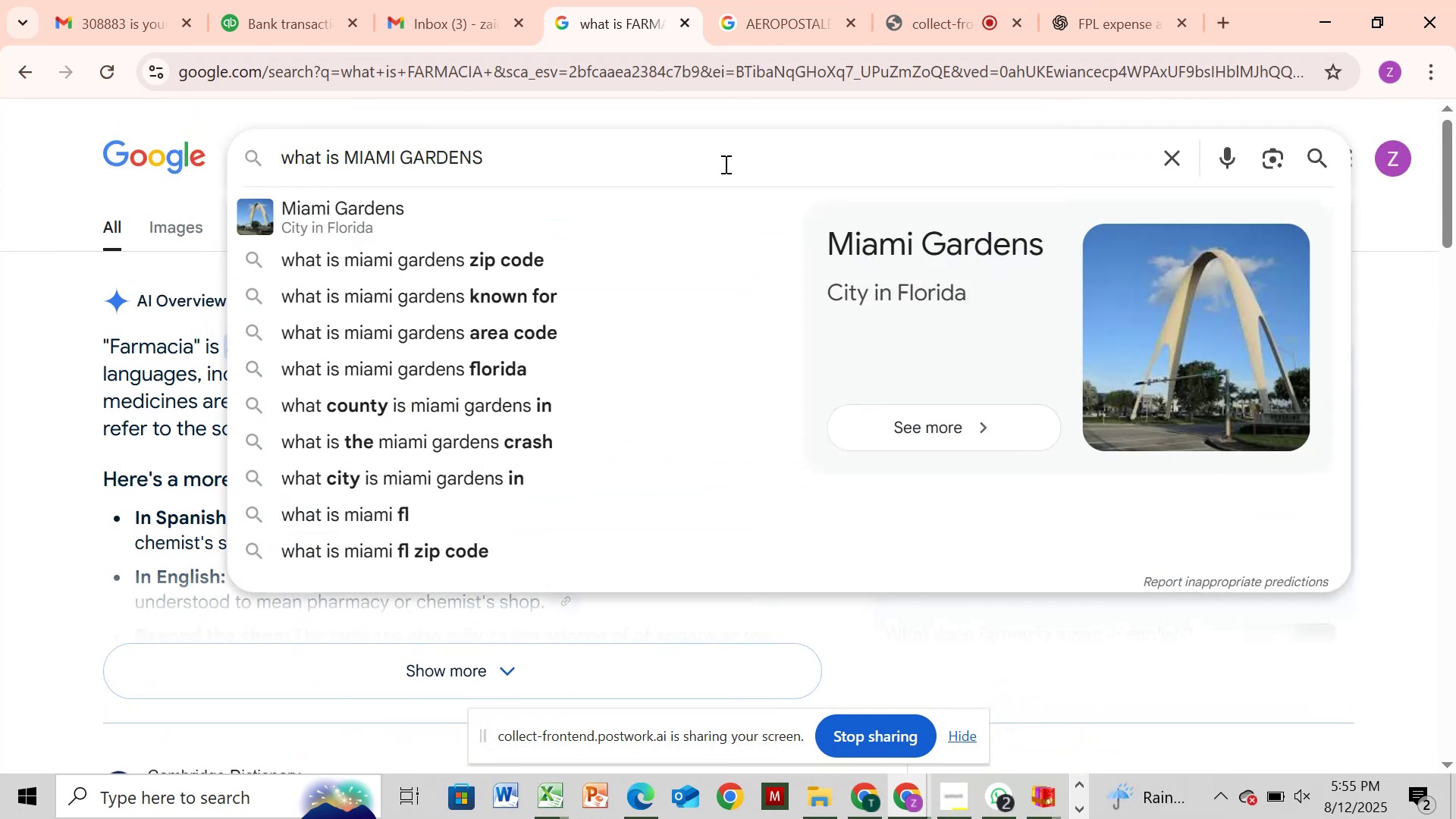 
left_click([724, 164])
 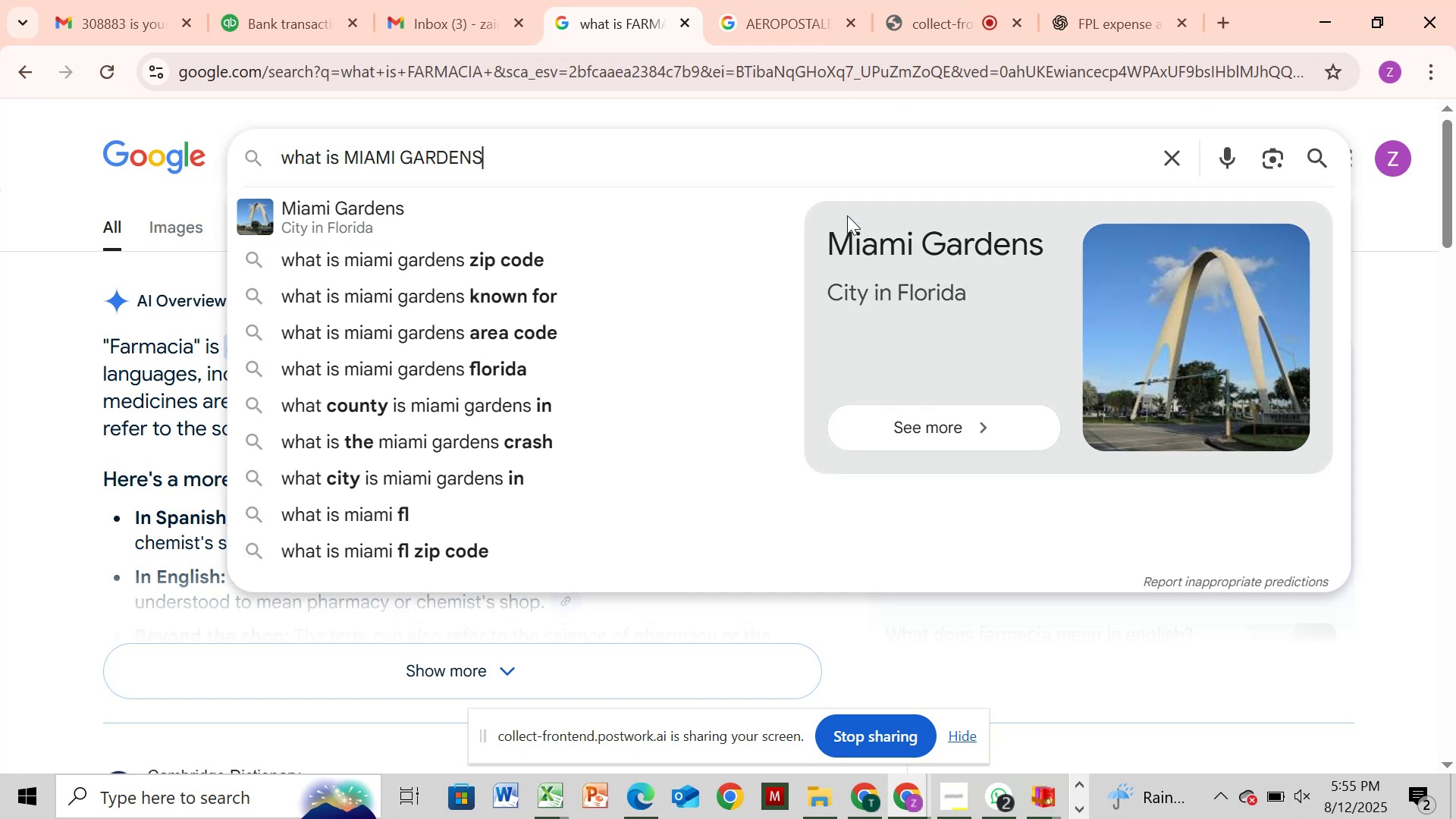 
wait(5.91)
 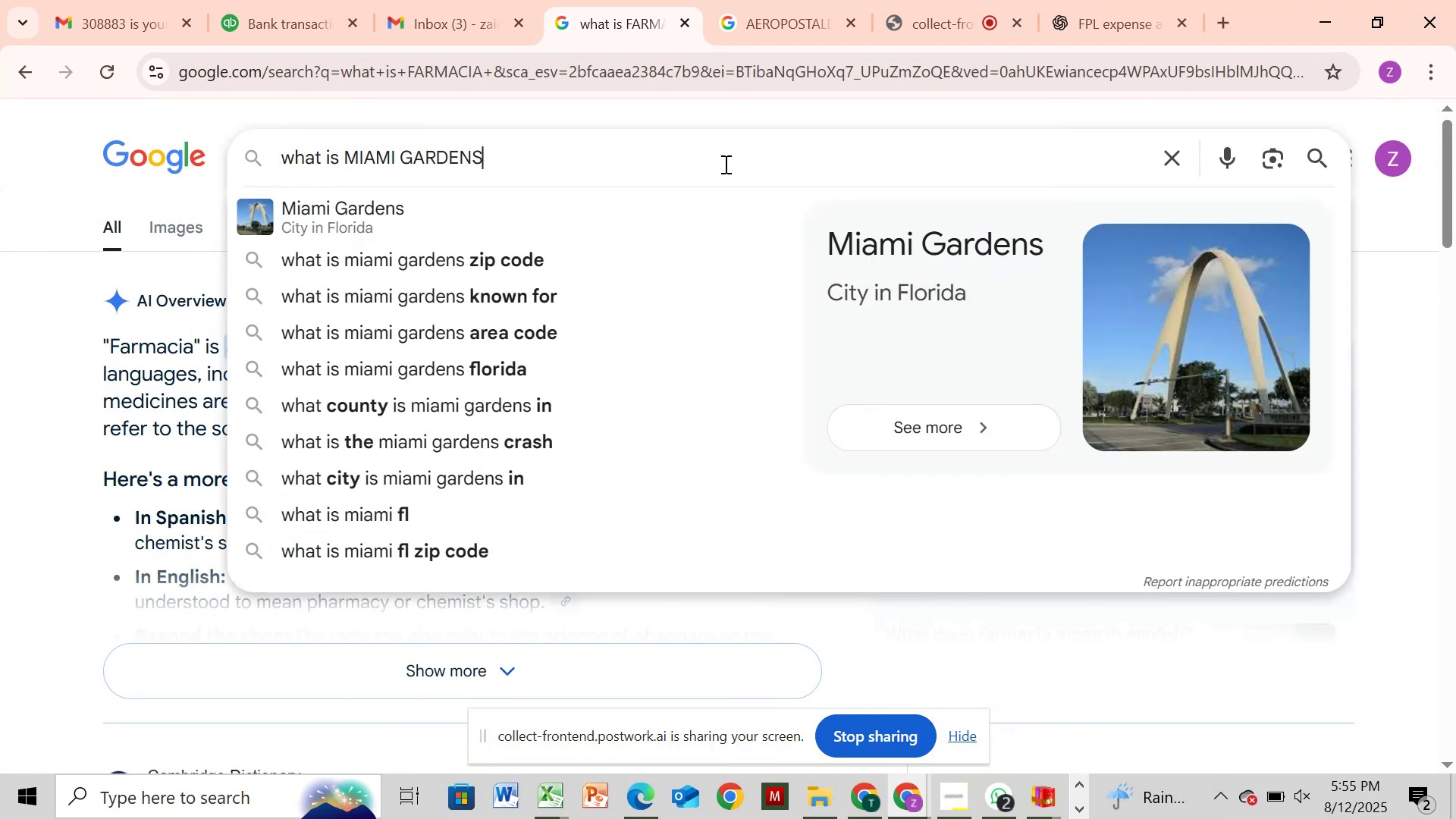 
left_click([1316, 159])
 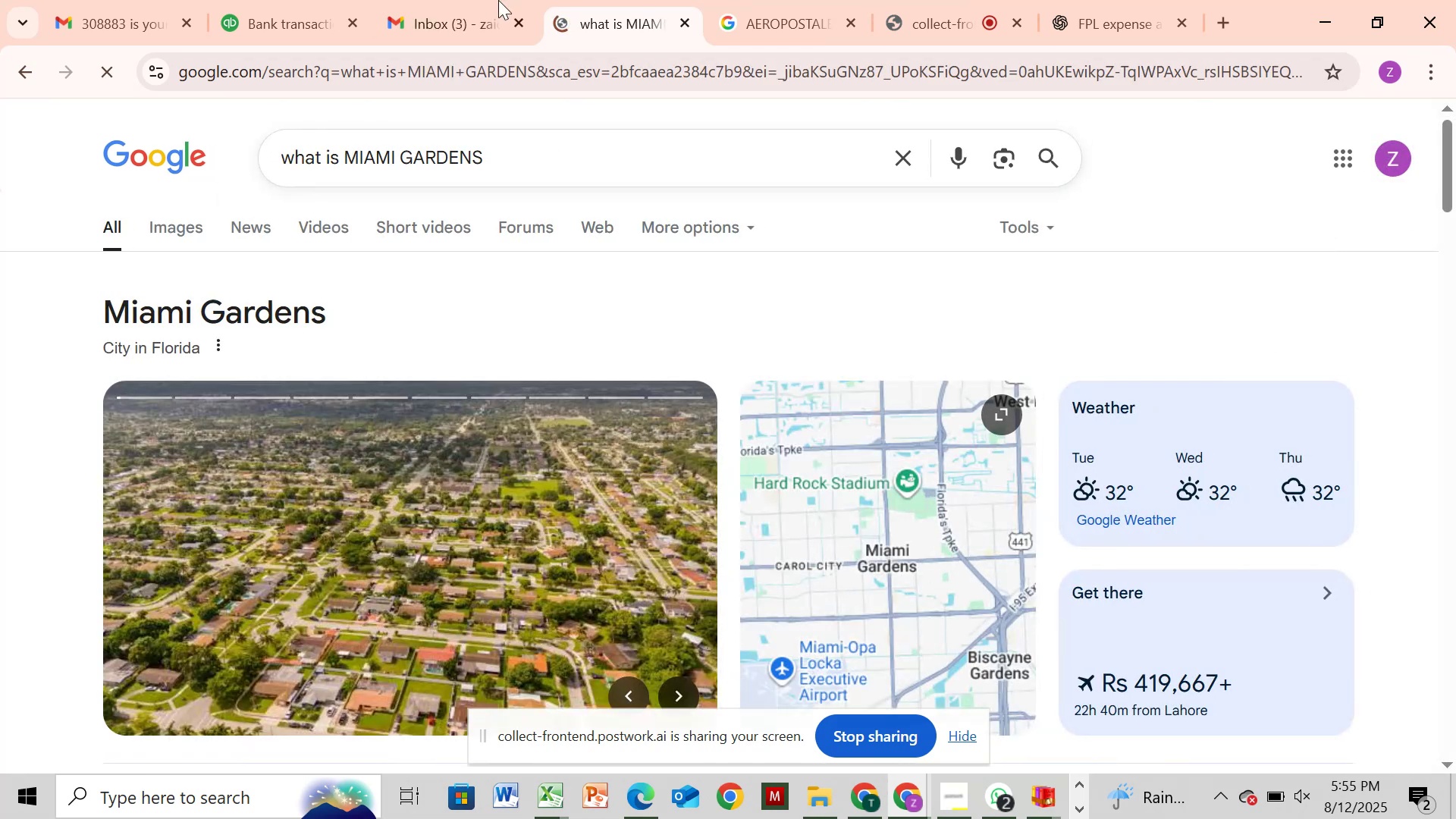 
left_click([289, 39])
 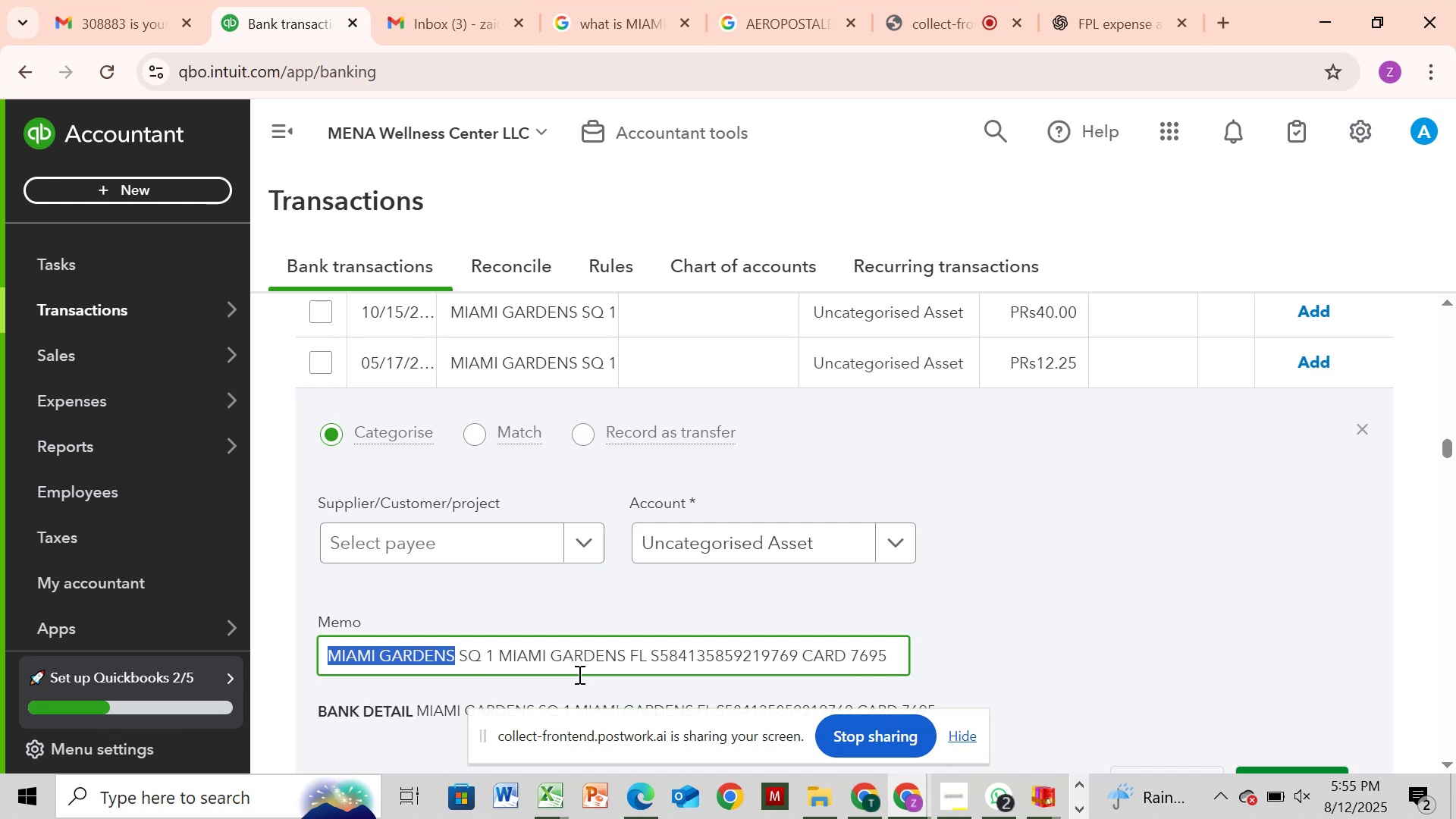 
wait(8.58)
 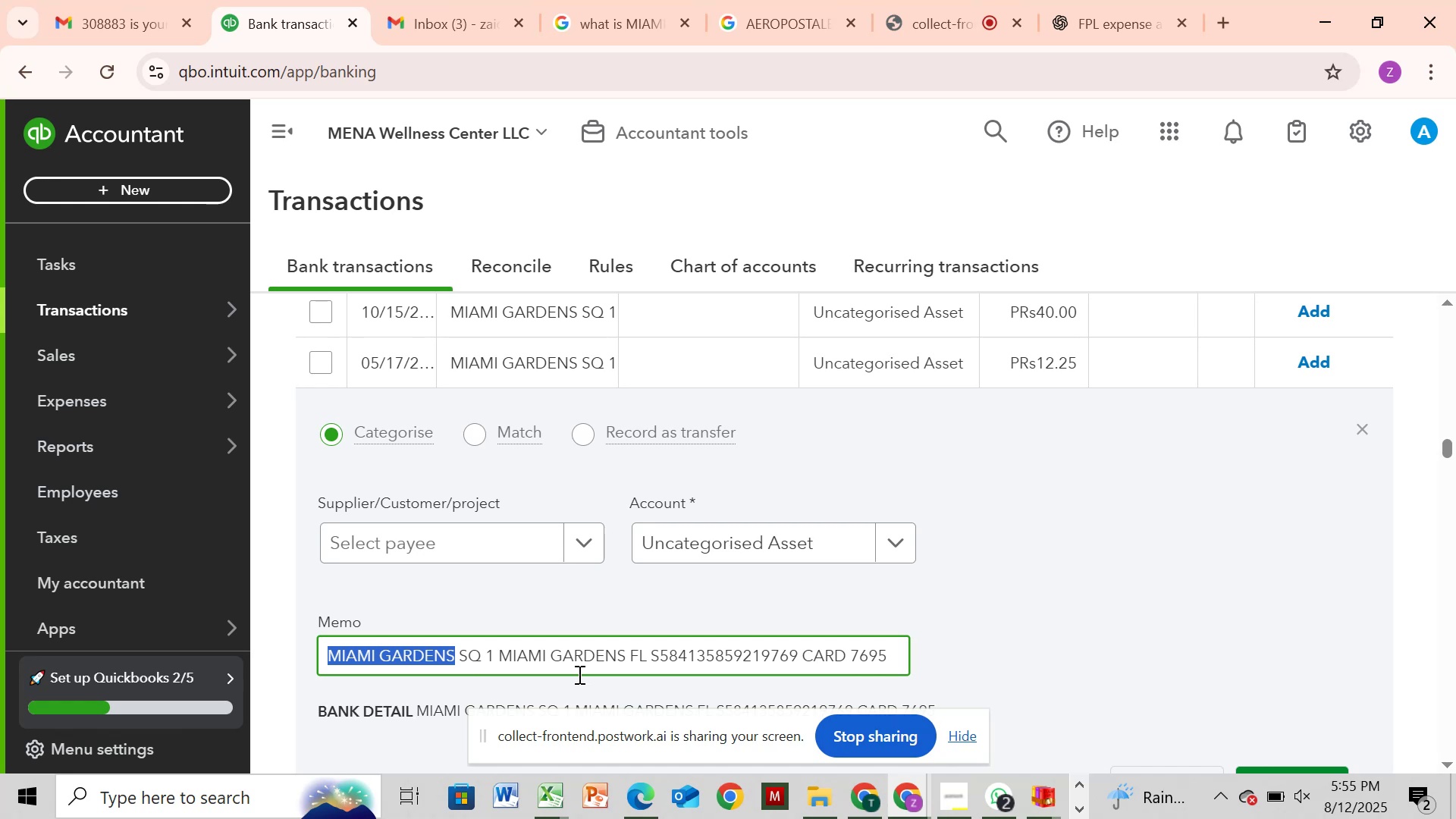 
left_click([1362, 422])
 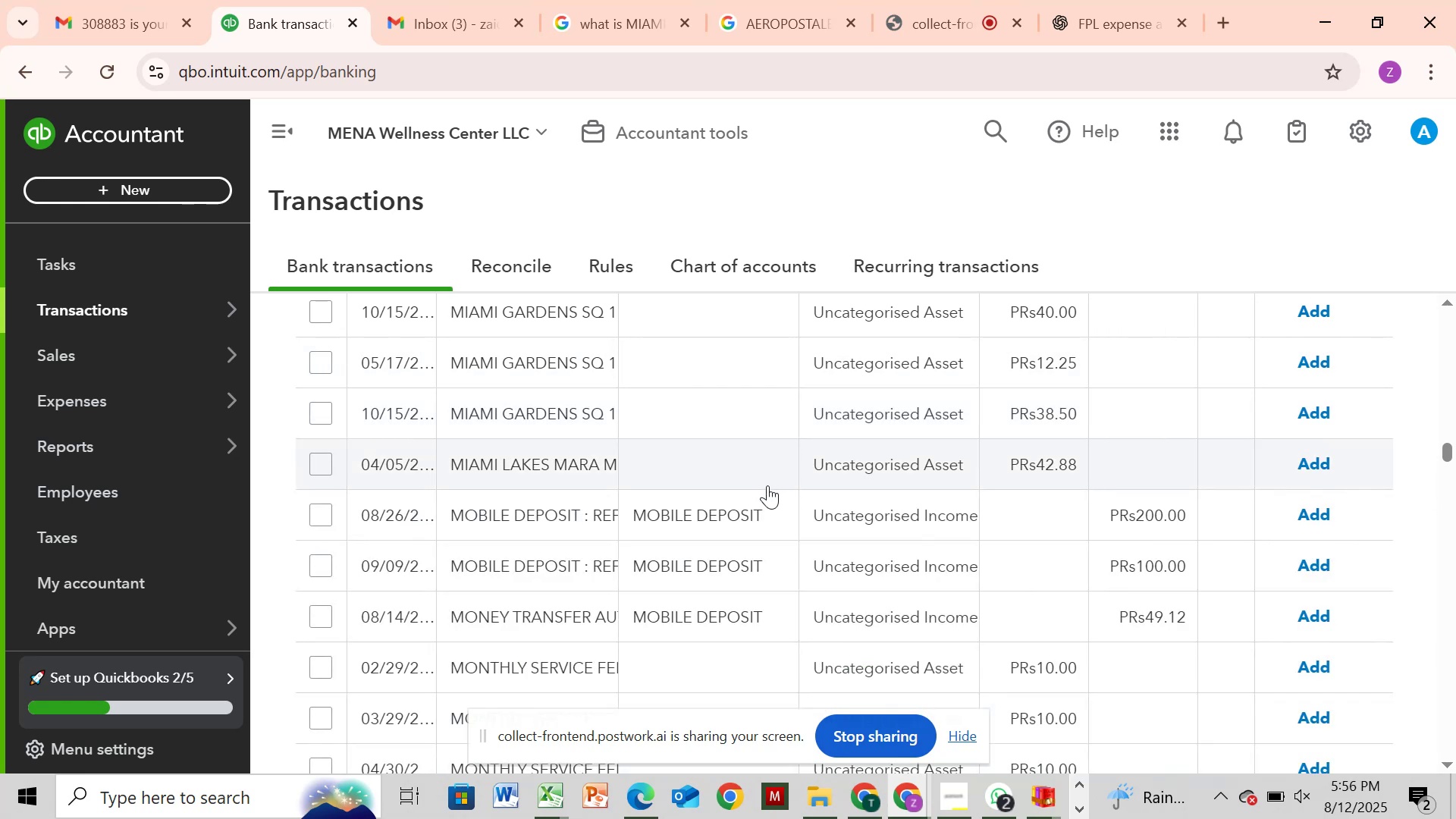 
scroll: coordinate [767, 485], scroll_direction: up, amount: 2.0
 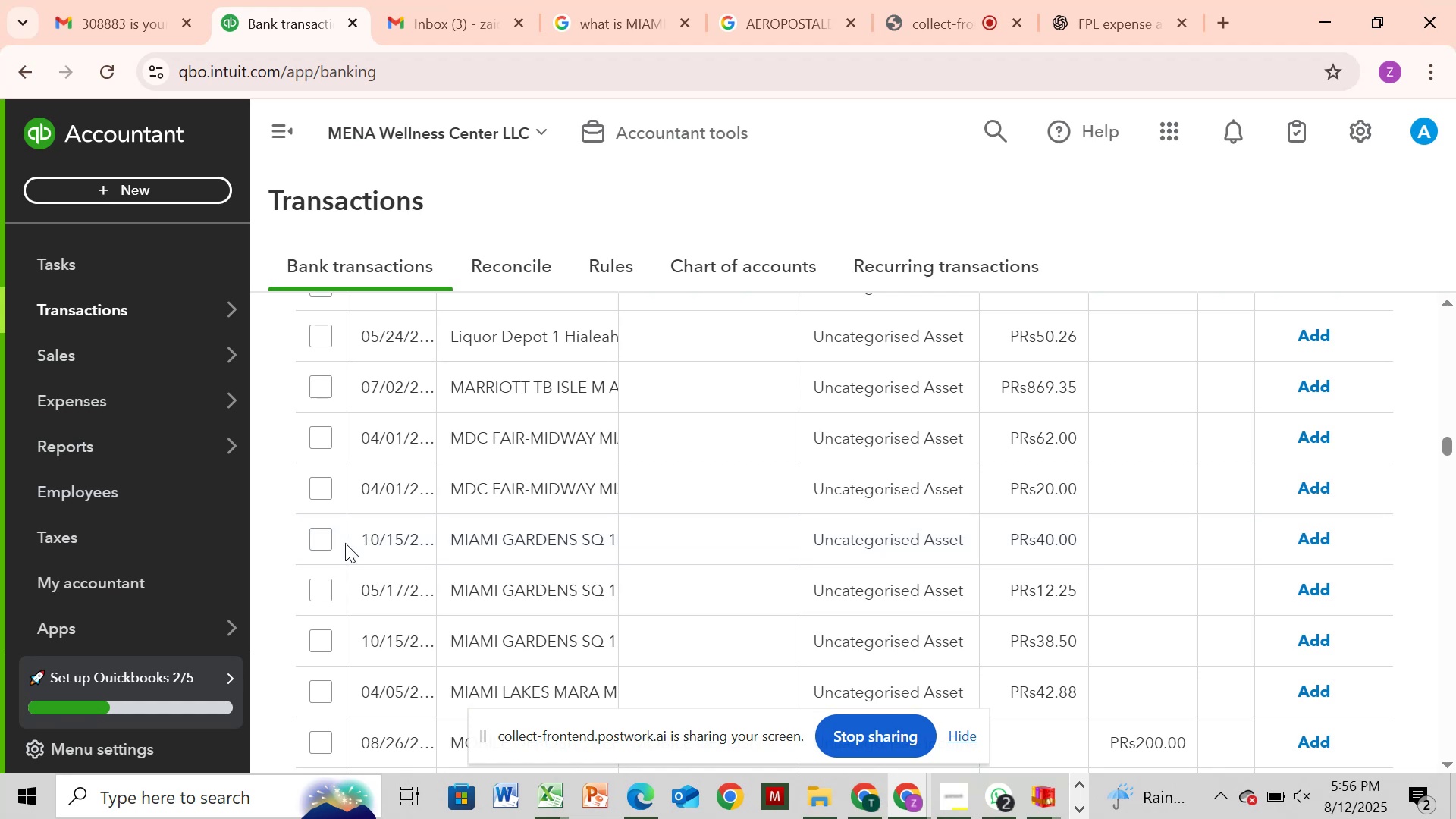 
left_click([328, 538])
 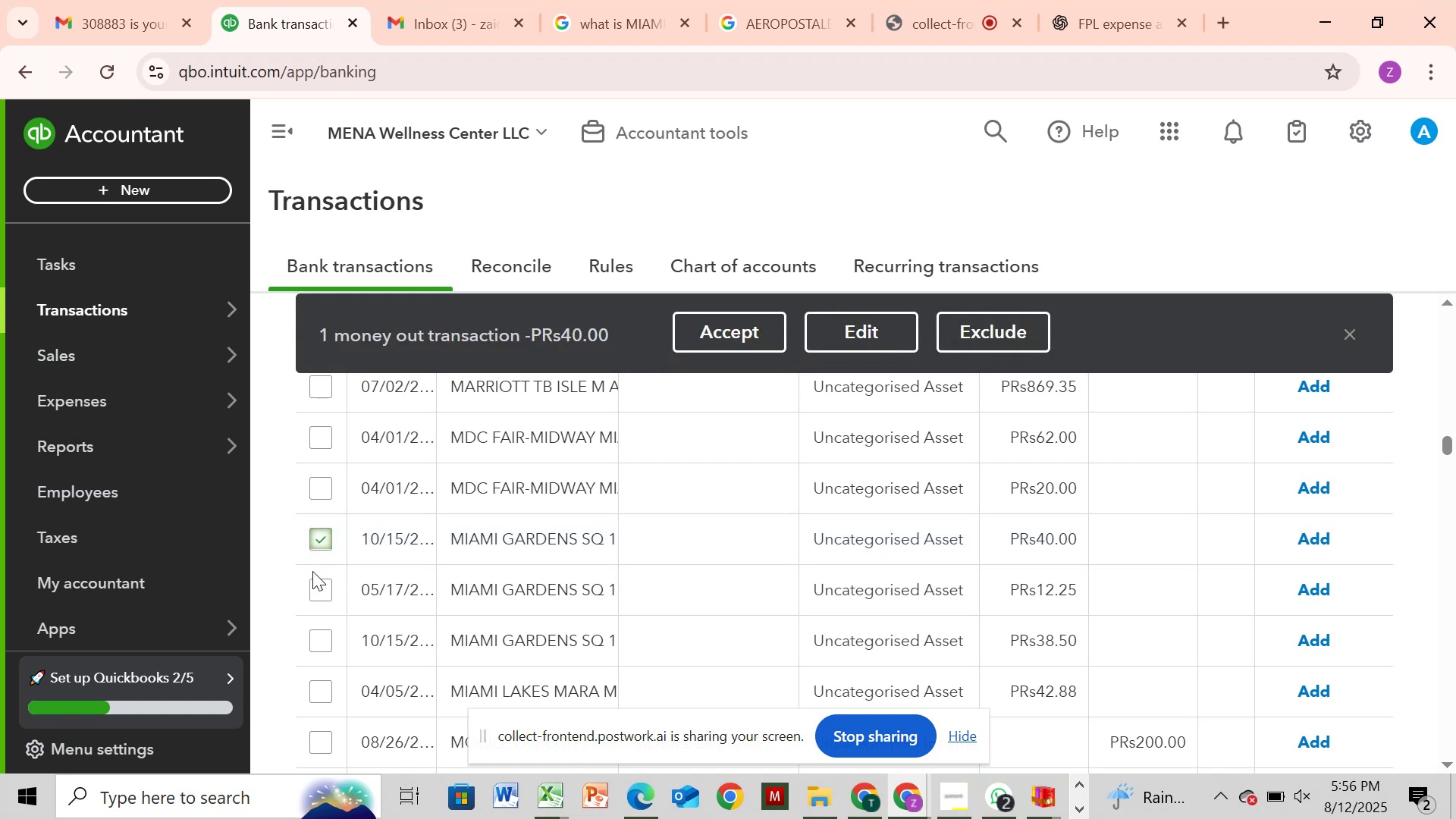 
left_click([317, 589])
 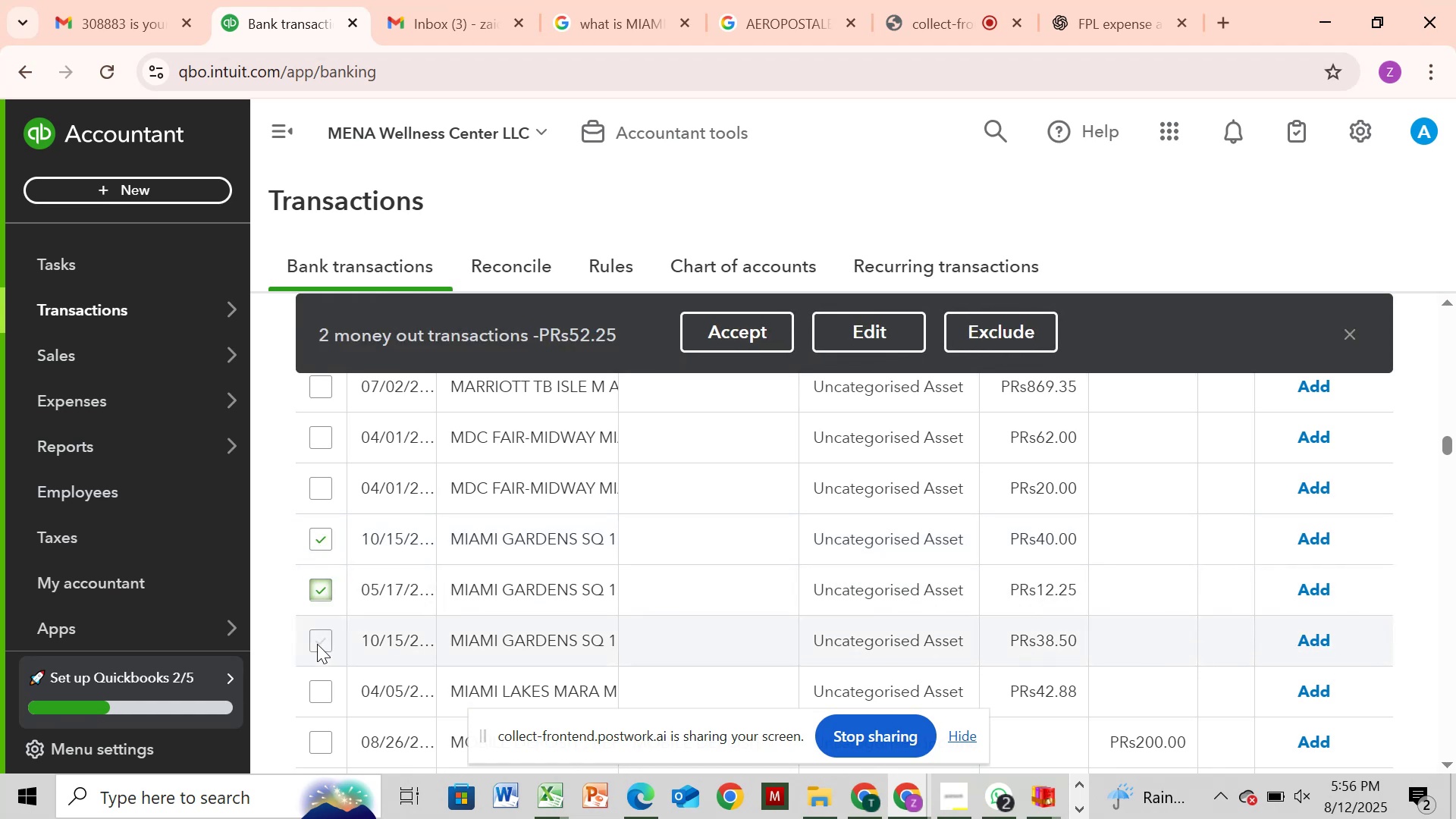 
left_click([317, 644])
 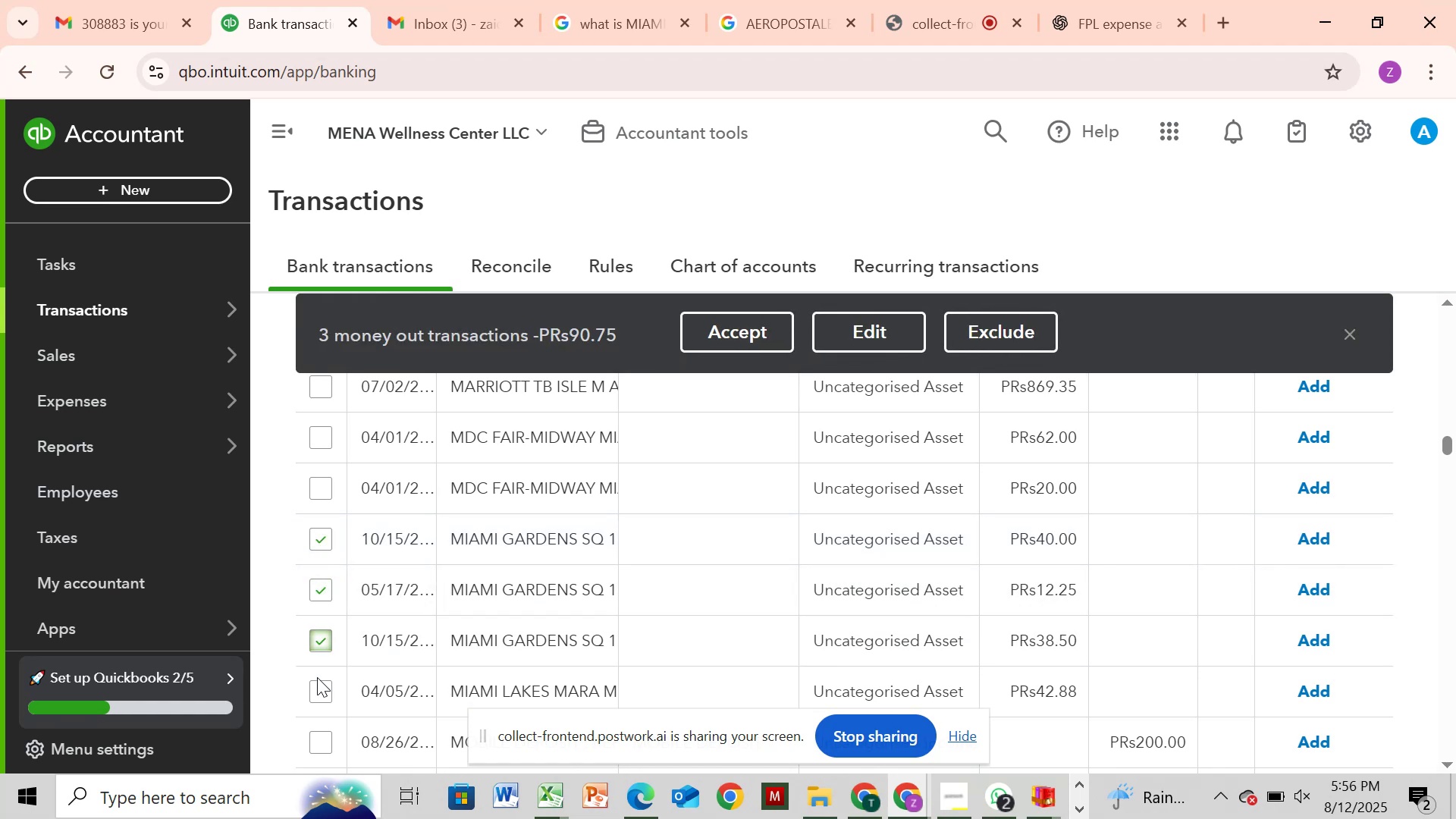 
left_click([317, 677])
 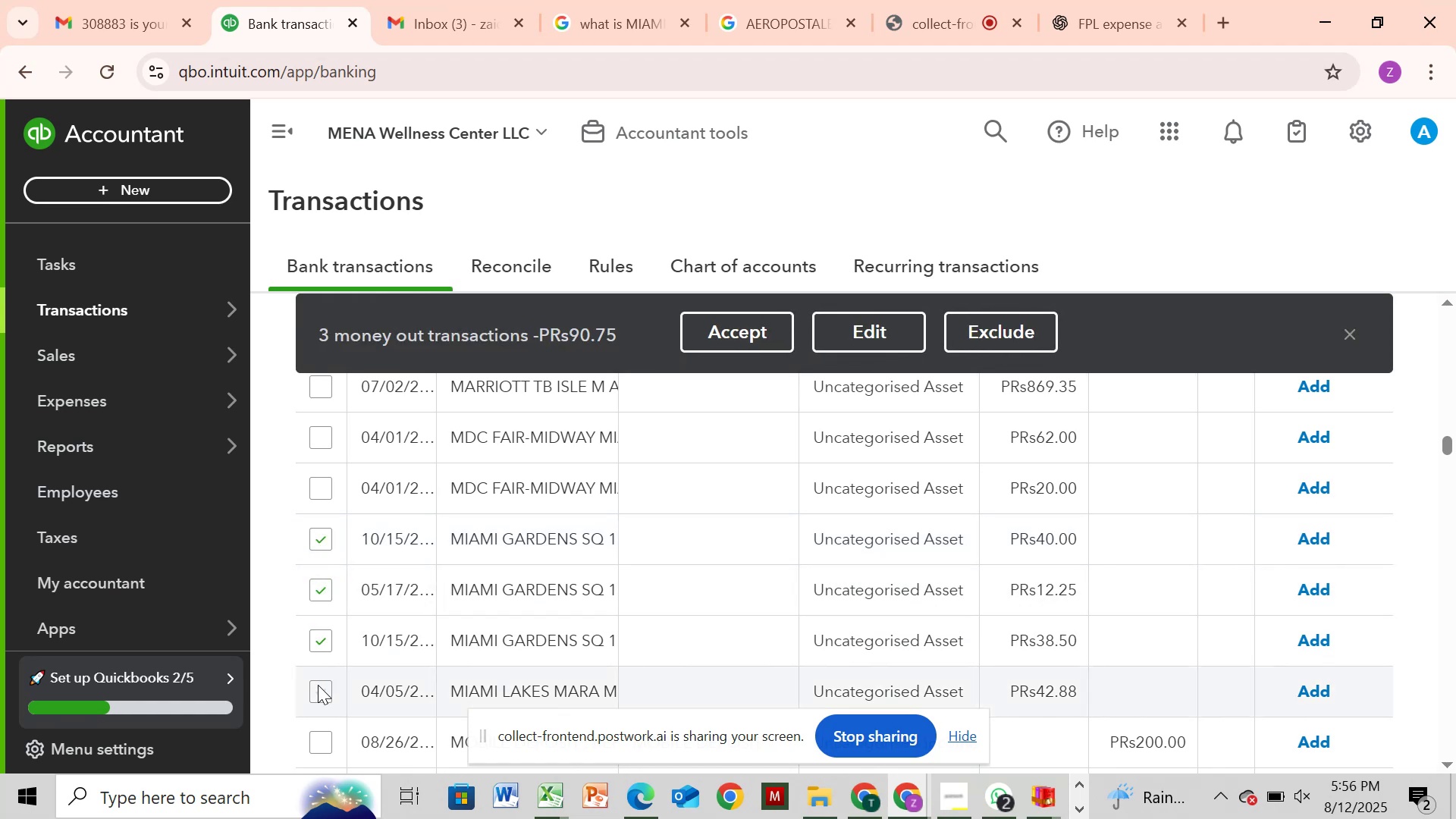 
left_click([318, 685])
 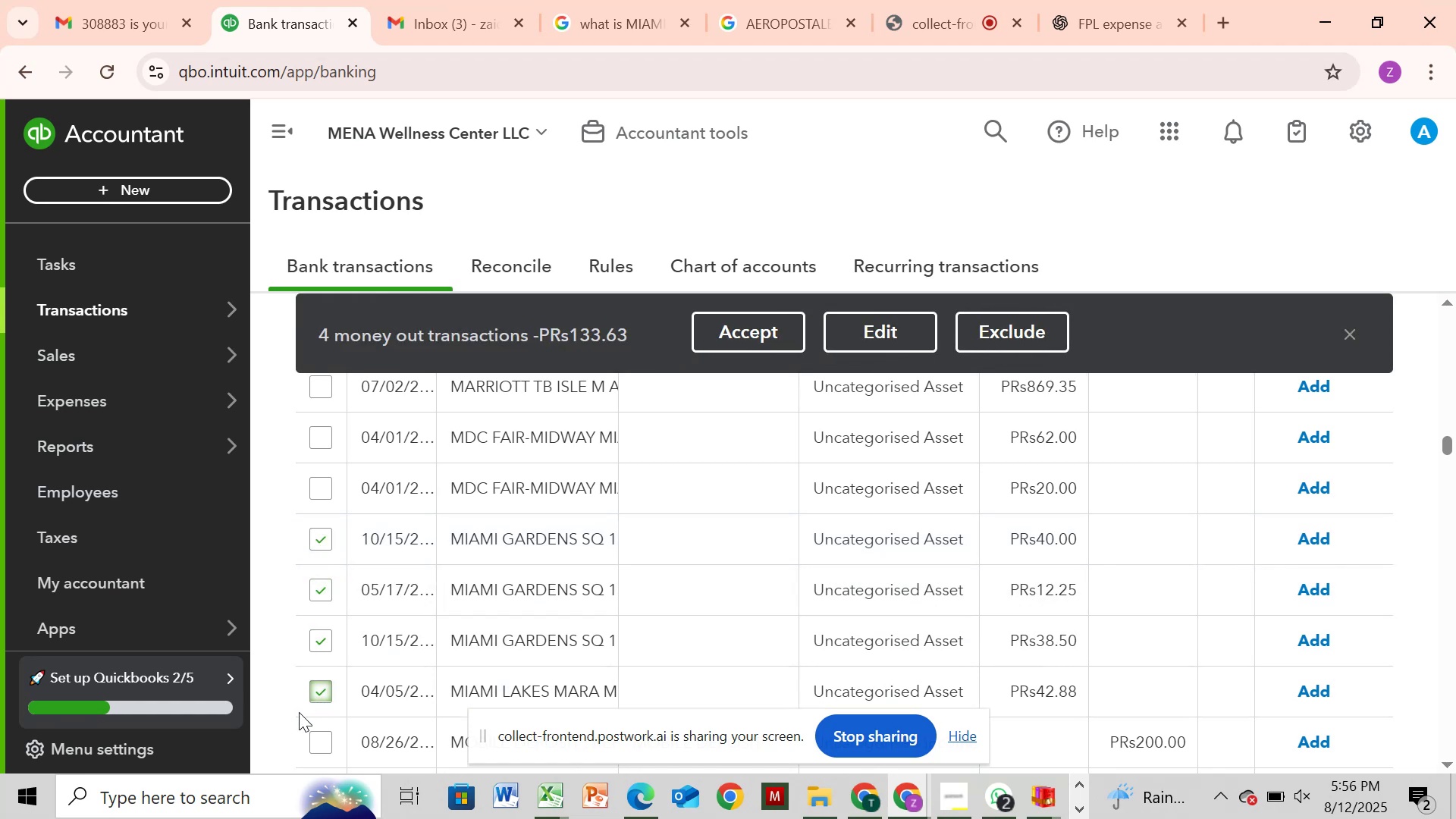 
scroll: coordinate [297, 713], scroll_direction: down, amount: 1.0
 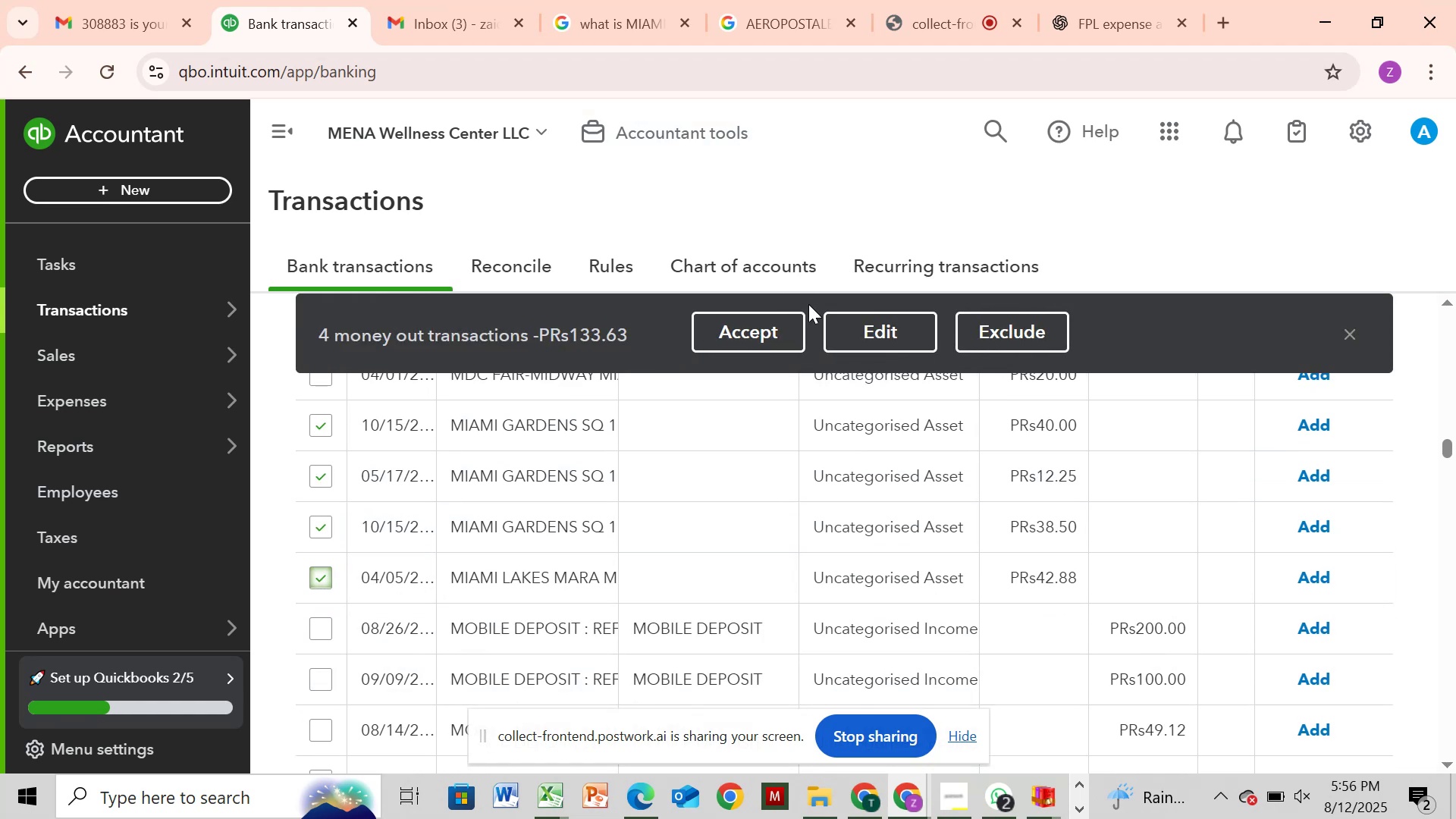 
left_click([869, 341])
 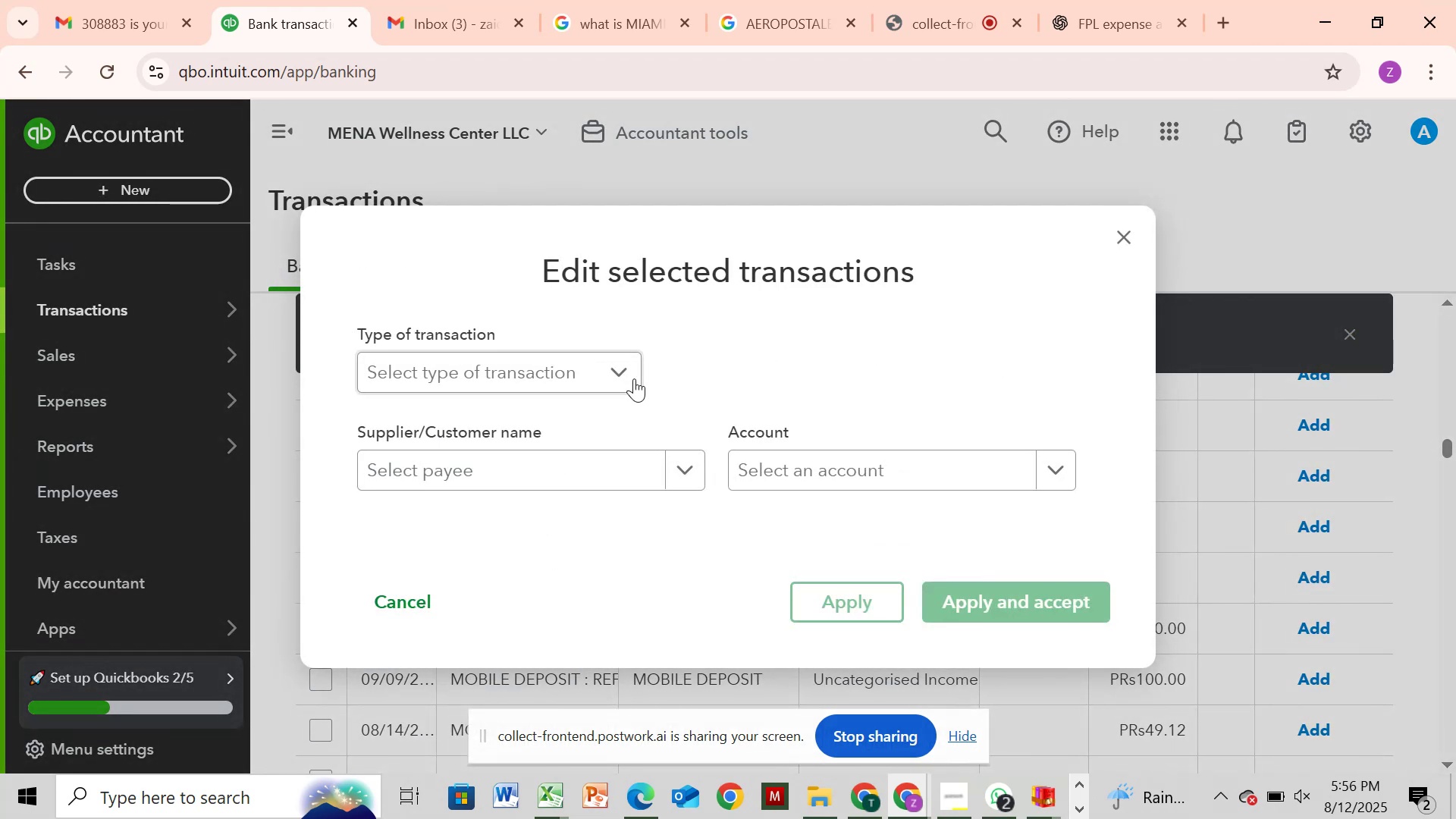 
left_click([619, 378])
 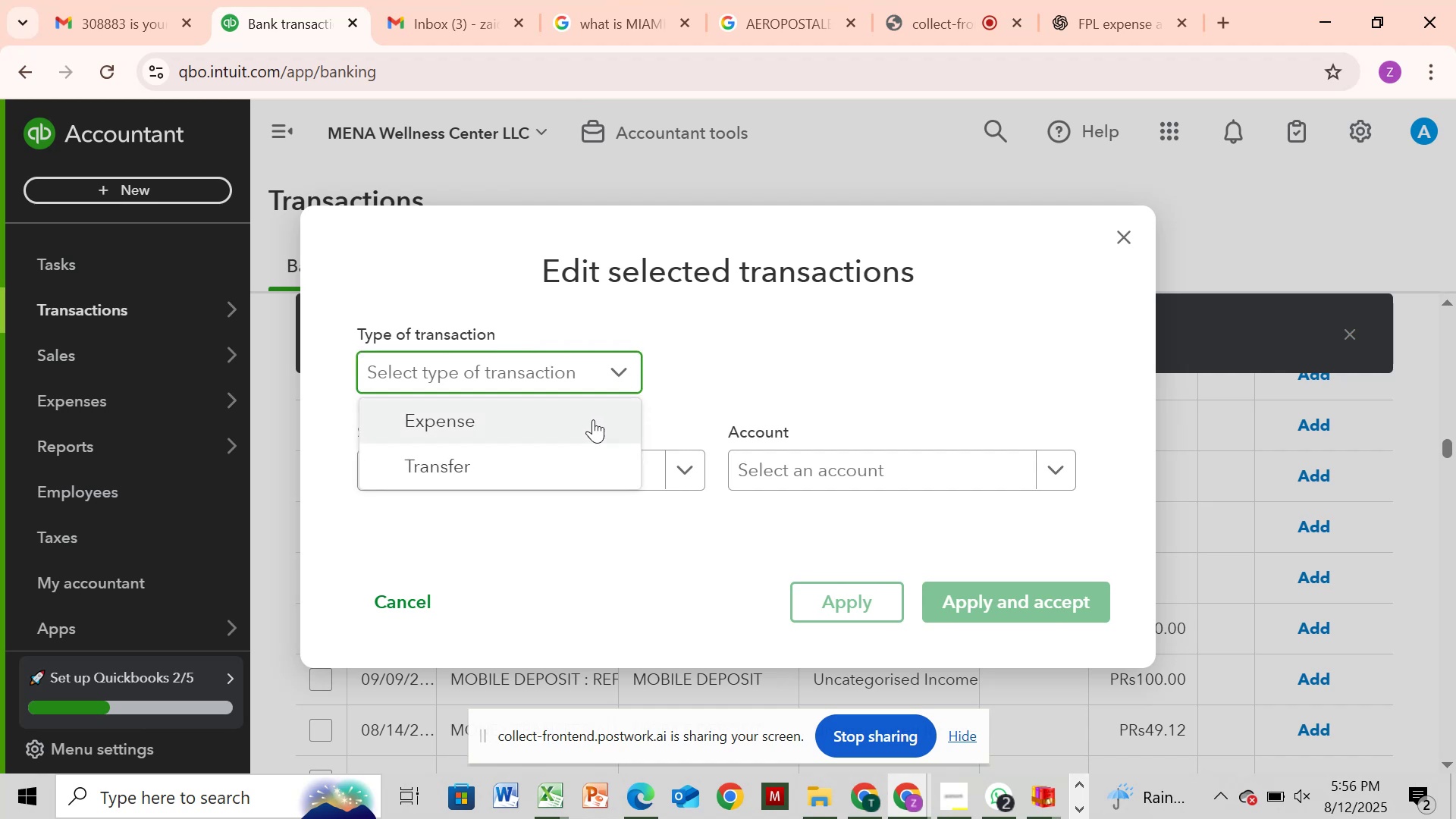 
left_click([593, 419])
 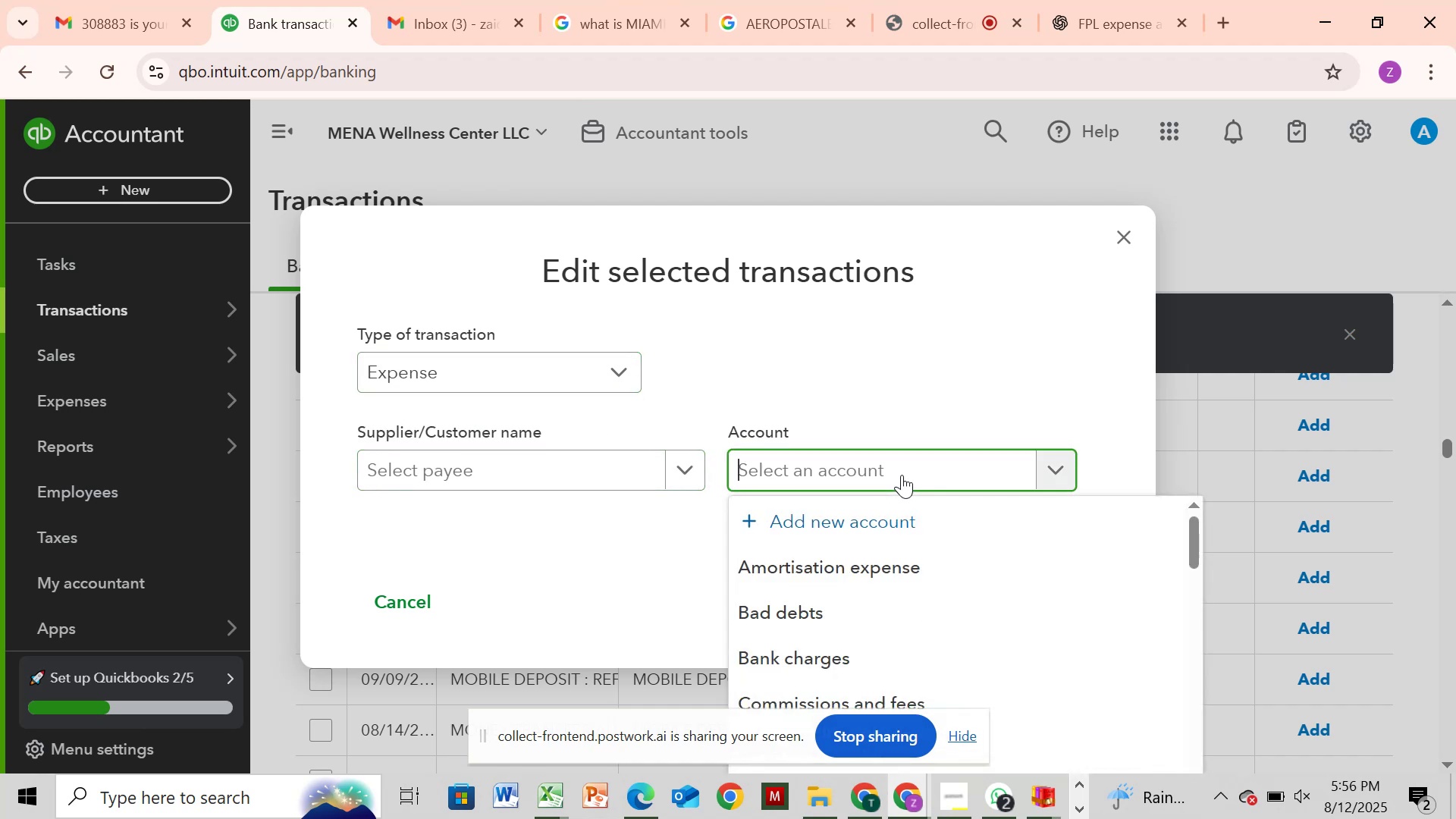 
type(tr)
 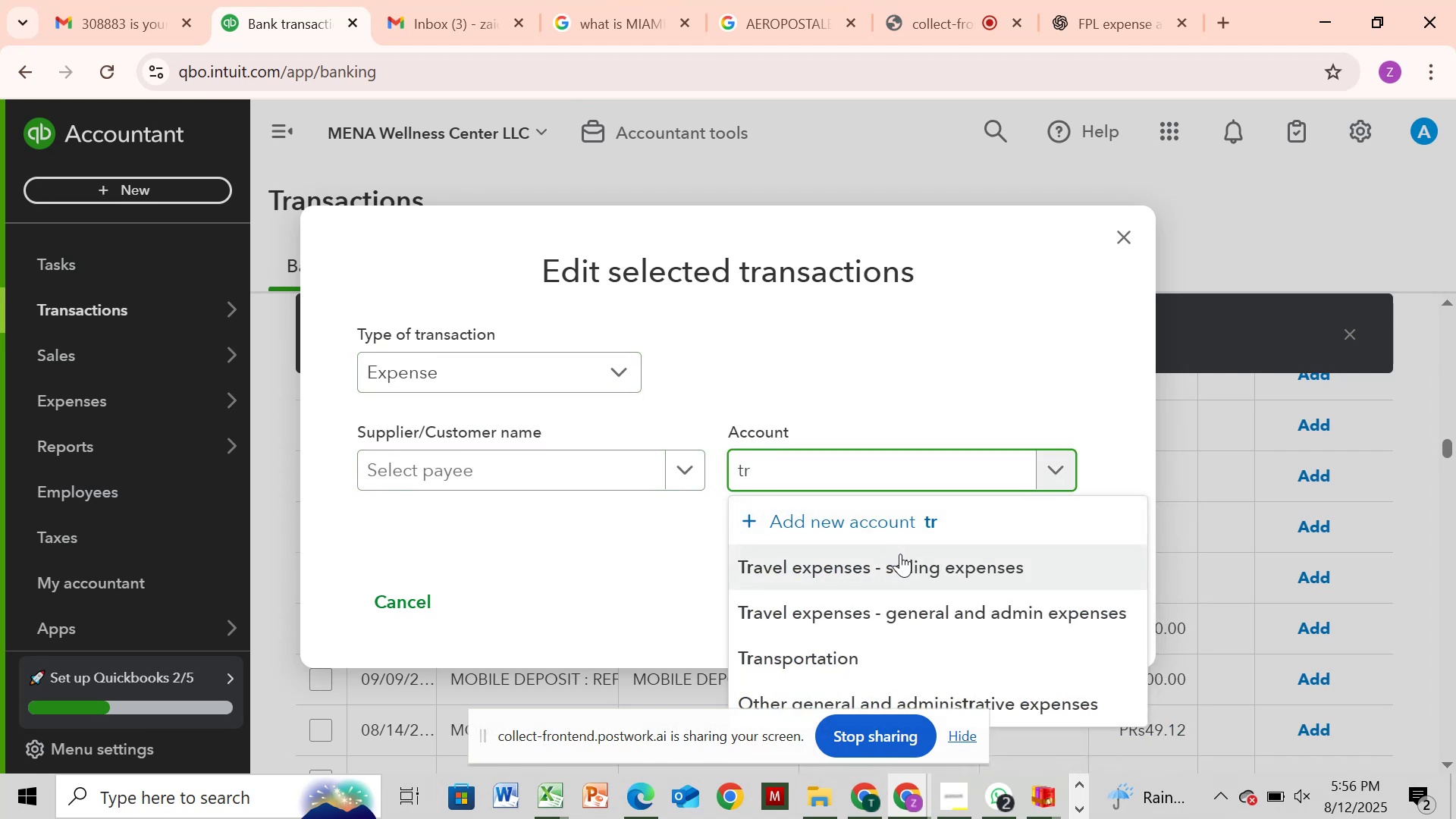 
wait(6.84)
 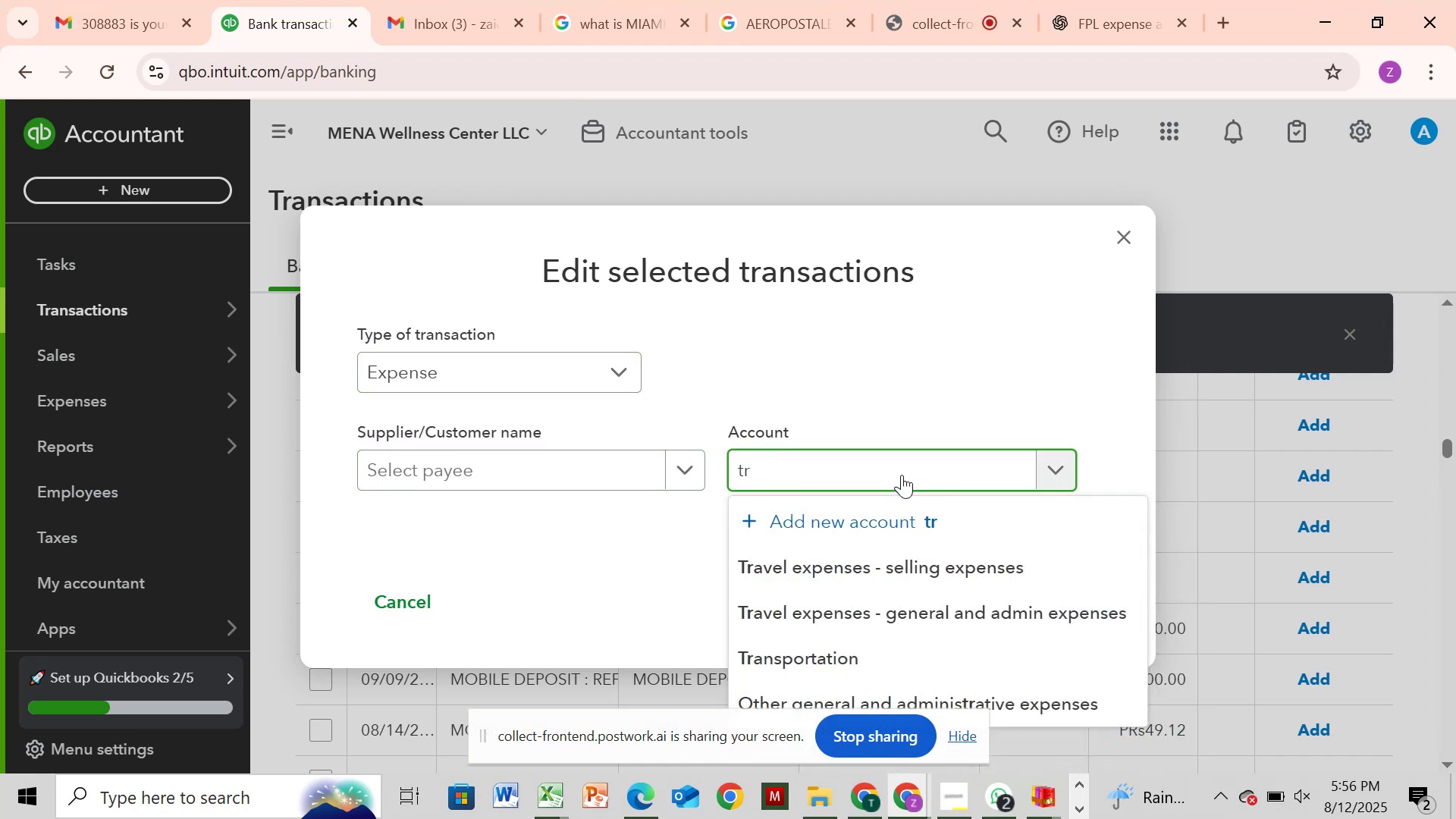 
left_click([858, 603])
 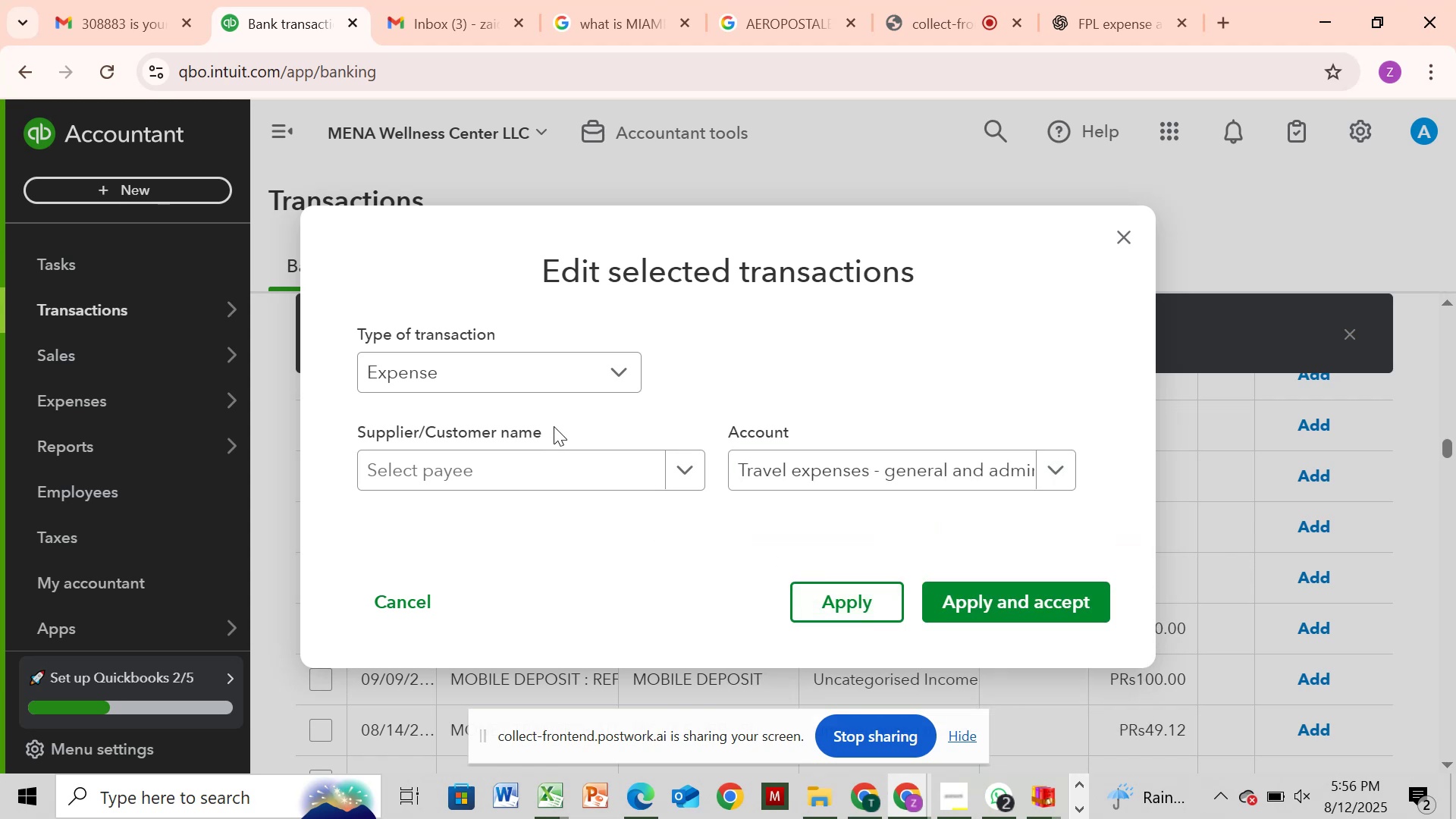 
left_click([546, 458])
 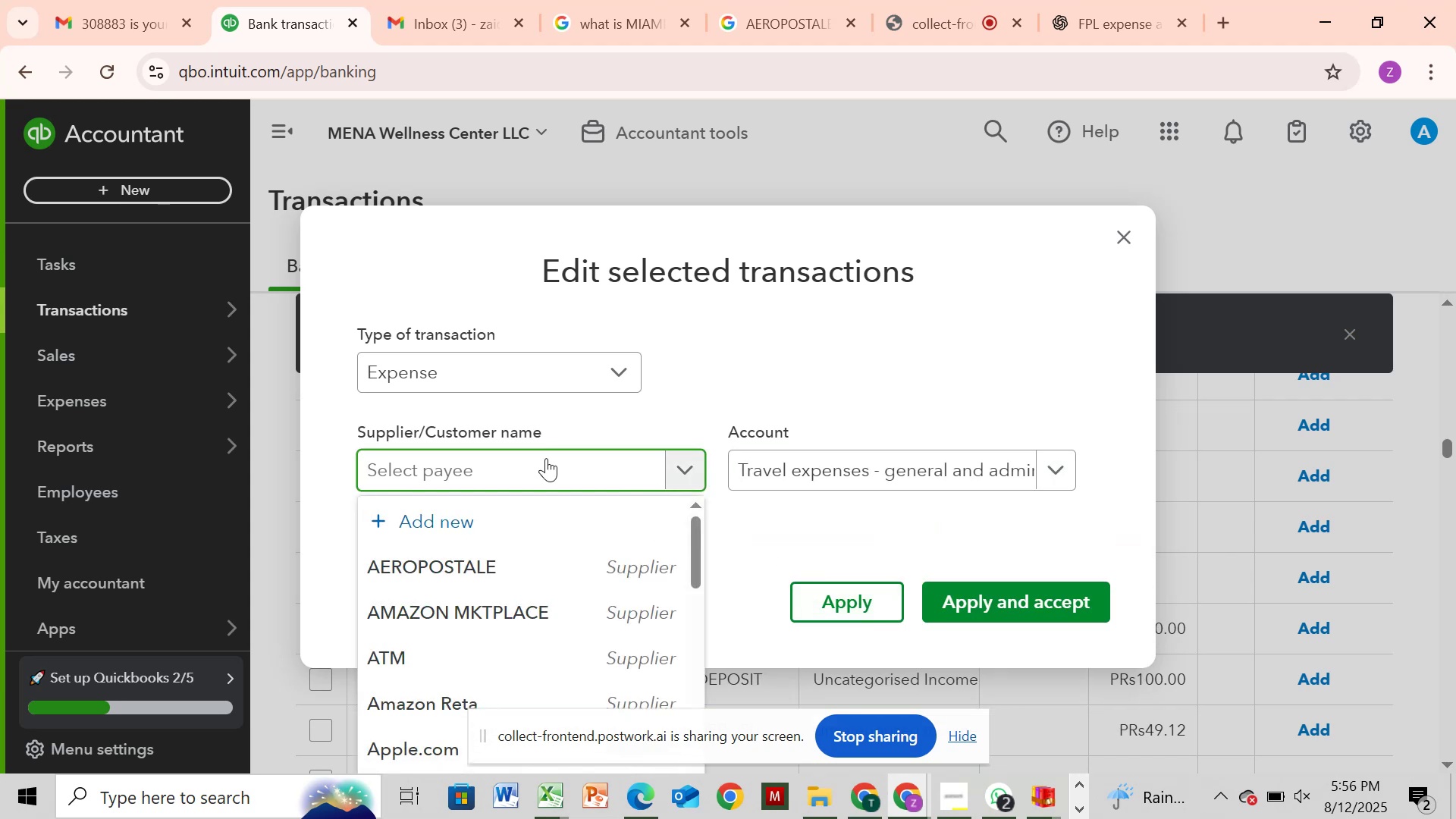 
key(Control+V)
 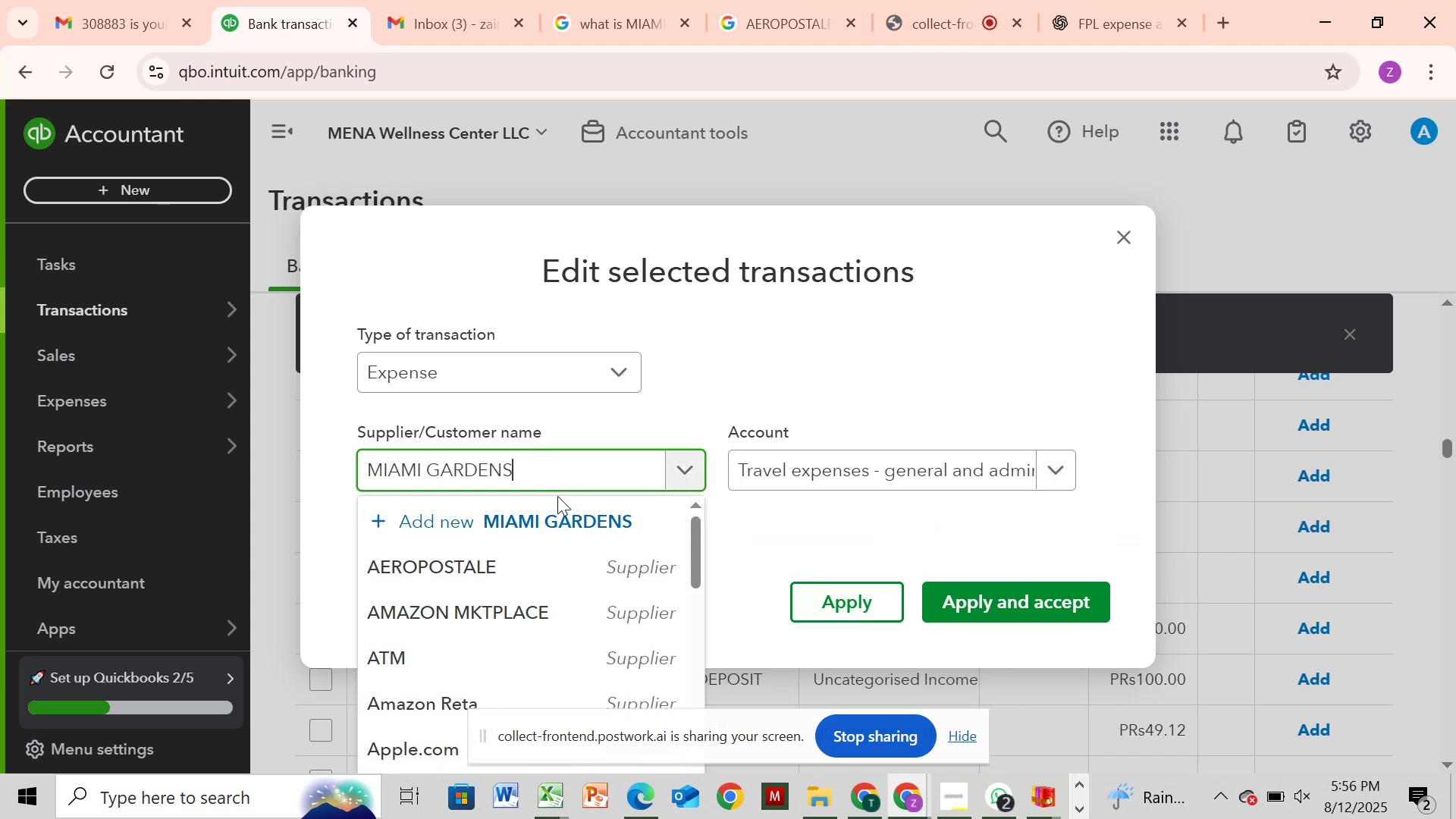 
left_click([561, 513])
 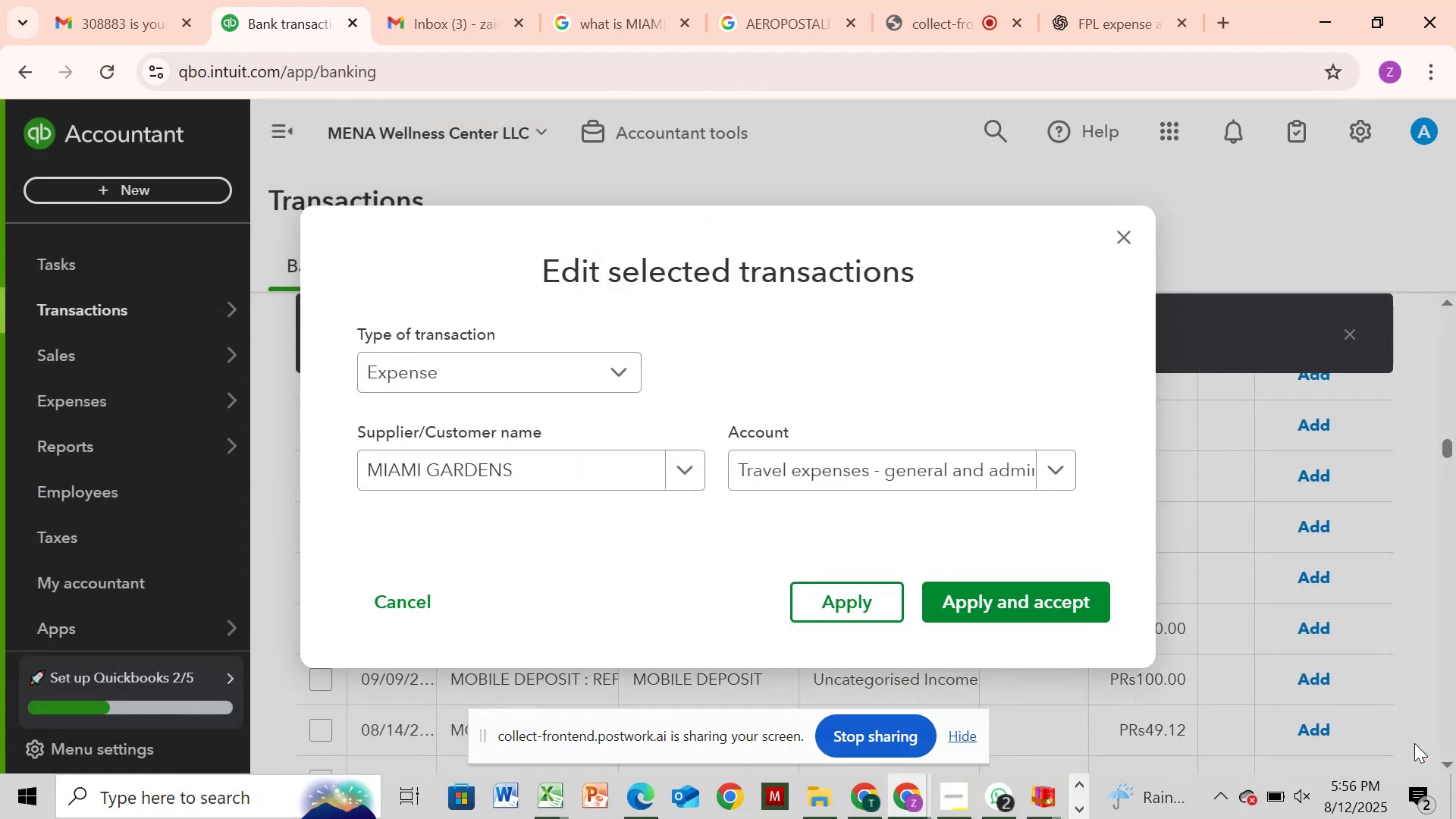 
wait(5.91)
 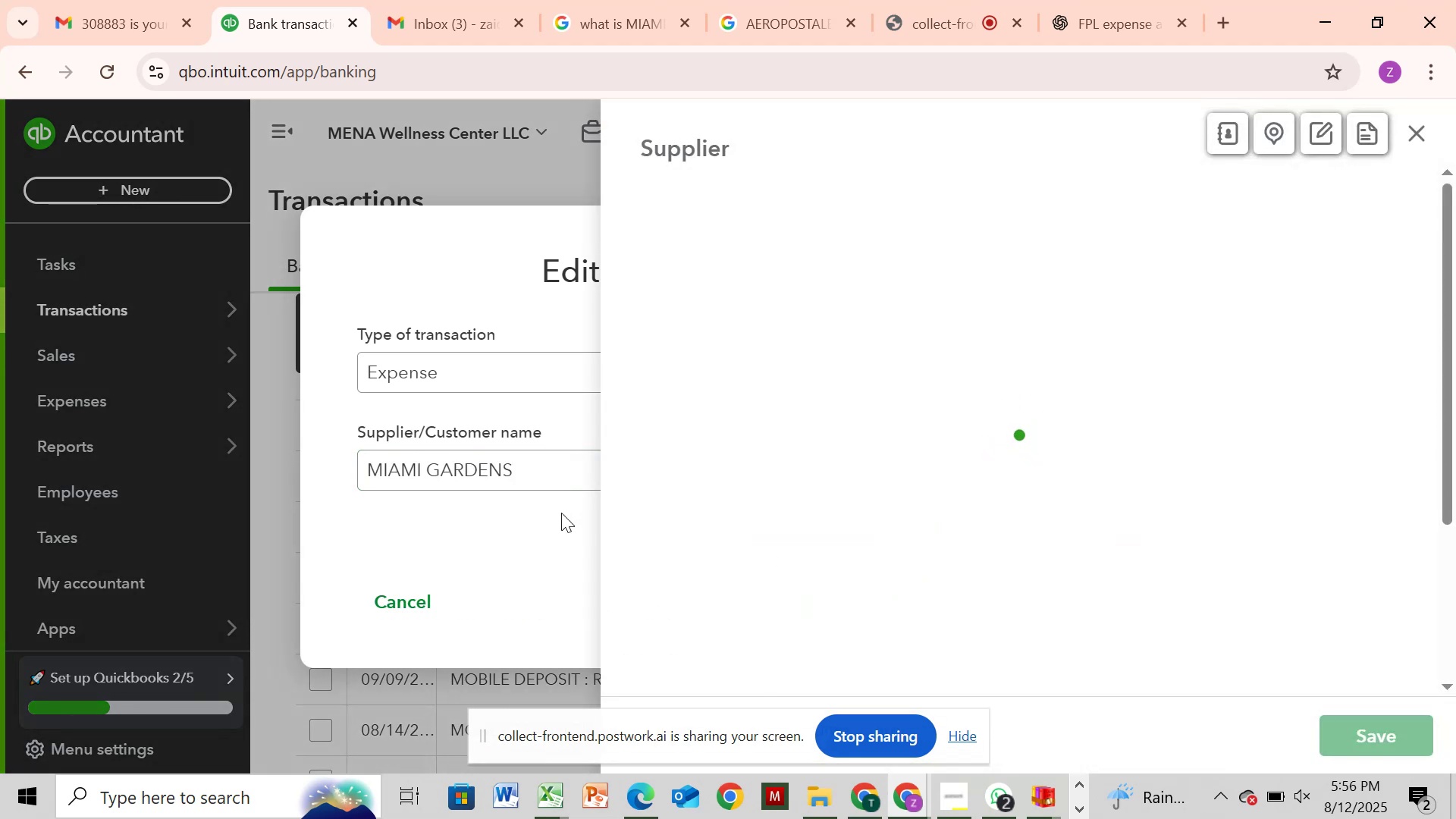 
left_click([1042, 603])
 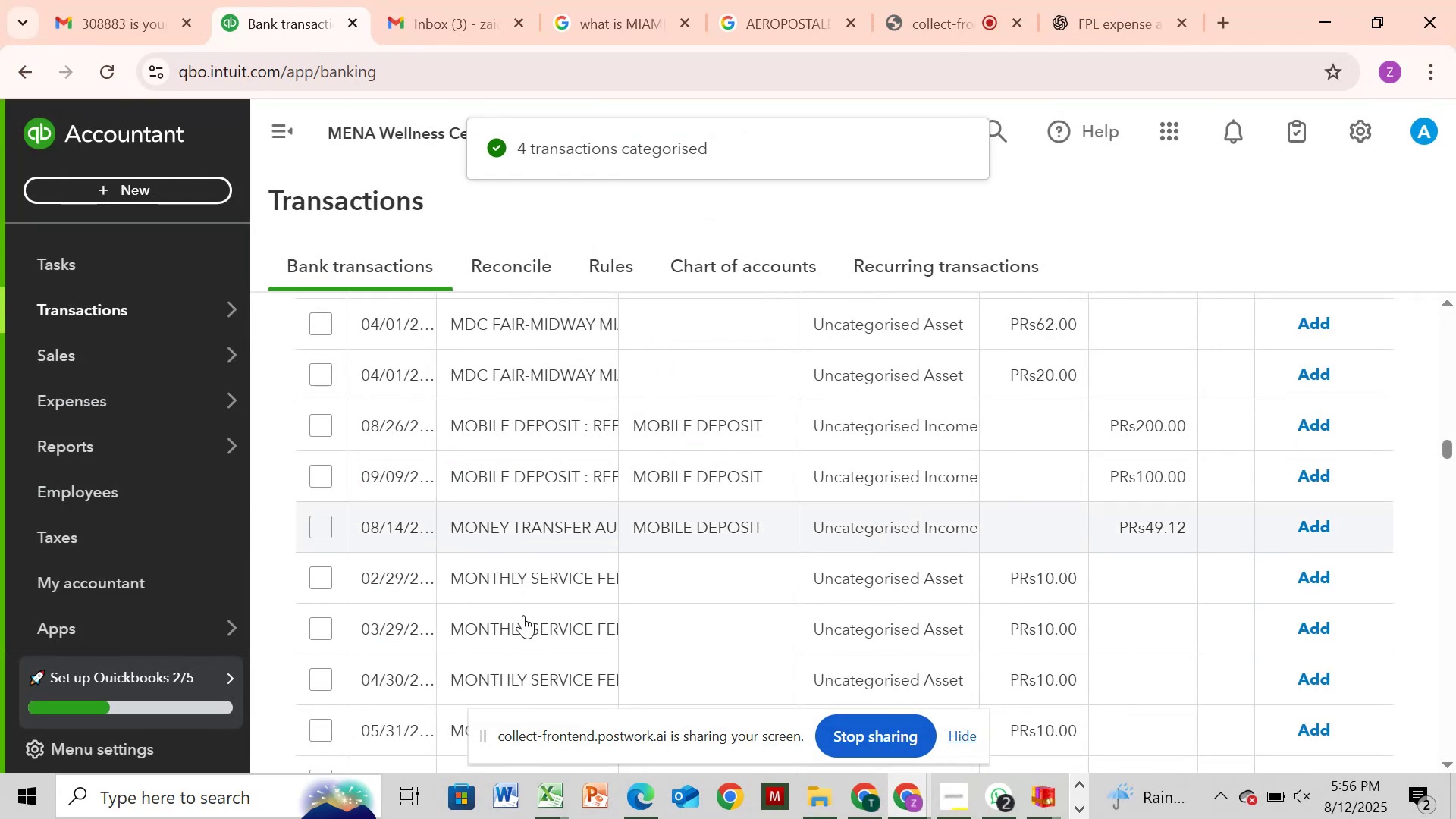 
wait(10.46)
 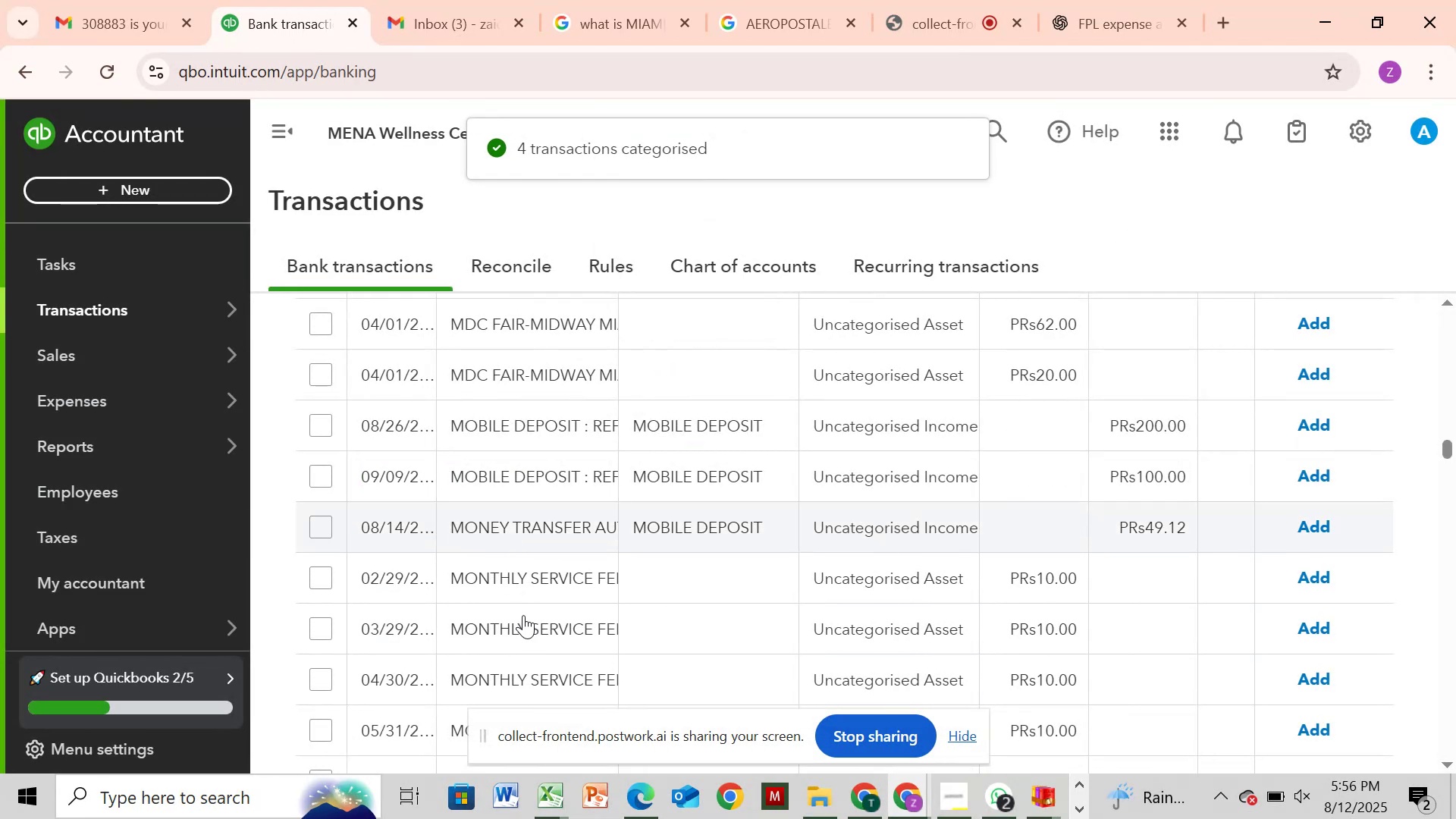 
left_click([328, 567])
 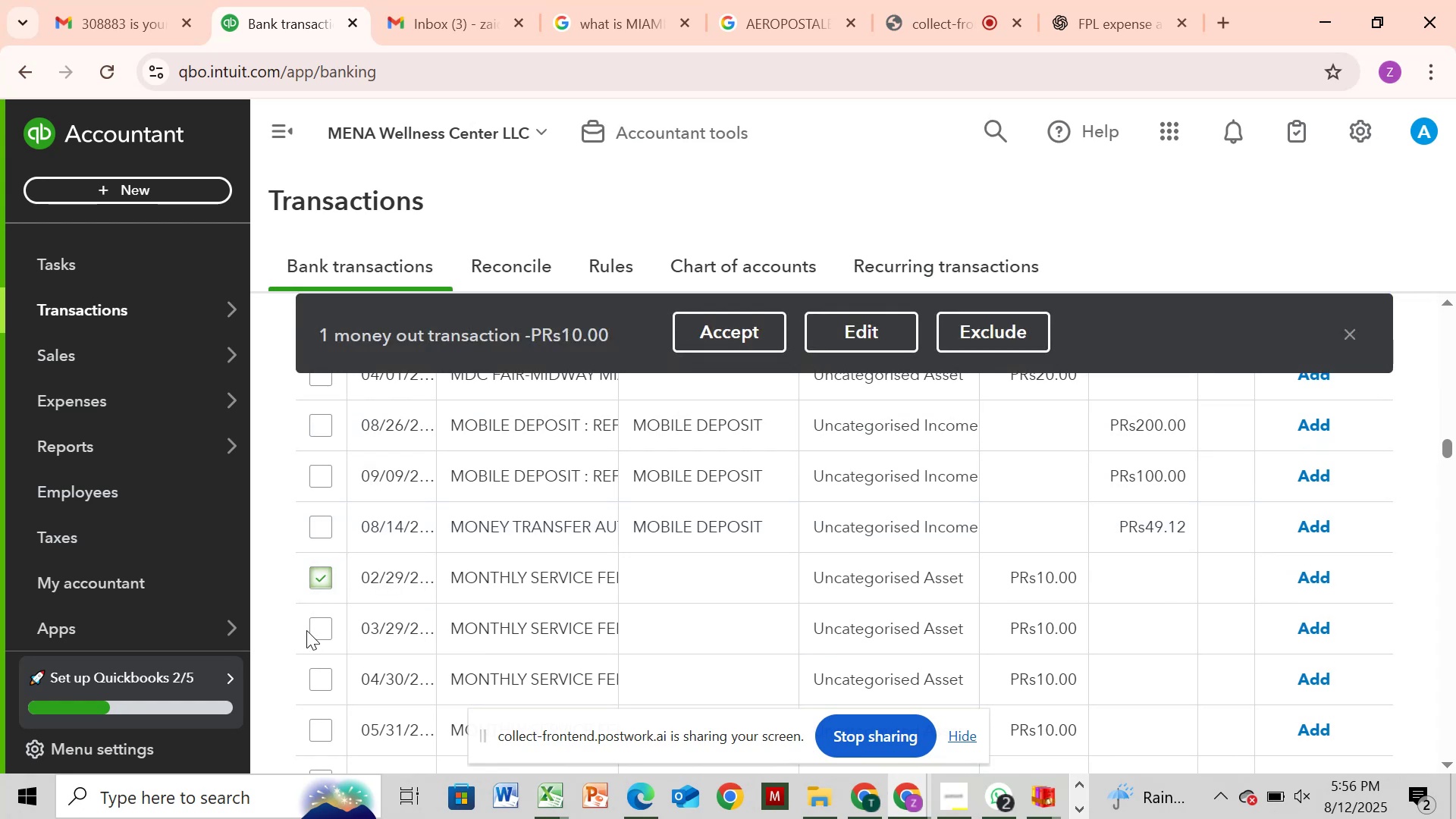 
left_click([321, 630])
 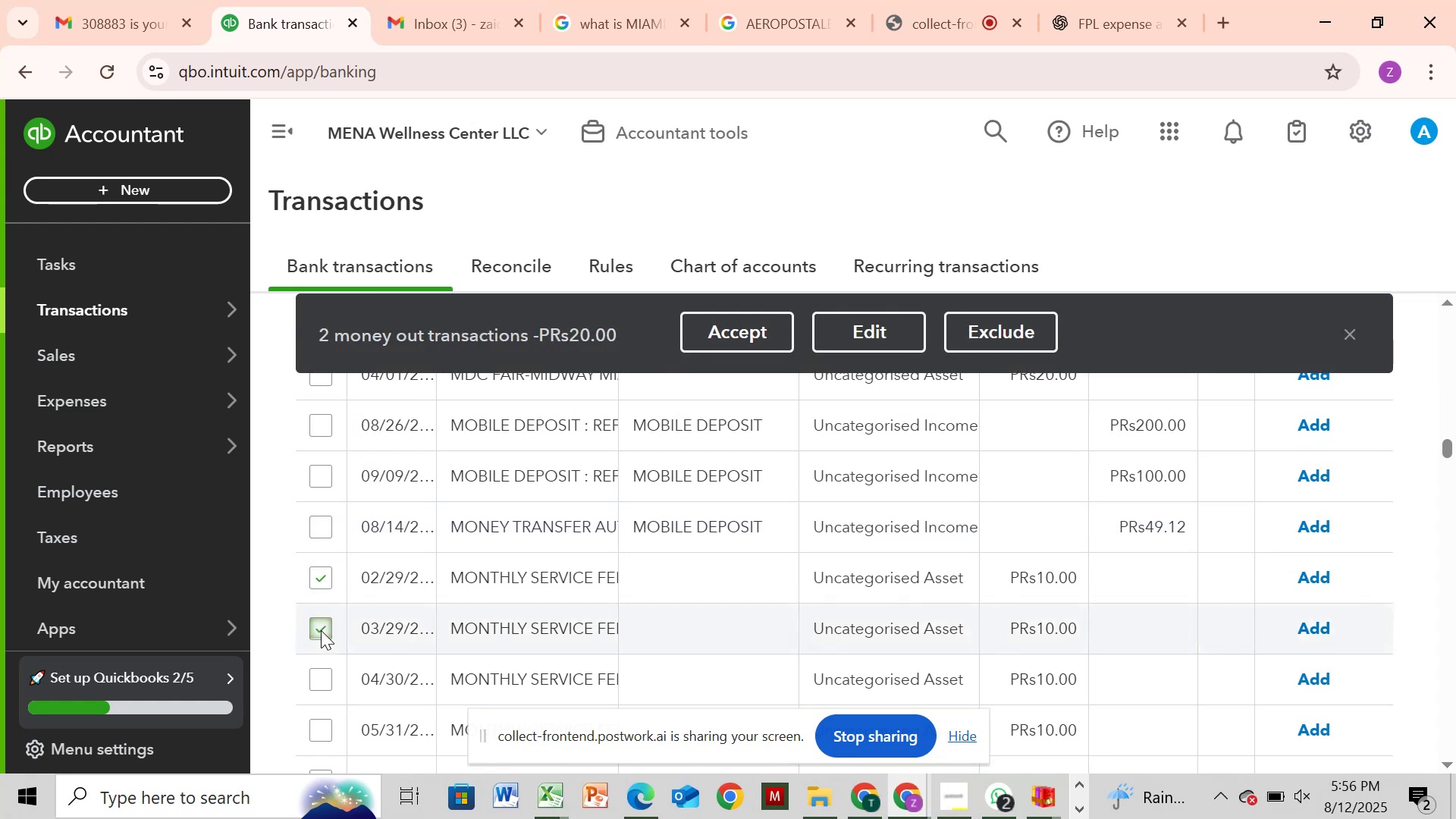 
scroll: coordinate [316, 636], scroll_direction: down, amount: 2.0
 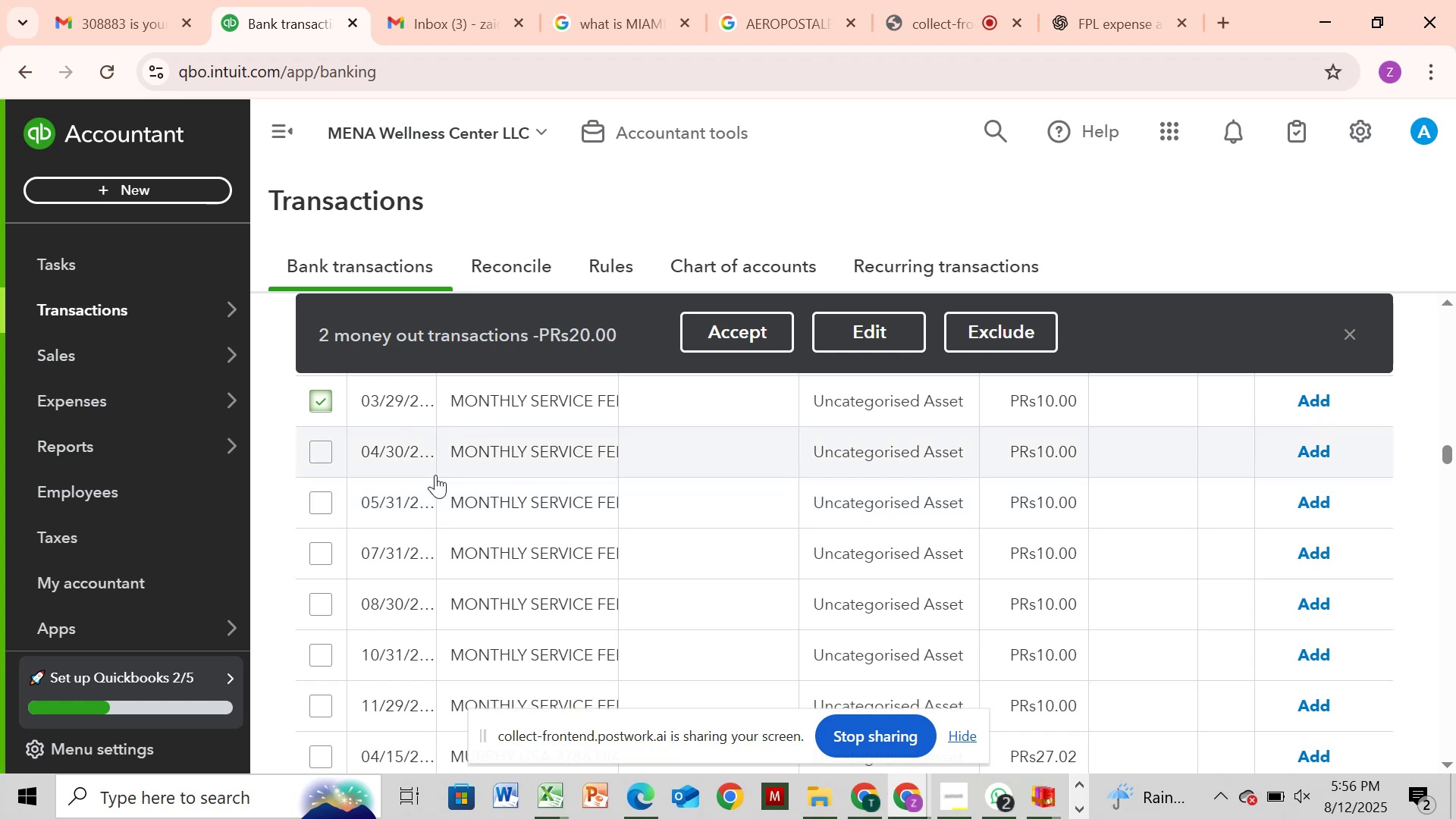 
scroll: coordinate [877, 549], scroll_direction: up, amount: 45.0
 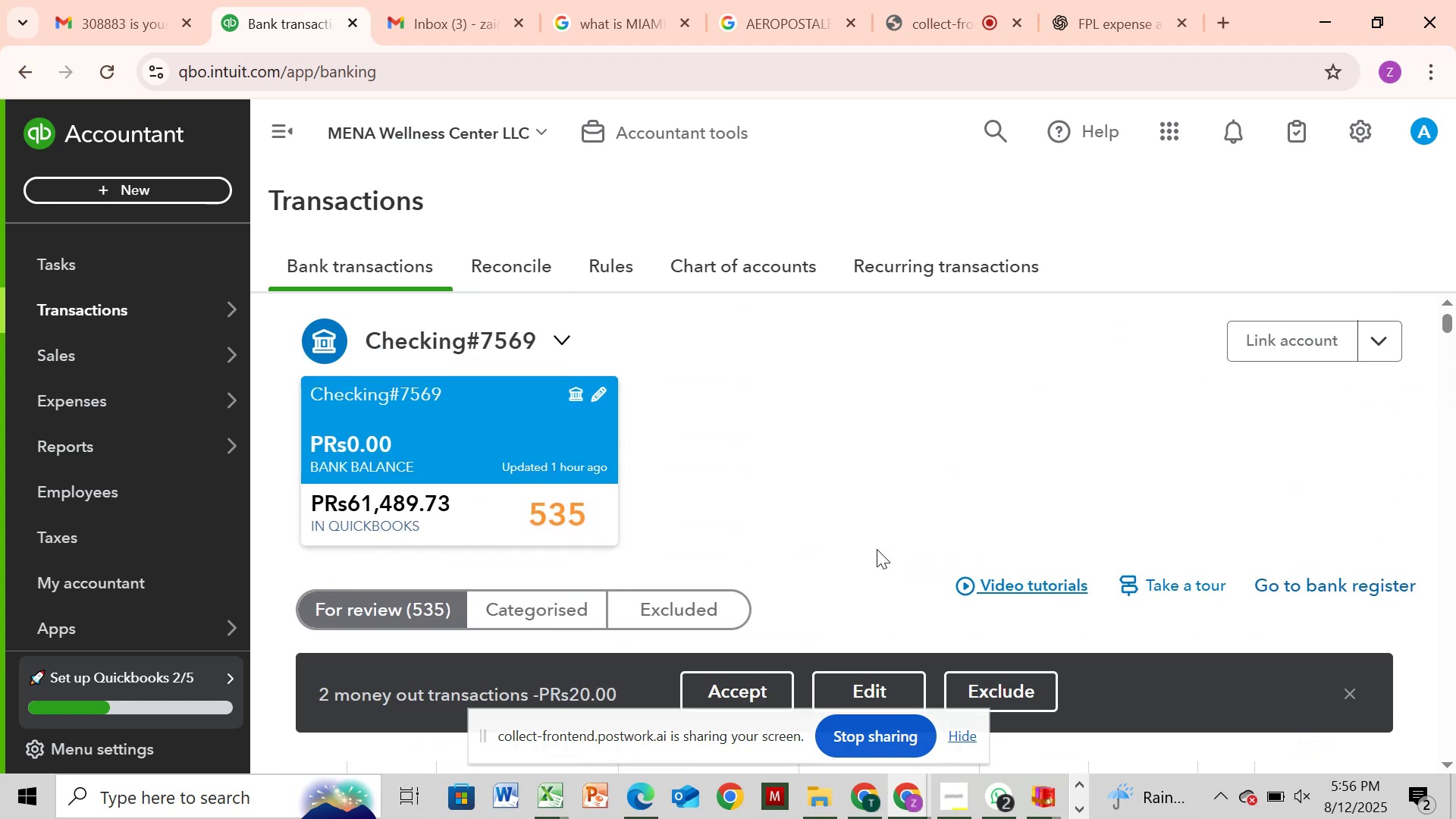 
scroll: coordinate [877, 549], scroll_direction: down, amount: 2.0
 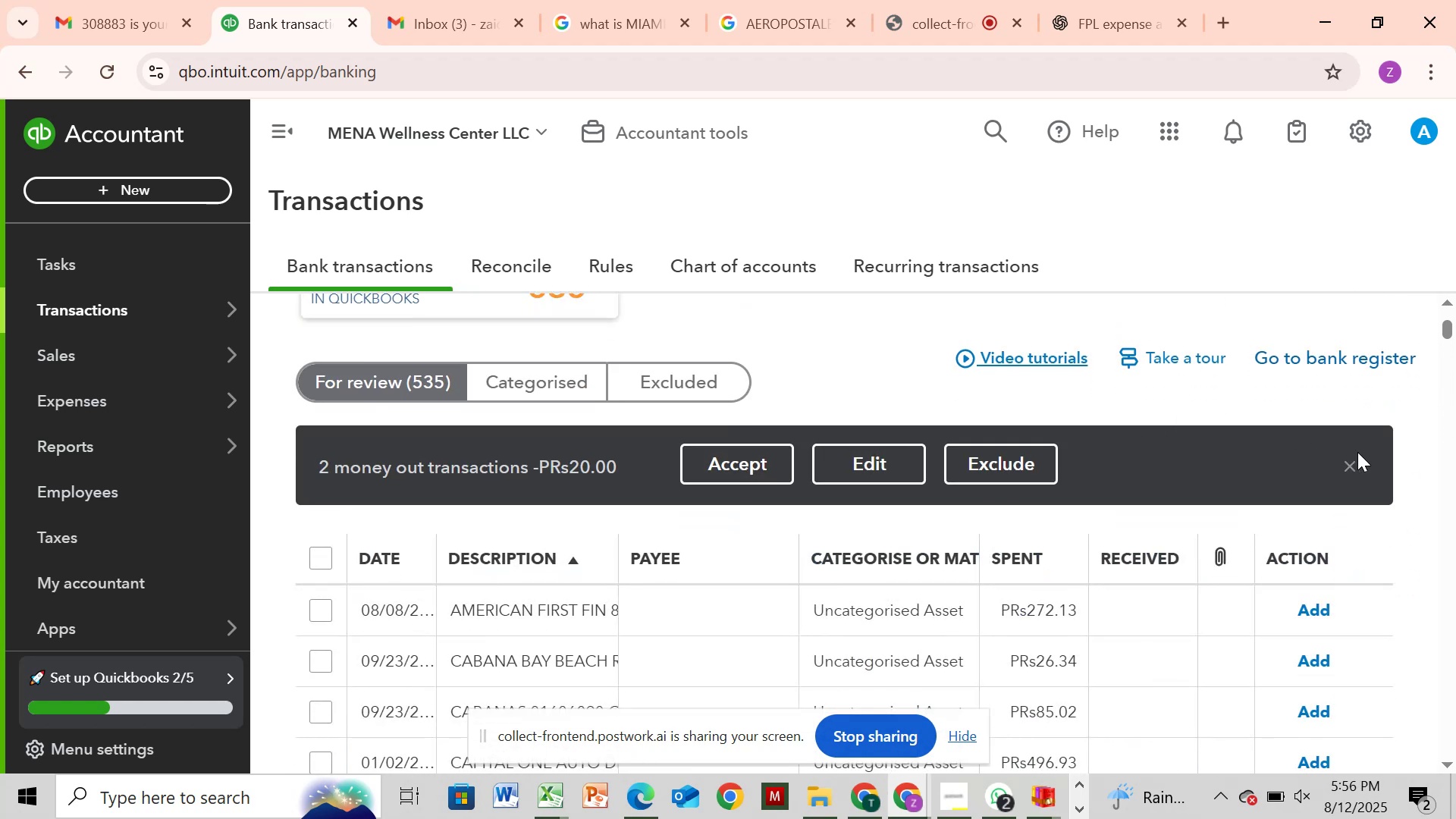 
left_click([1347, 461])
 